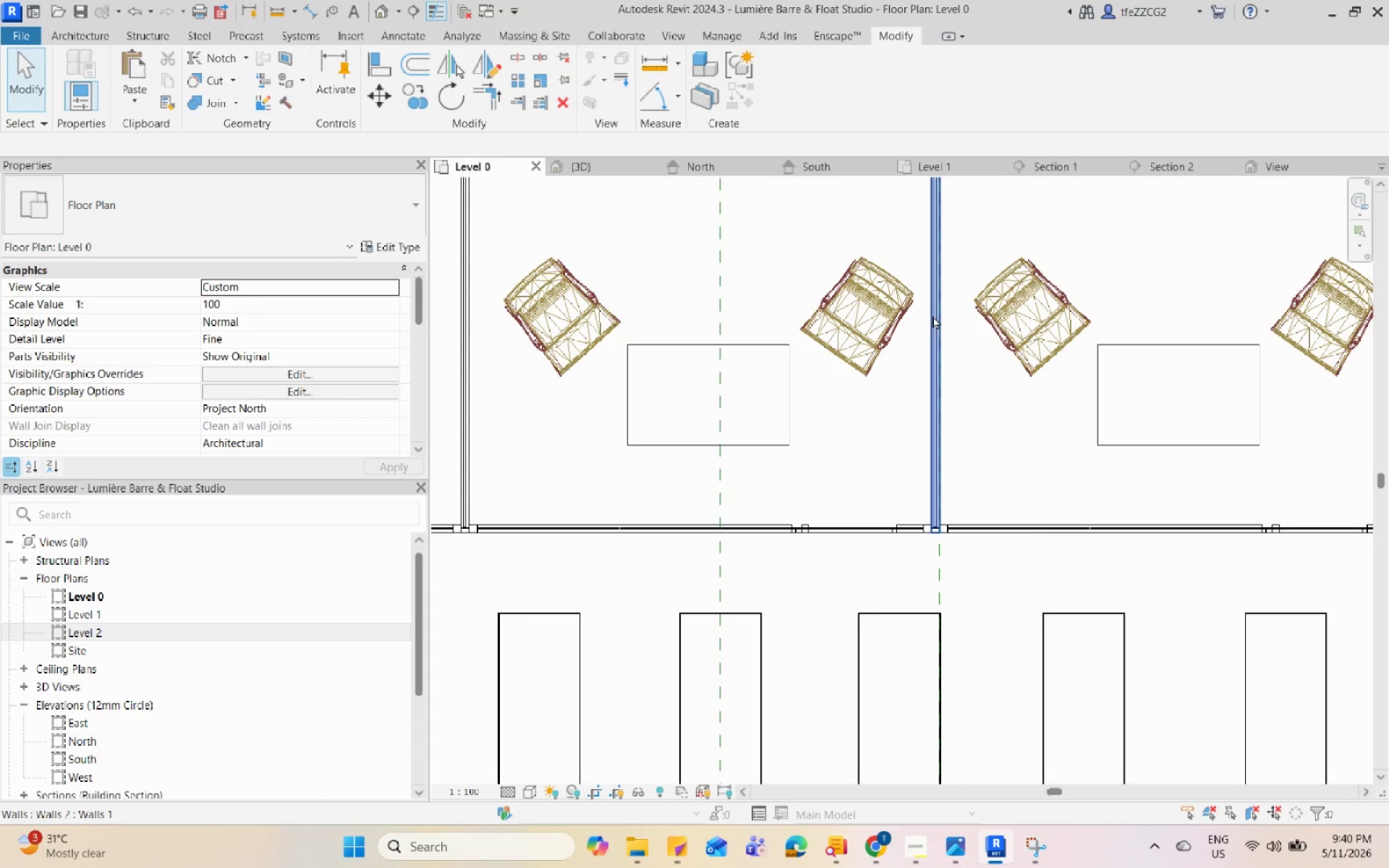 
hold_key(key=ControlLeft, duration=0.41)
left_click([912, 535])
 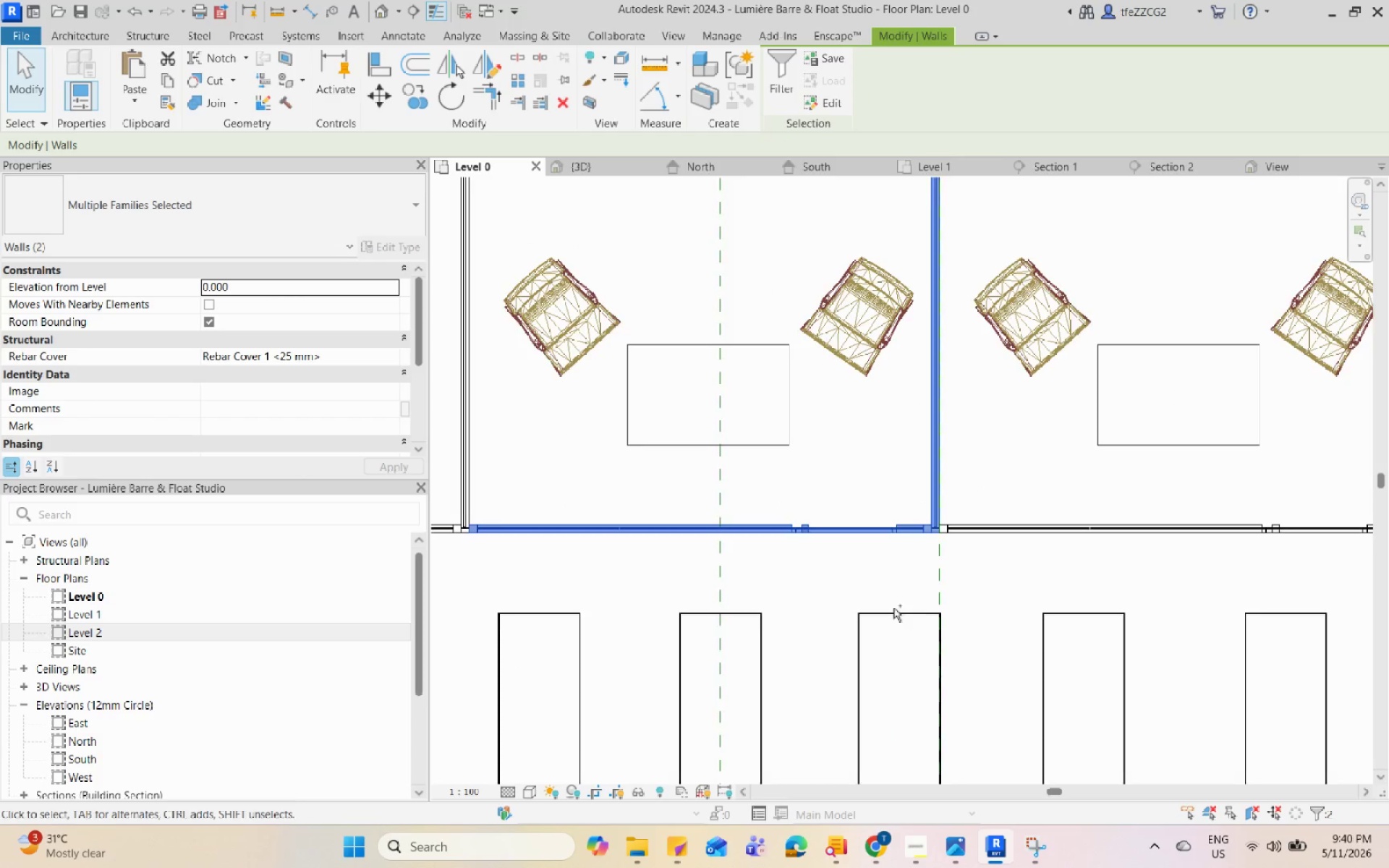 
type(de)
 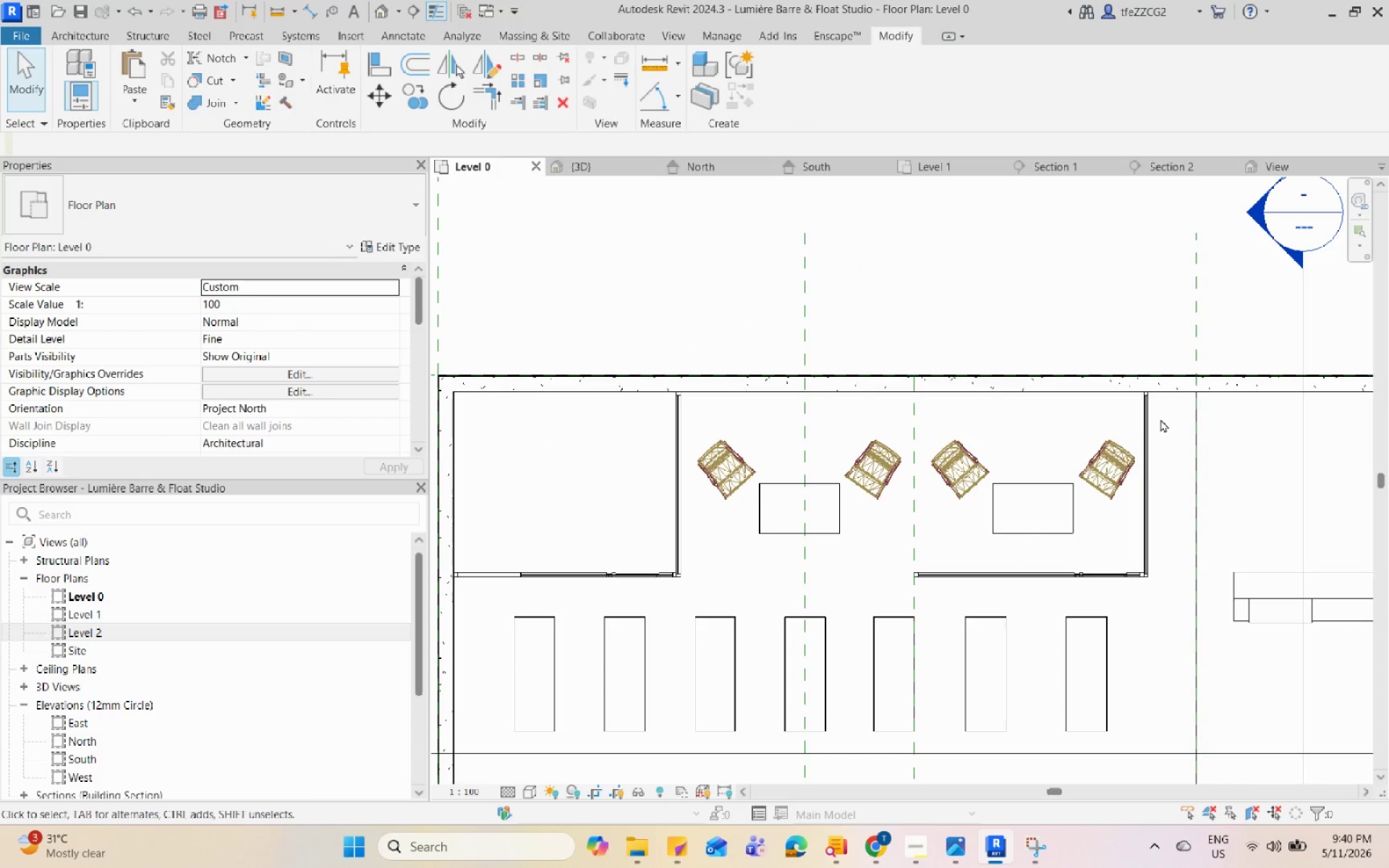 
scroll: coordinate [888, 621], scroll_direction: down, amount: 5.0
 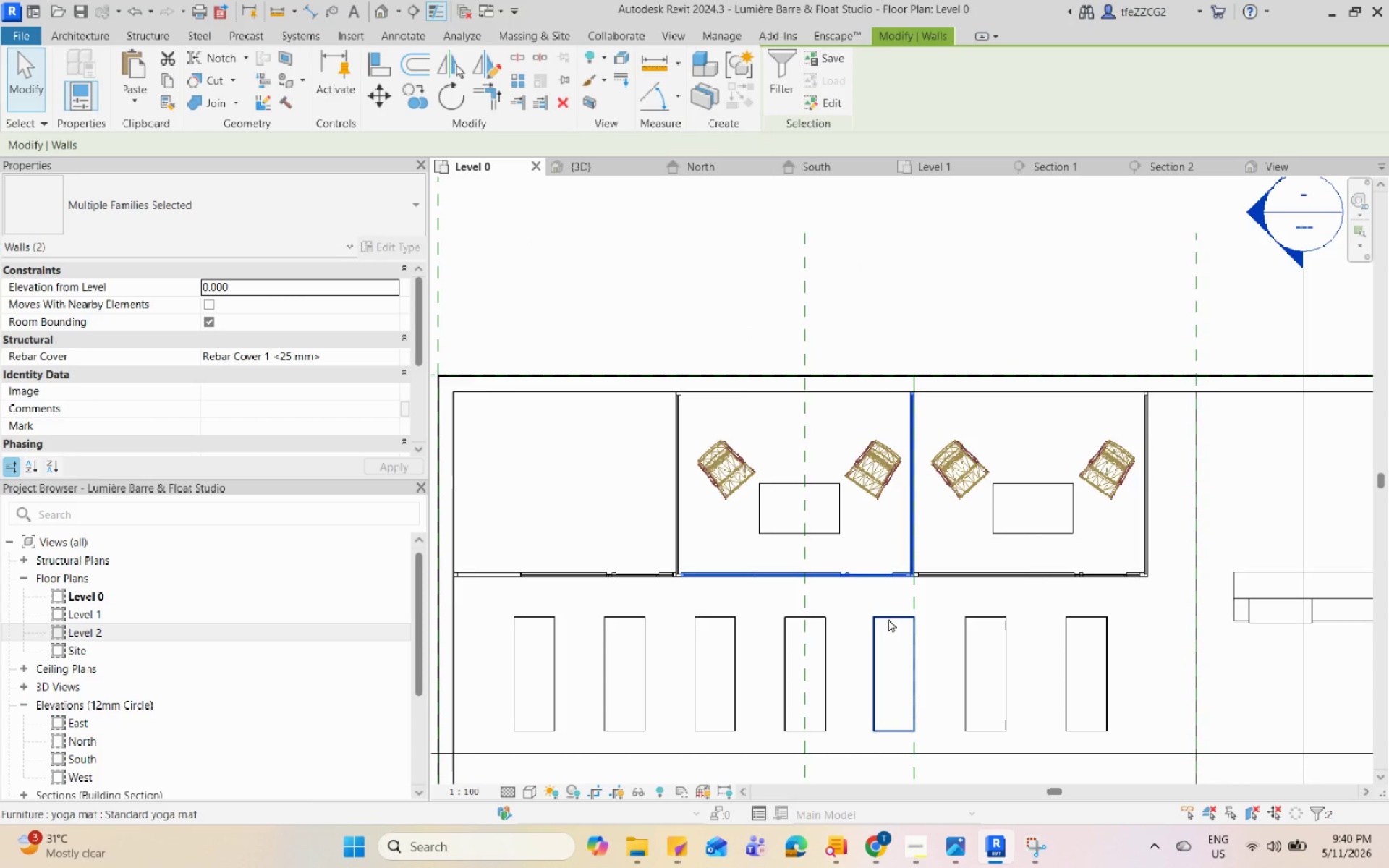 
left_click([1152, 422])
 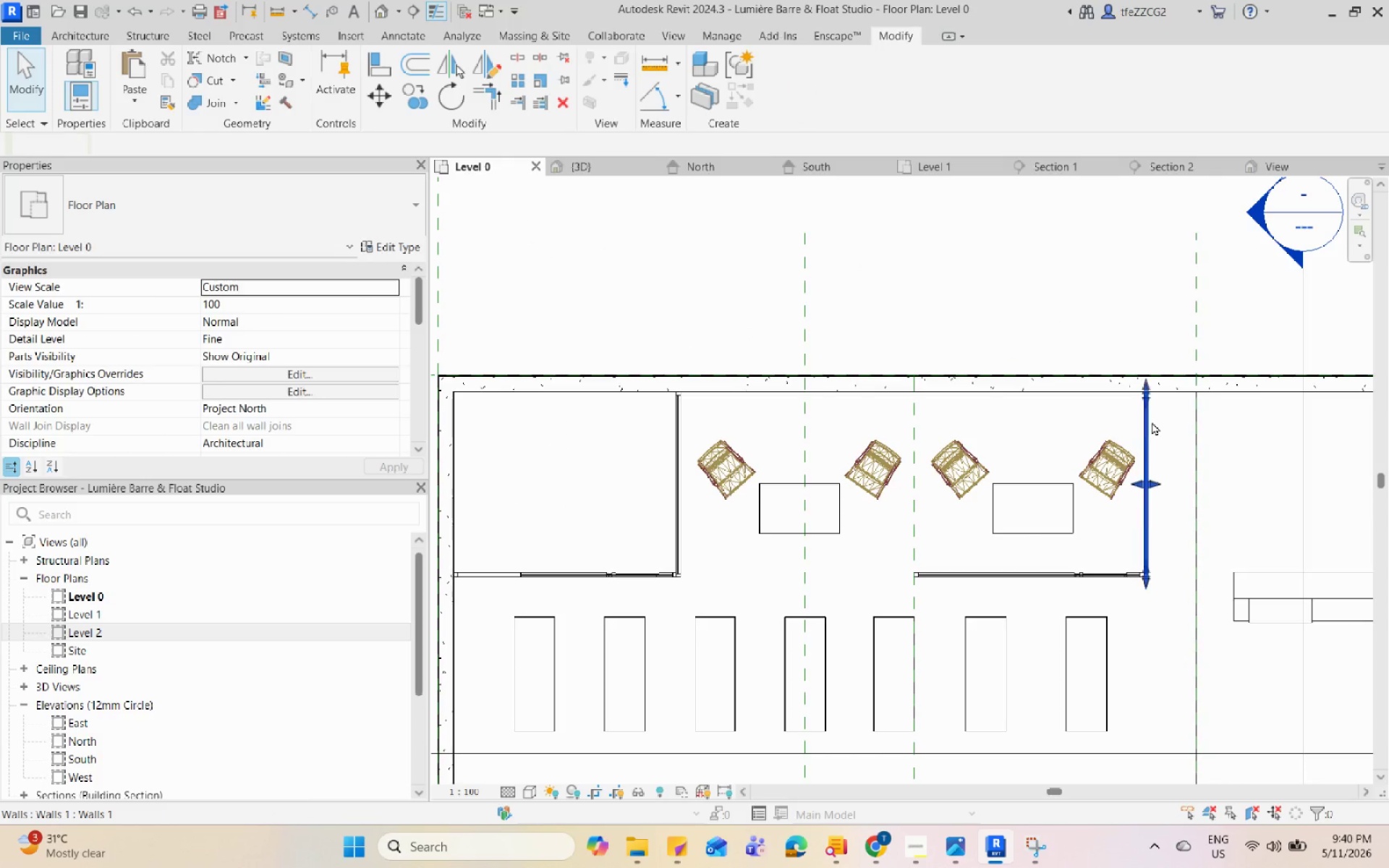 
hold_key(key=ControlLeft, duration=0.62)
left_click([1118, 583])
 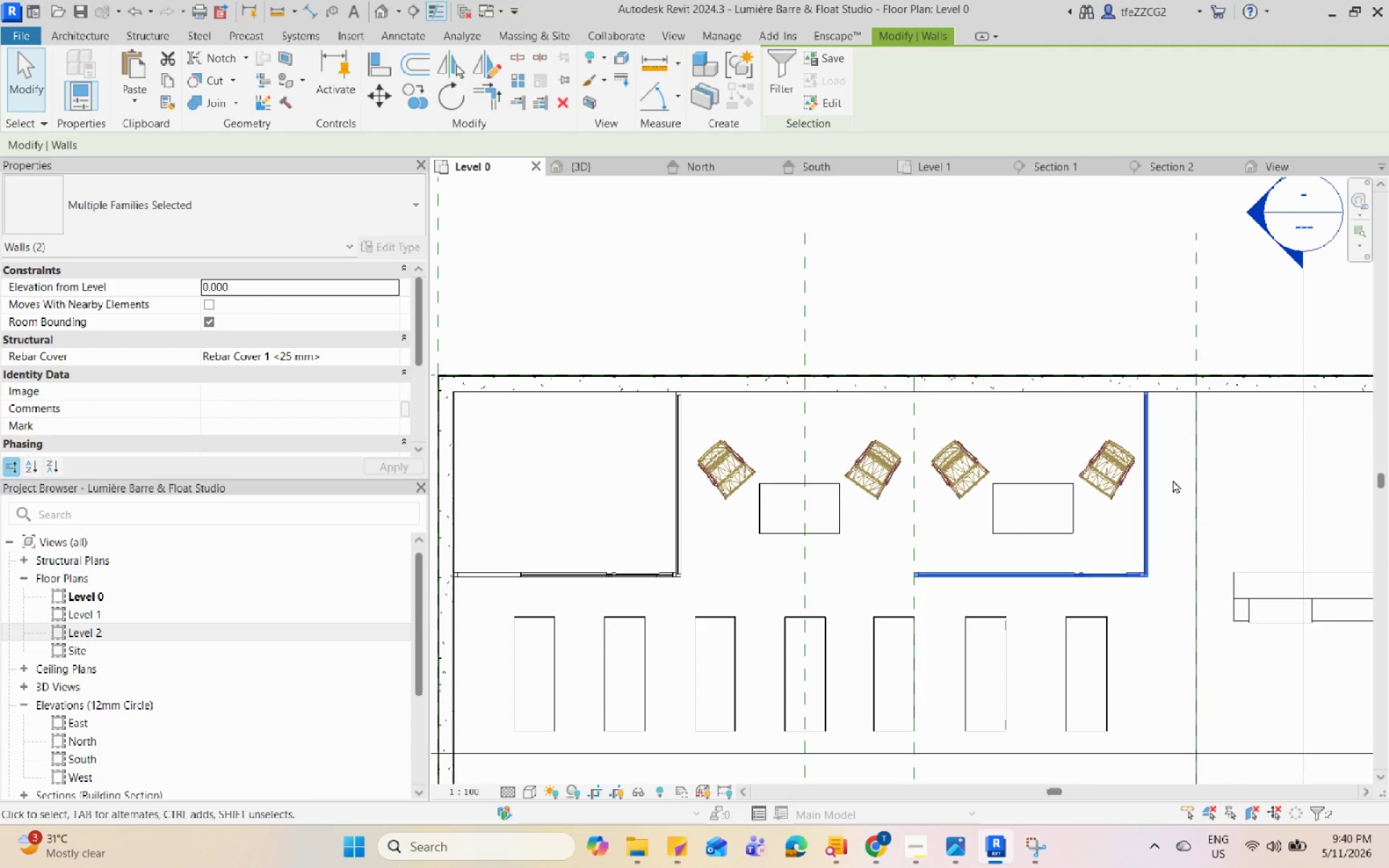 
scroll: coordinate [1173, 435], scroll_direction: up, amount: 4.0
 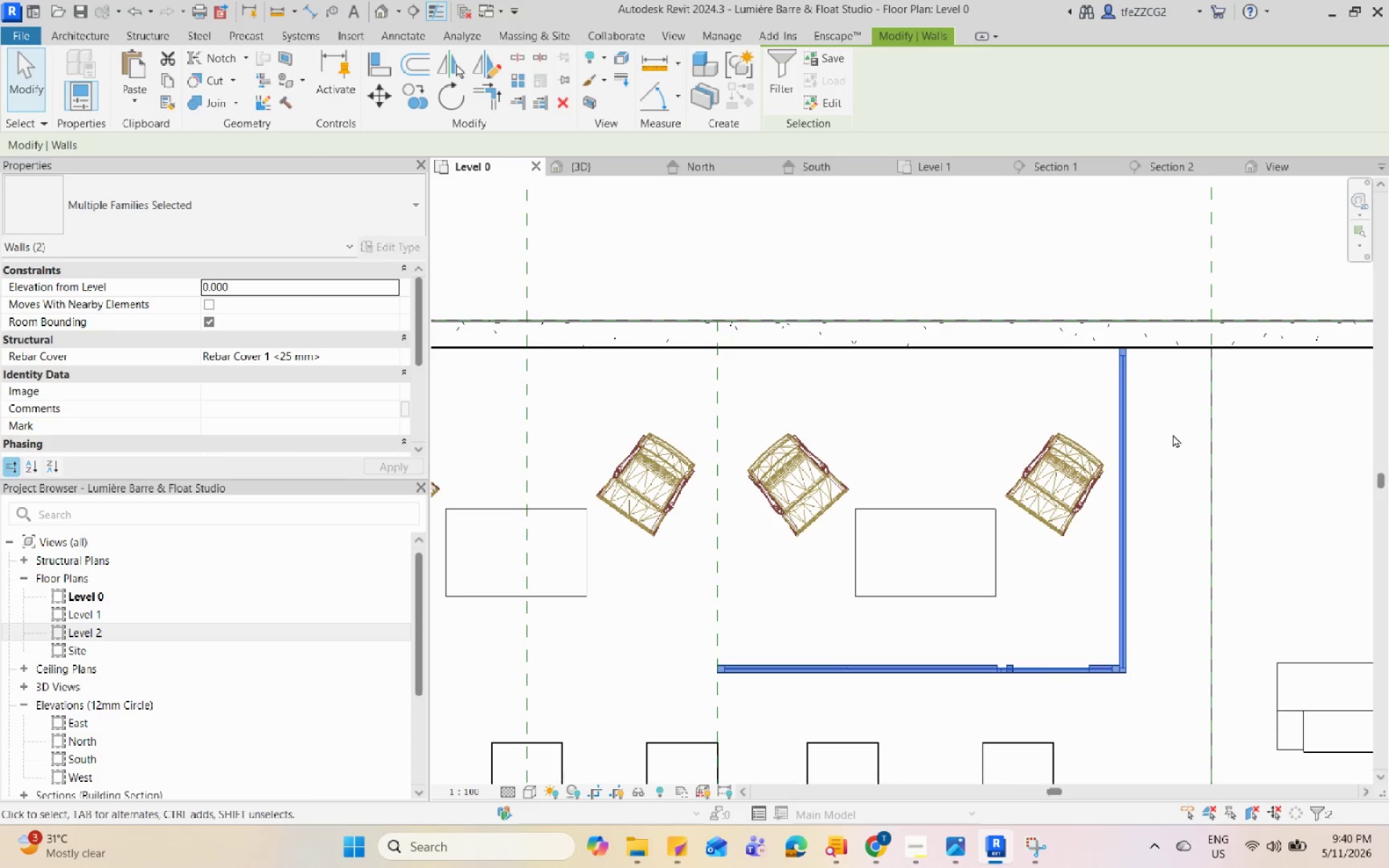 
type(co)
 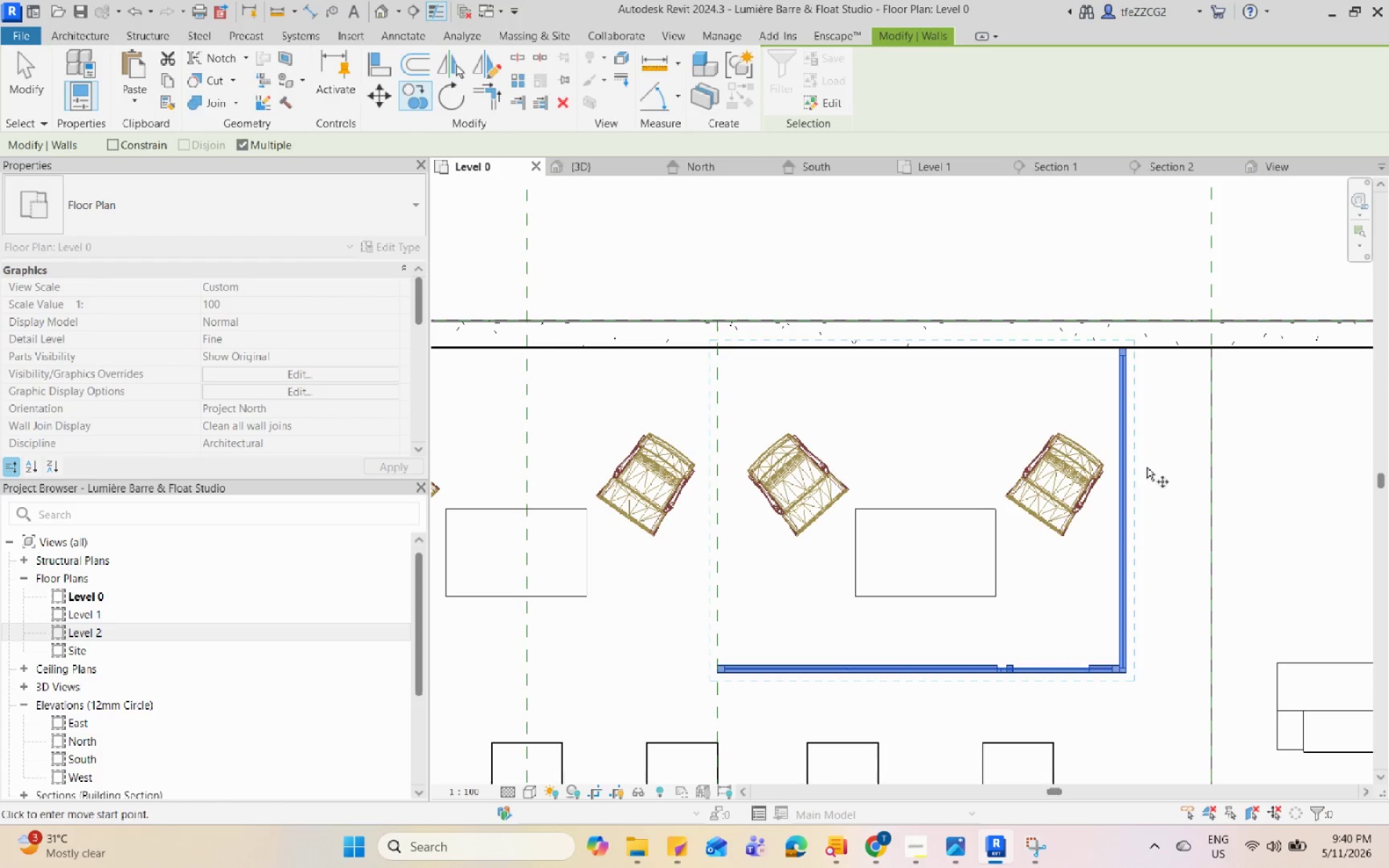 
scroll: coordinate [974, 632], scroll_direction: up, amount: 12.0
 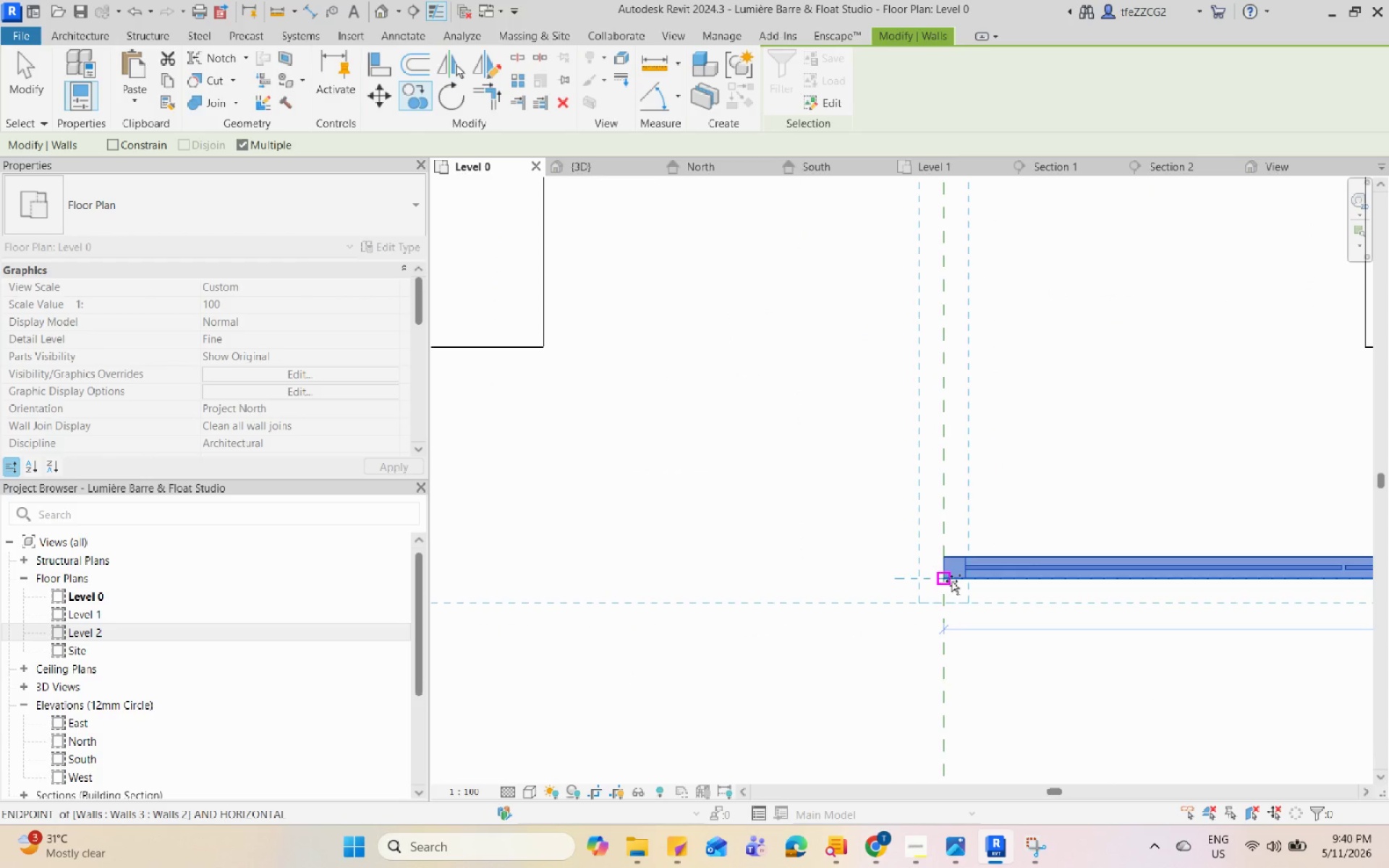 
left_click([948, 580])
 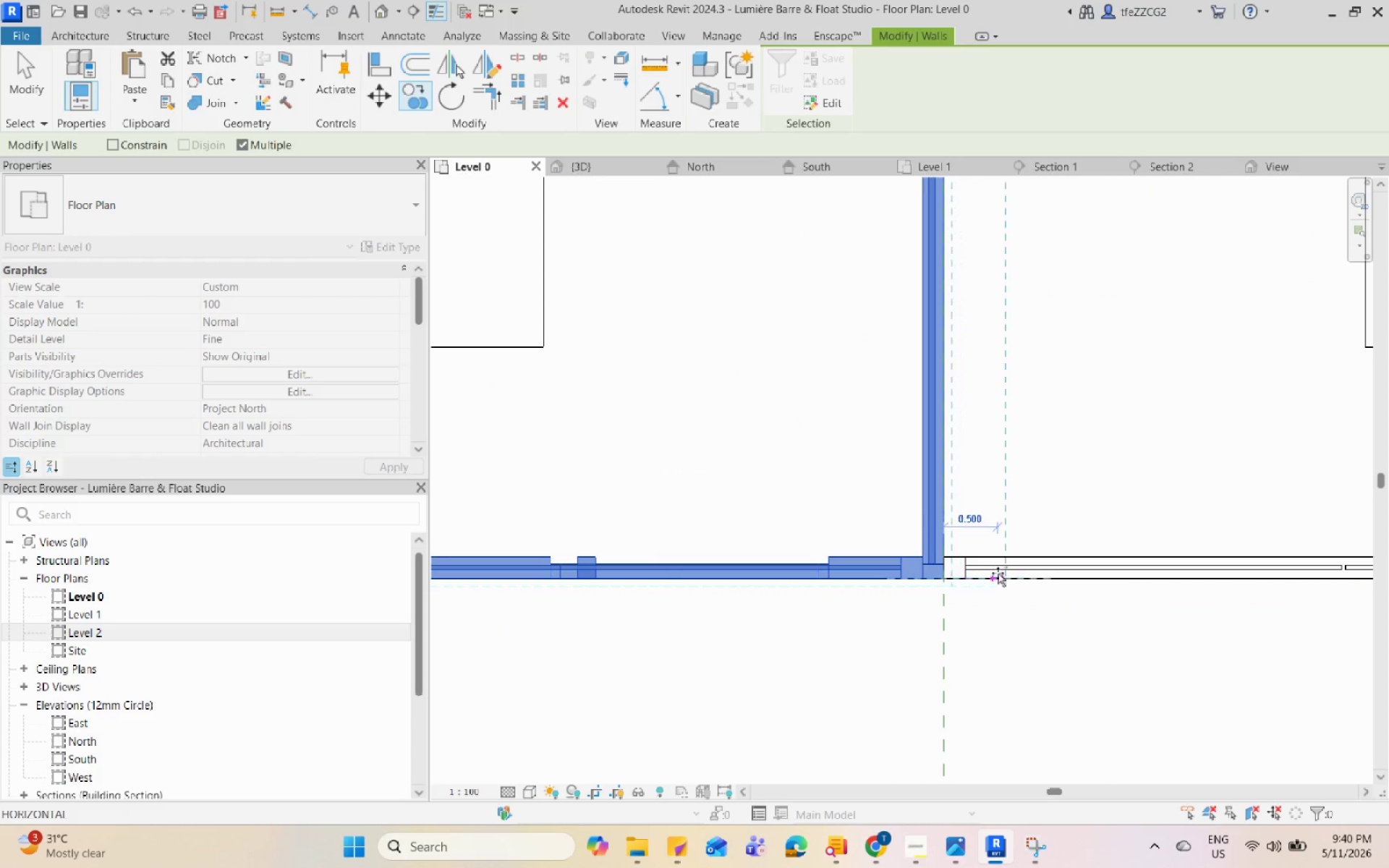 
hold_key(key=Escape, duration=0.33)
 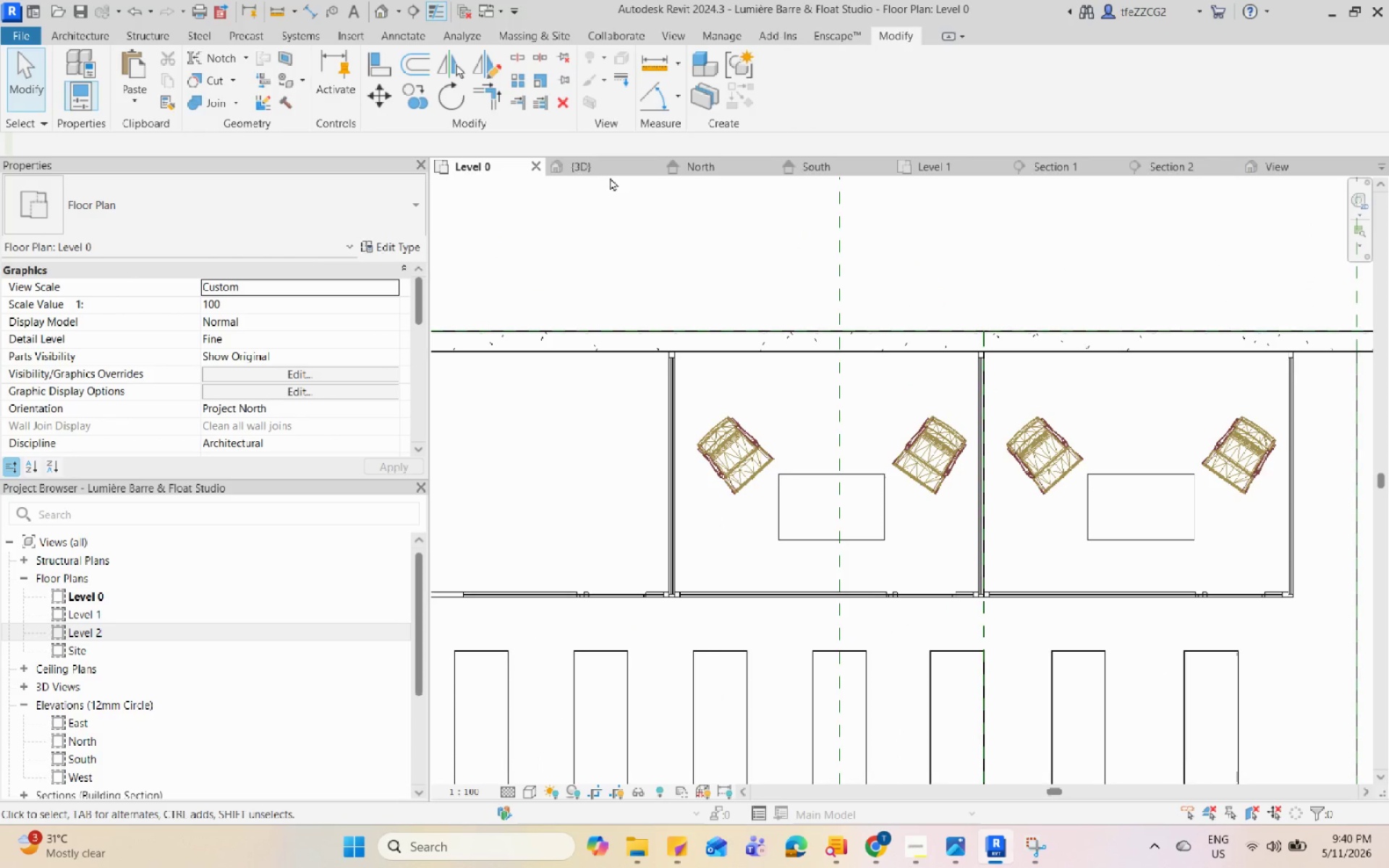 
scroll: coordinate [995, 614], scroll_direction: down, amount: 10.0
 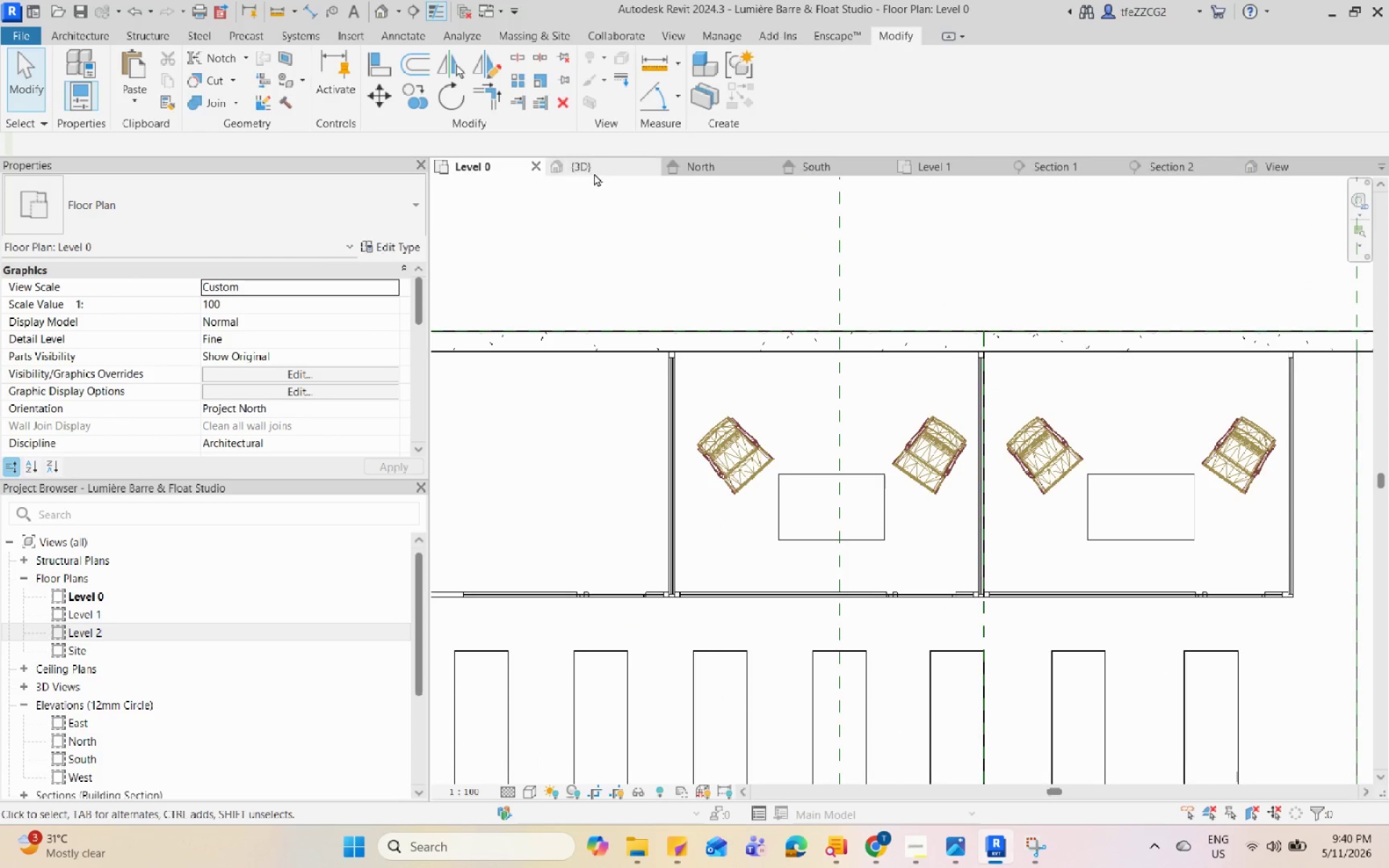 
left_click([588, 169])
 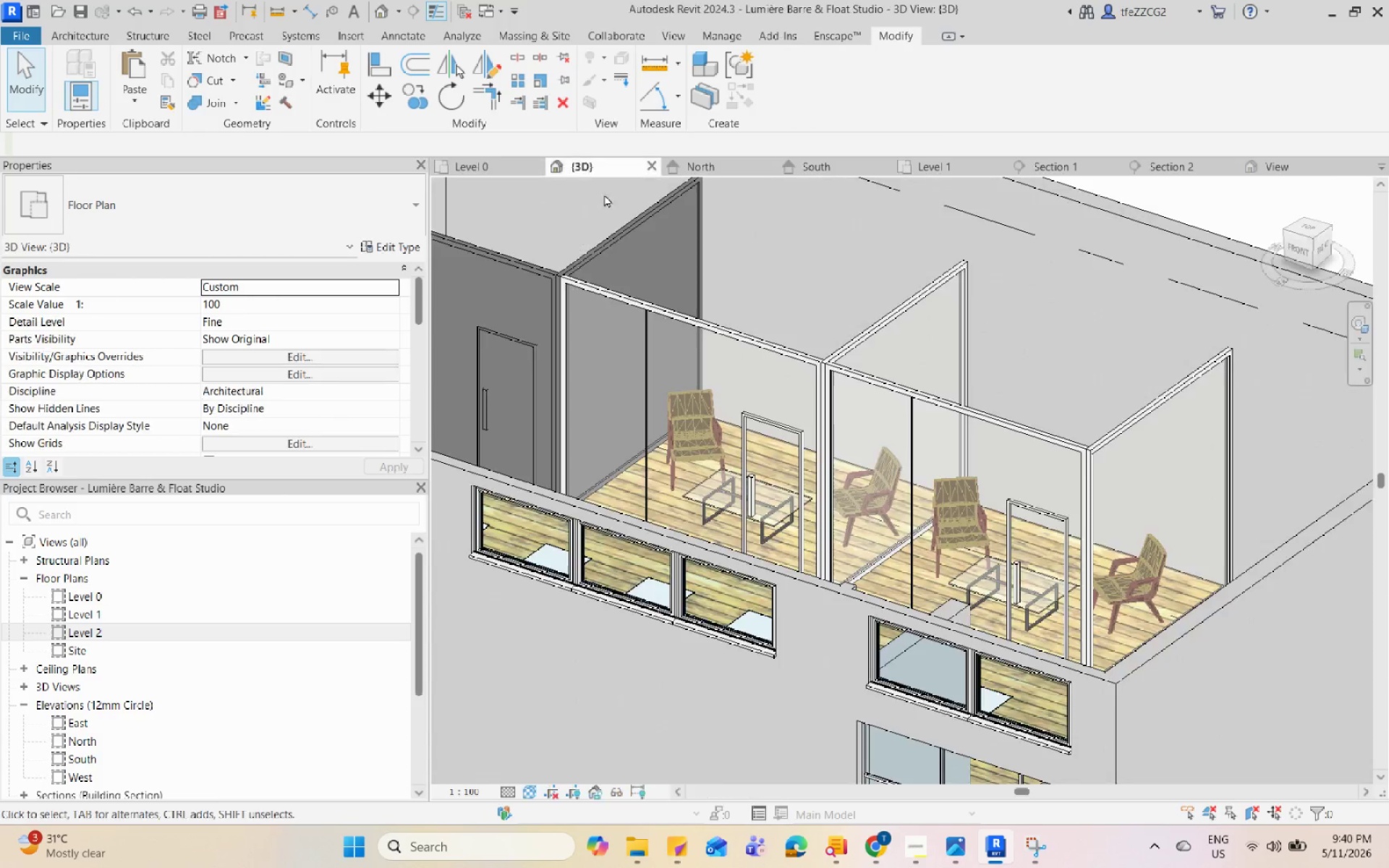 
hold_key(key=ShiftLeft, duration=0.73)
 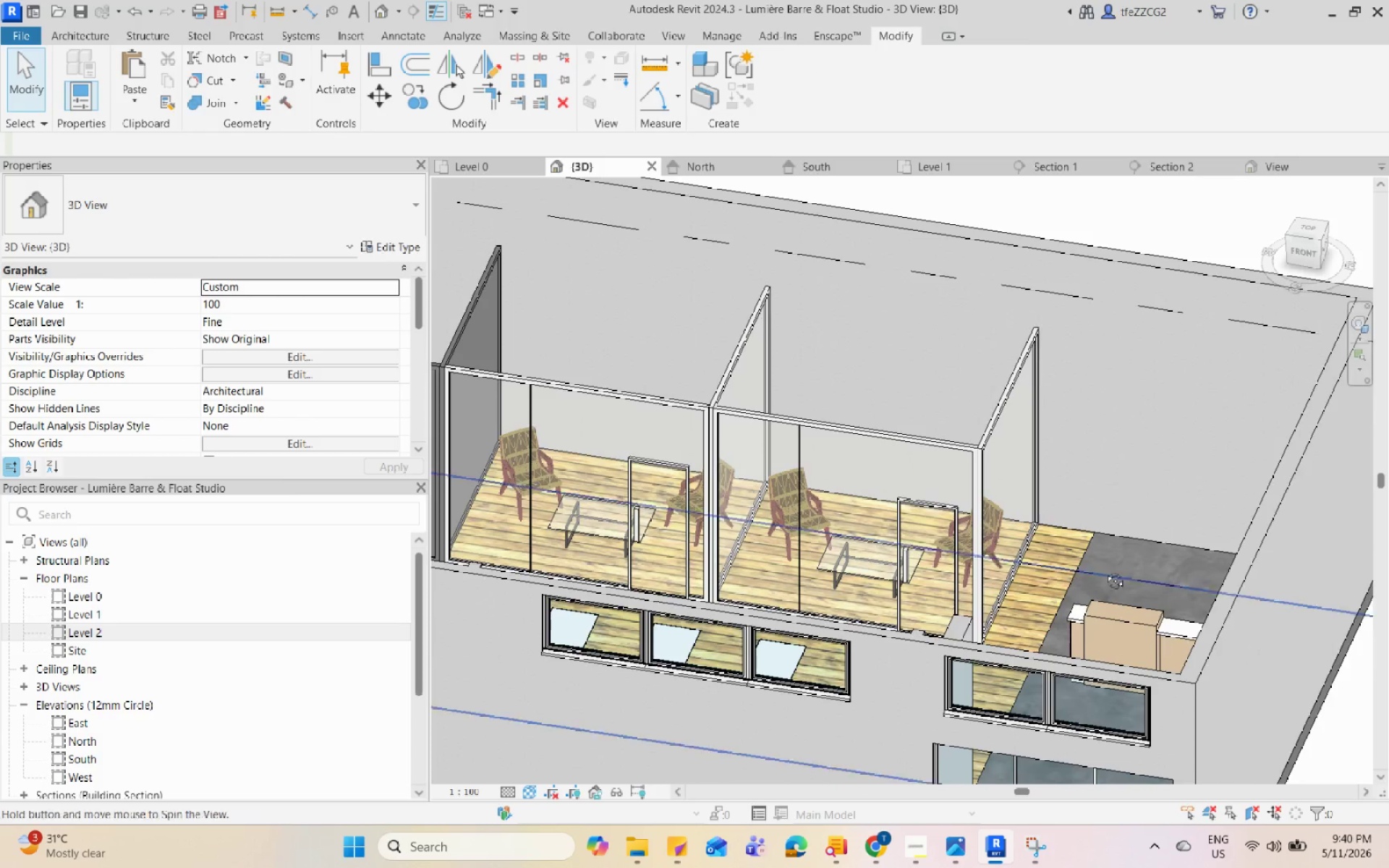 
scroll: coordinate [830, 390], scroll_direction: up, amount: 4.0
 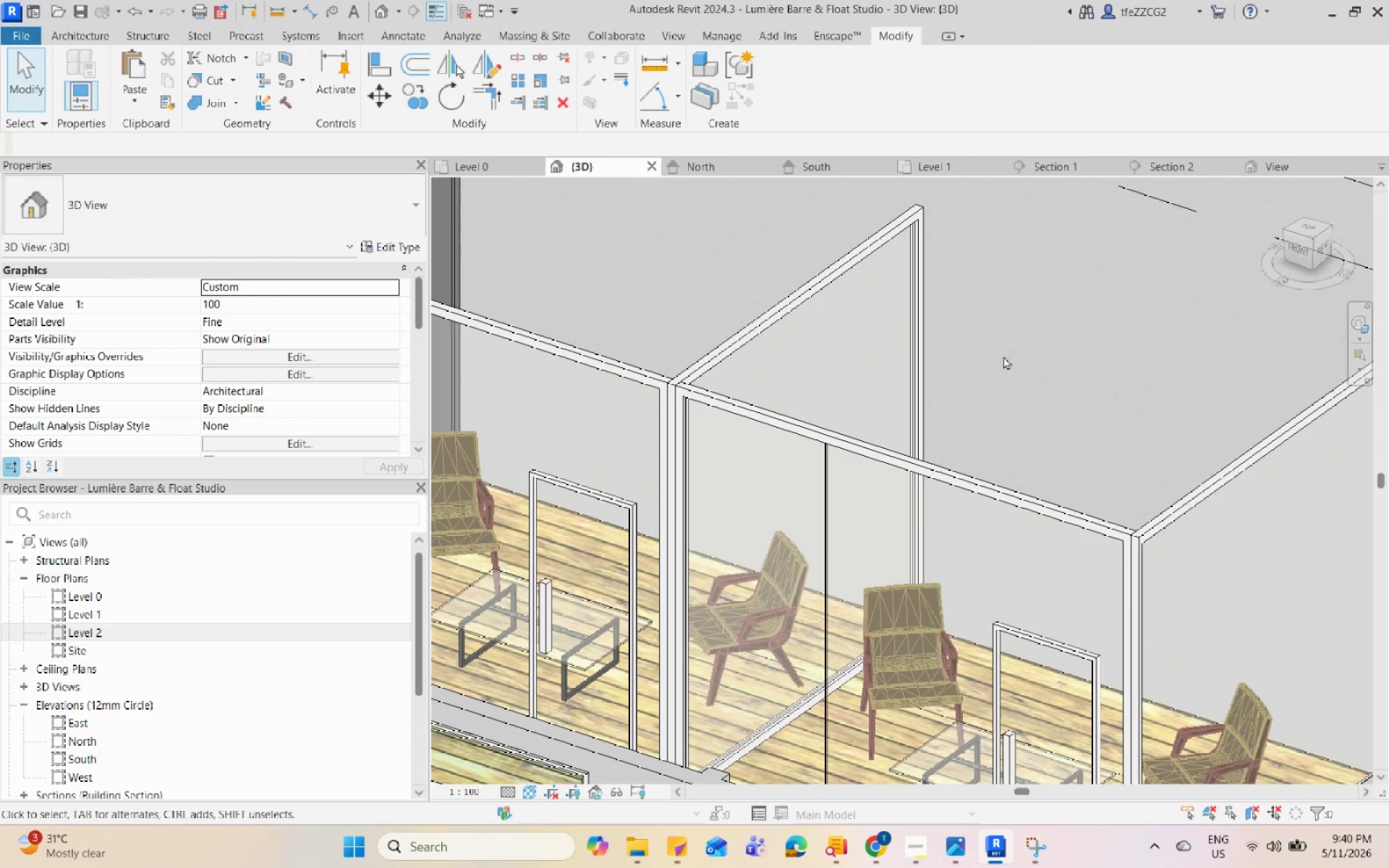 
hold_key(key=ShiftLeft, duration=0.8)
 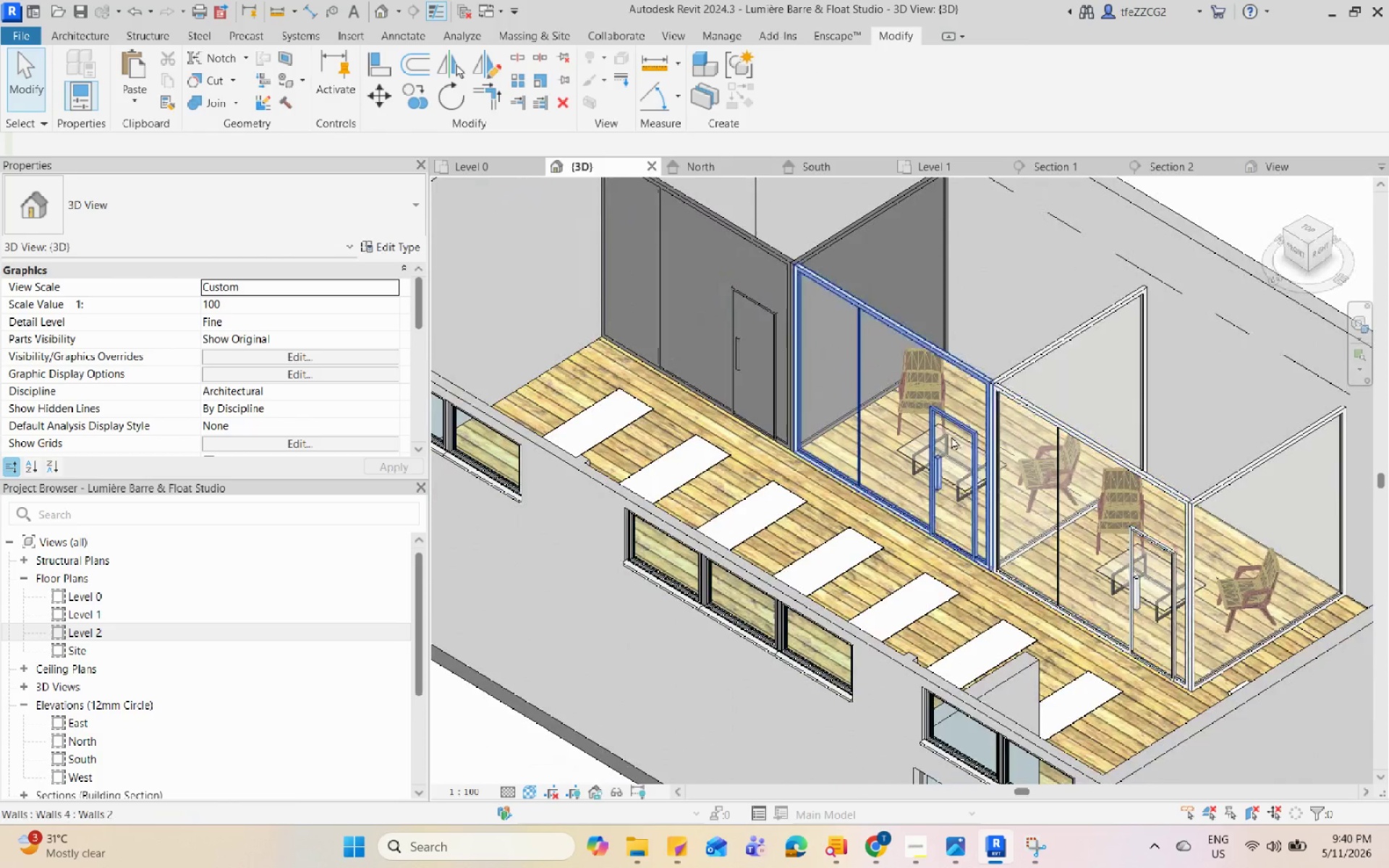 
scroll: coordinate [1113, 512], scroll_direction: down, amount: 4.0
 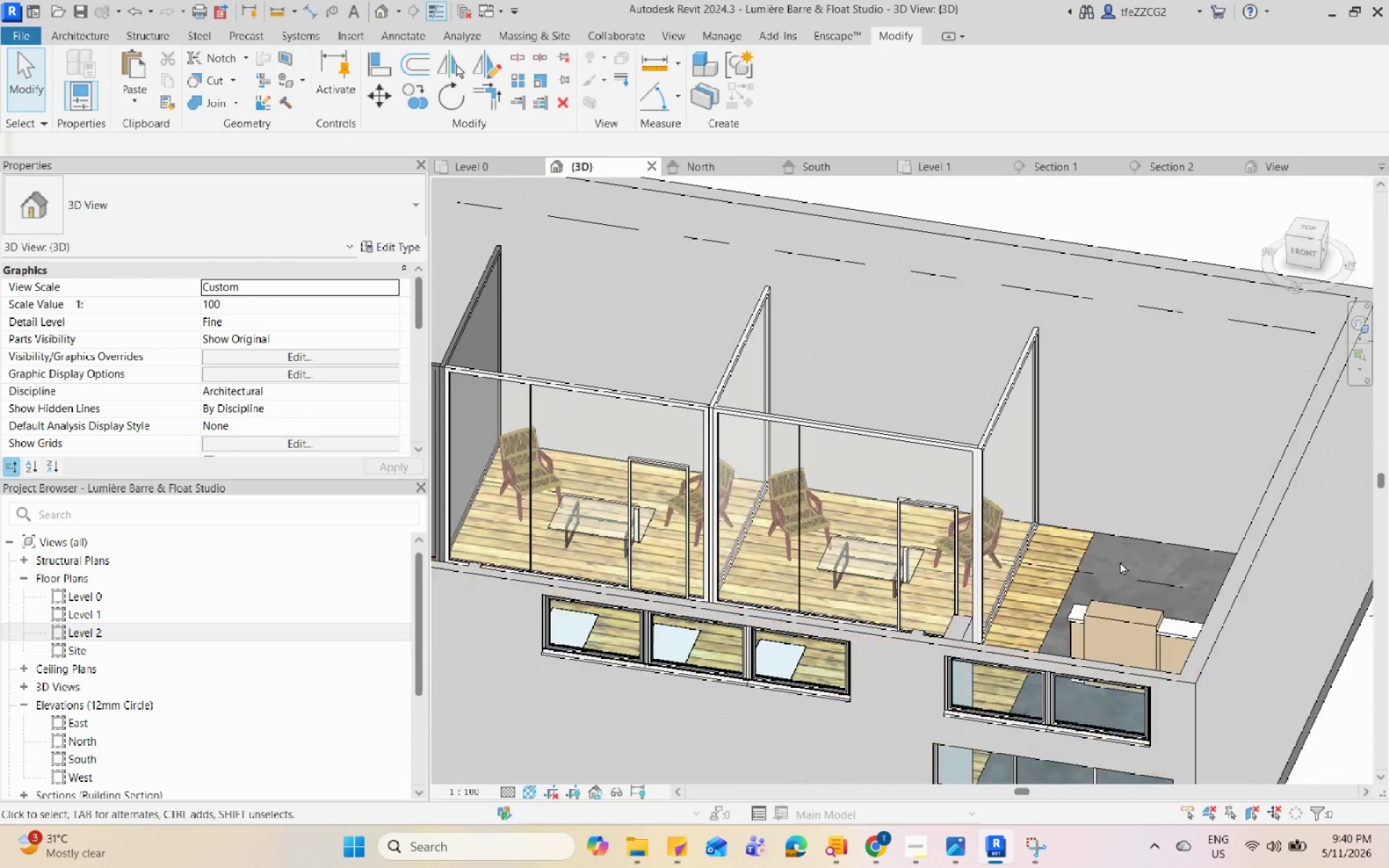 
scroll: coordinate [782, 478], scroll_direction: up, amount: 6.0
 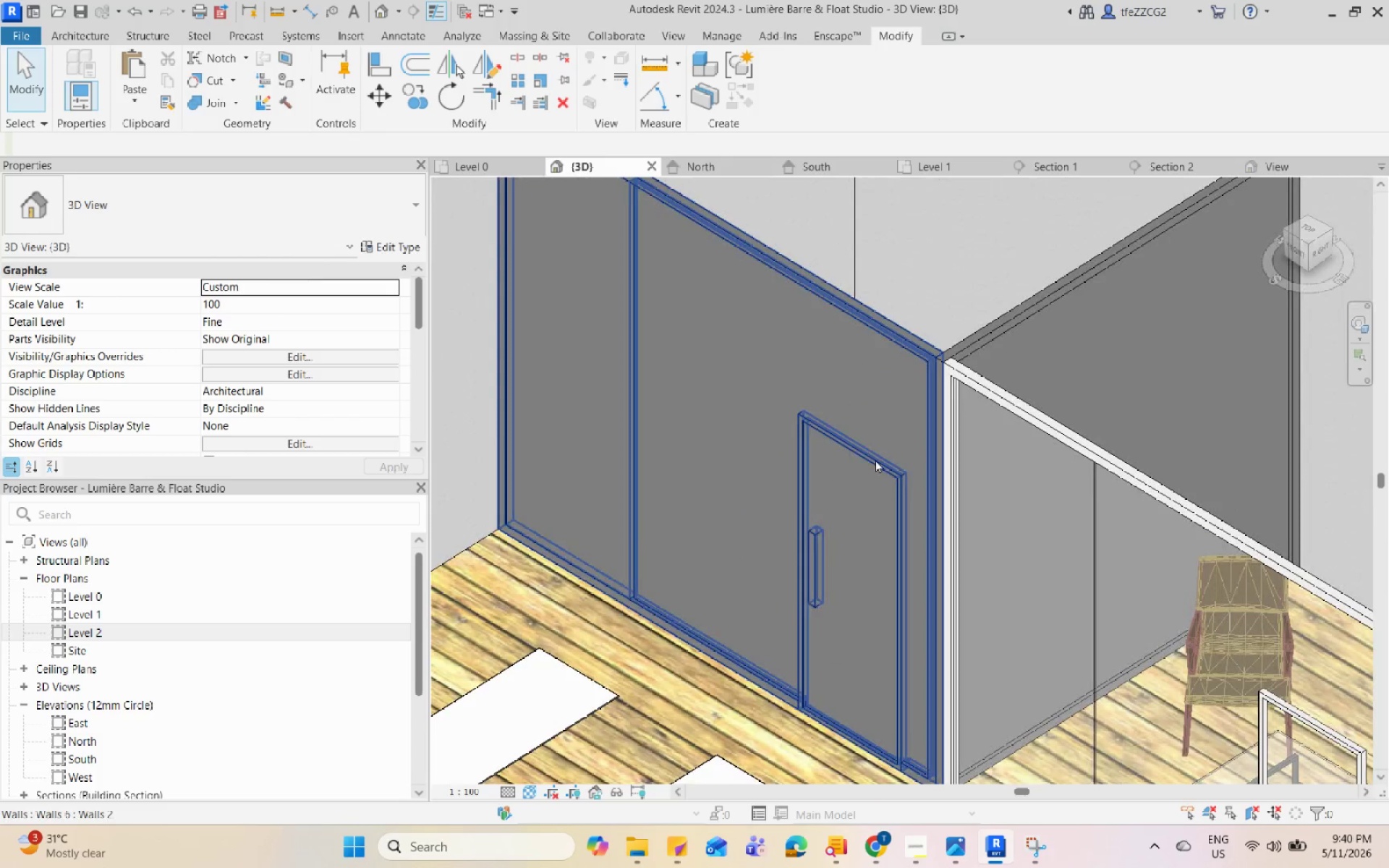 
left_click([875, 459])
 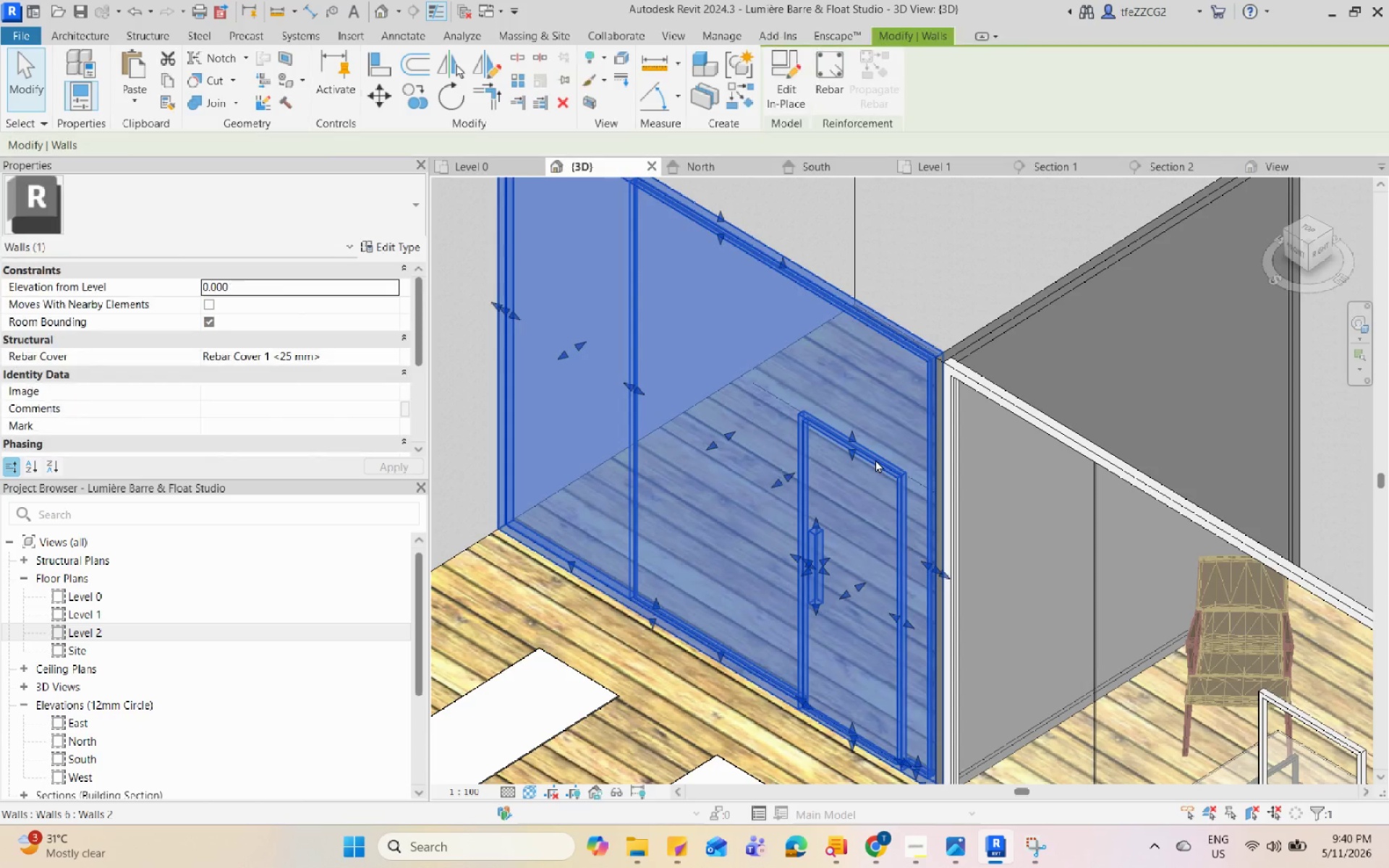 
scroll: coordinate [875, 459], scroll_direction: up, amount: 1.0
 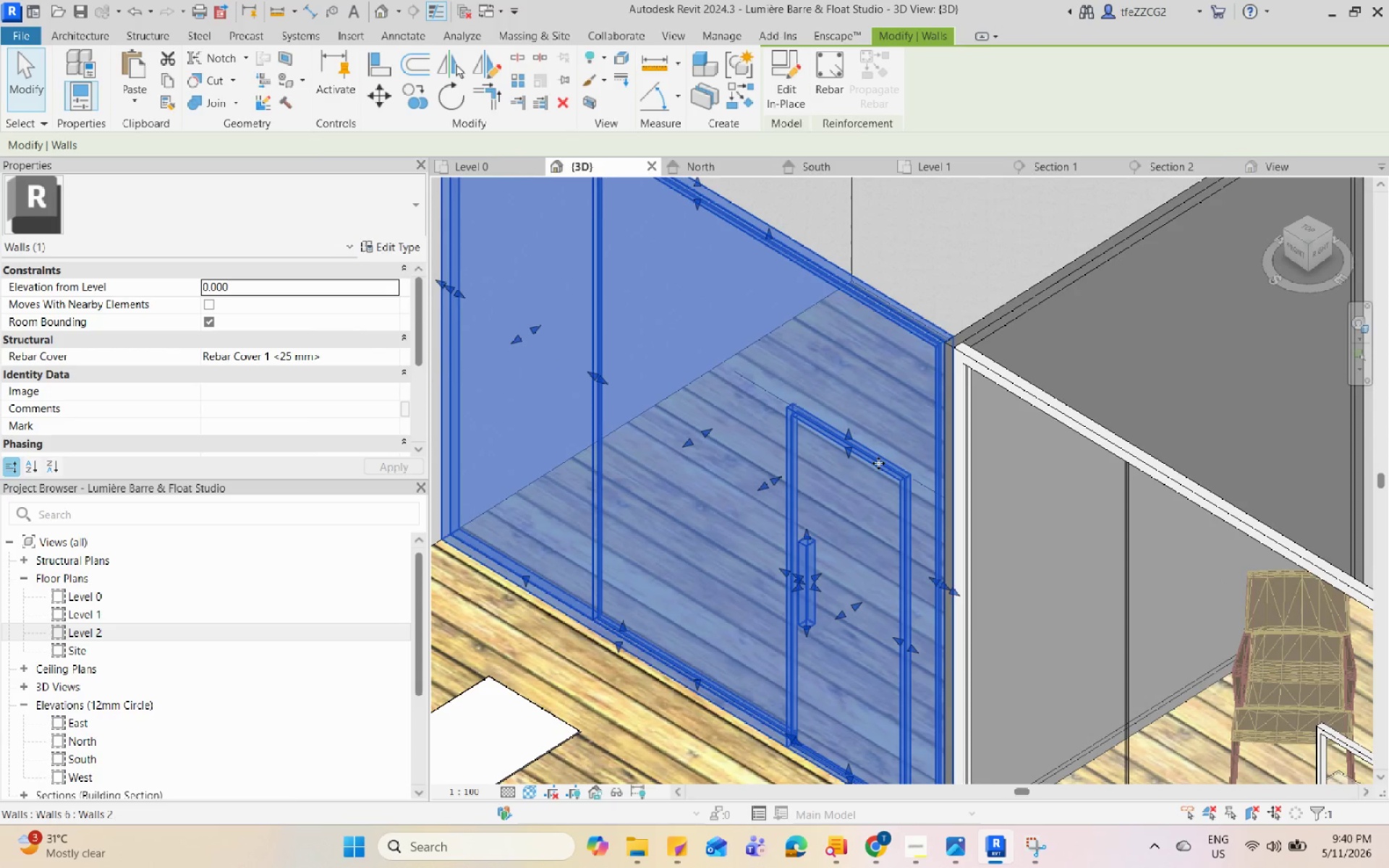 
double_click([878, 463])
 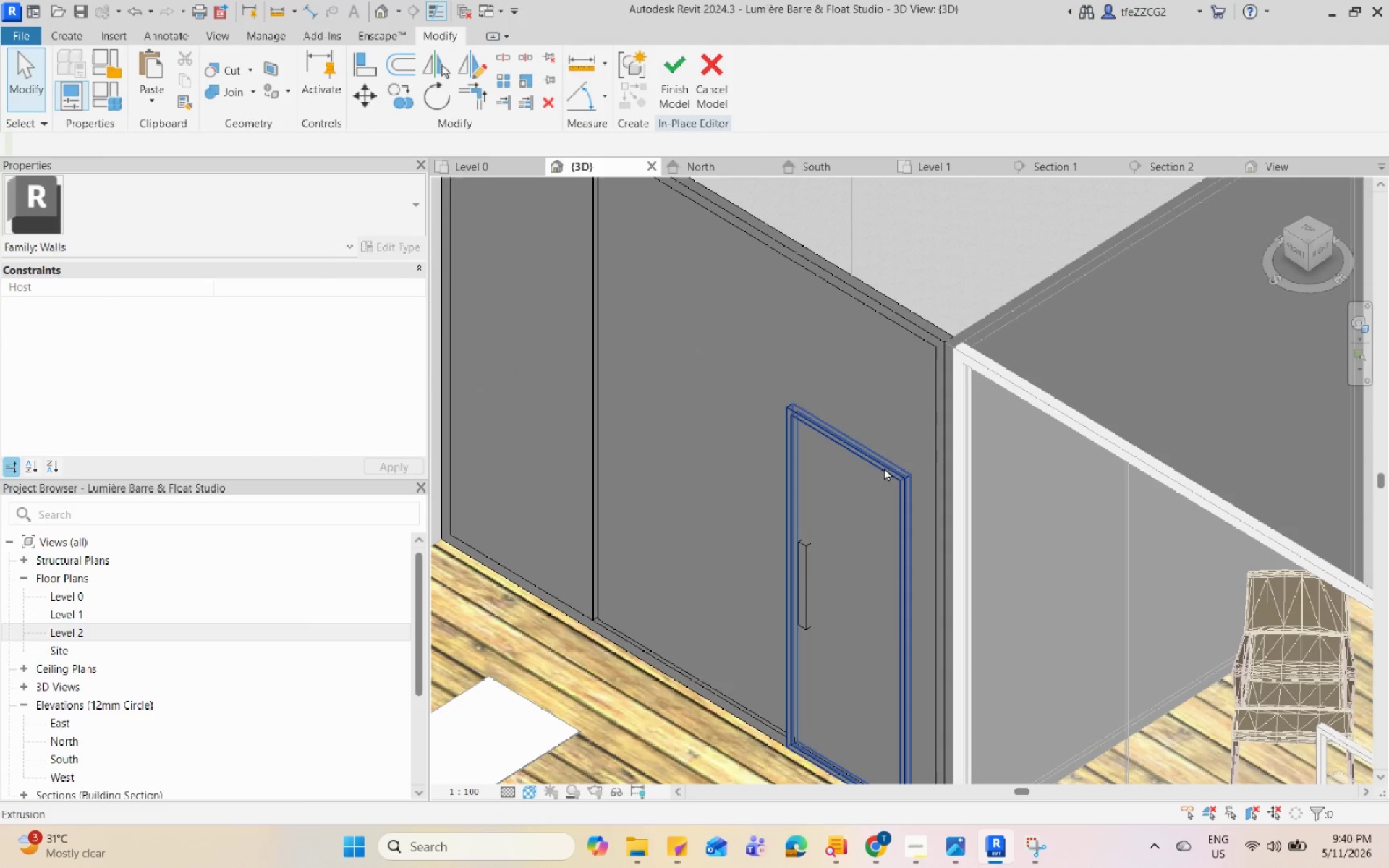 
triple_click([884, 467])
 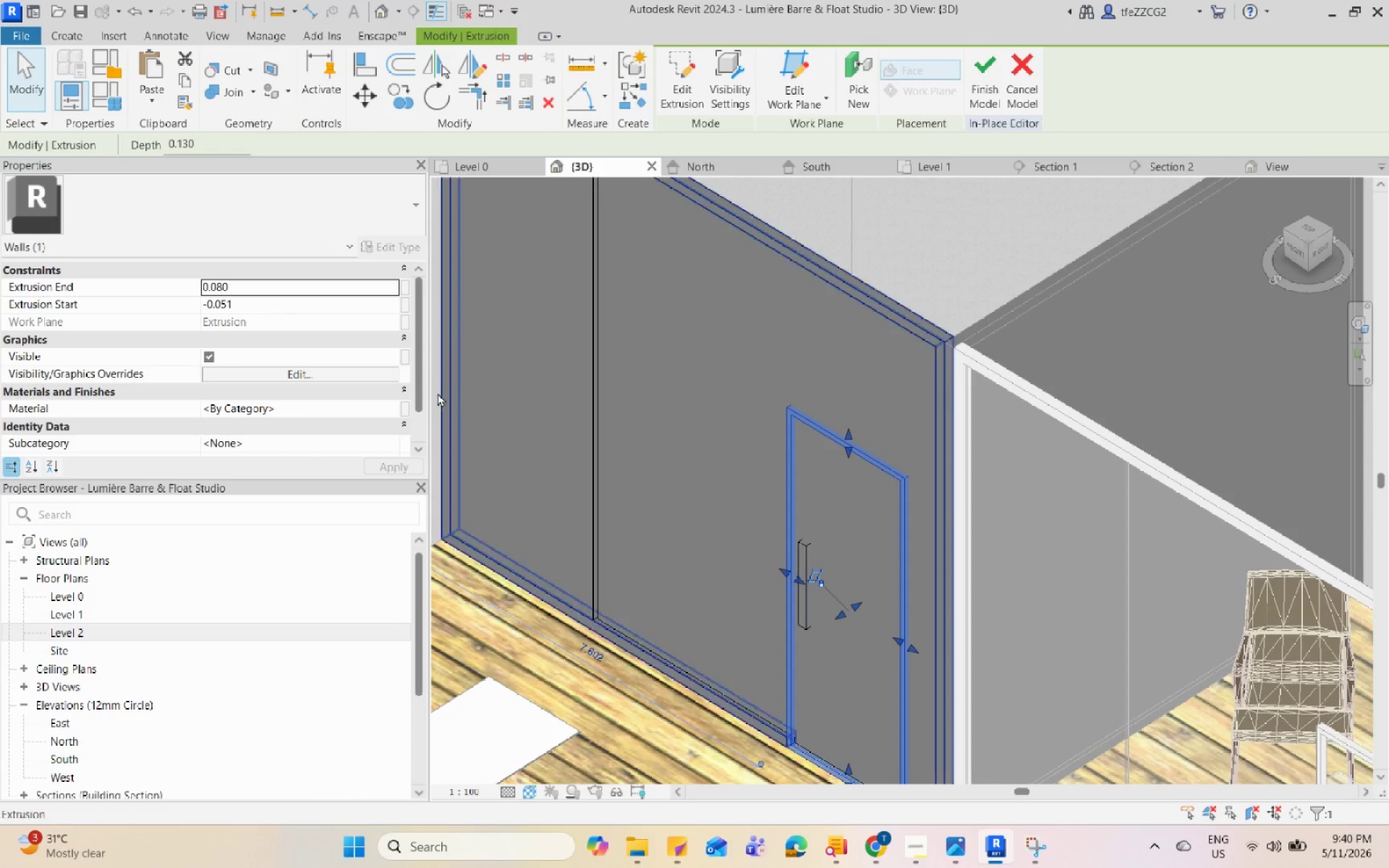 
left_click([391, 407])
 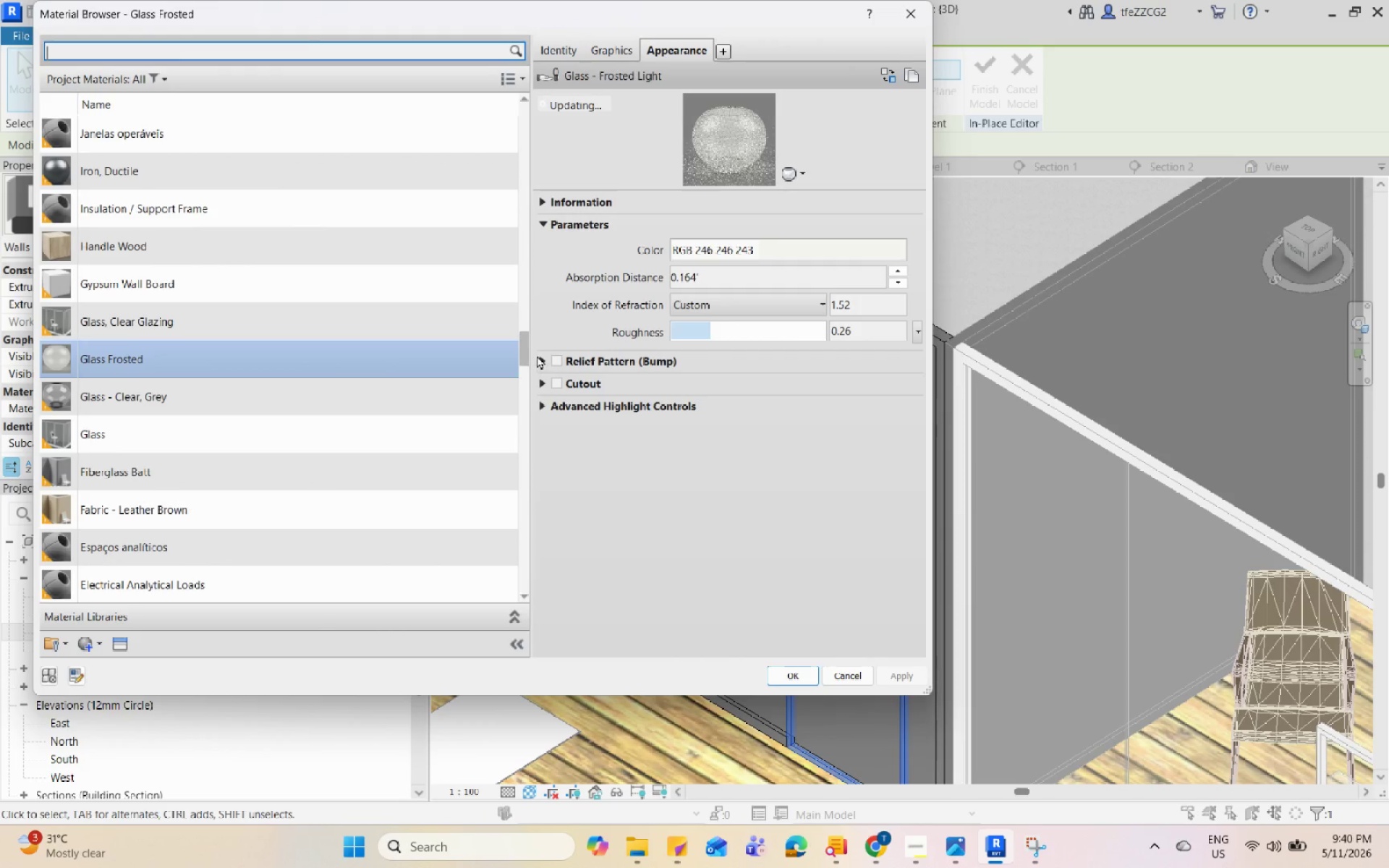 
left_click_drag(start_coordinate=[524, 352], to_coordinate=[522, 109])
 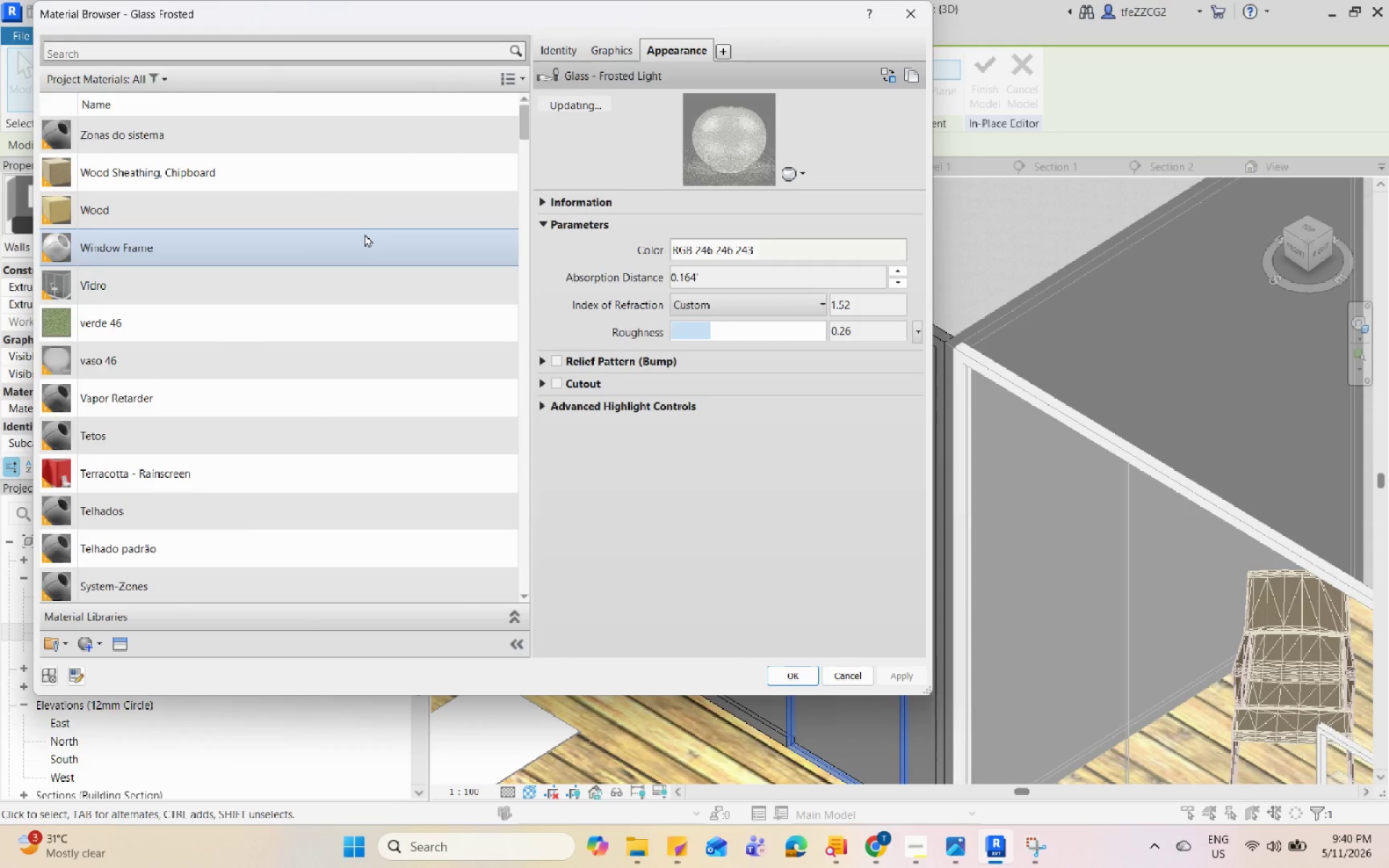 
left_click([365, 234])
 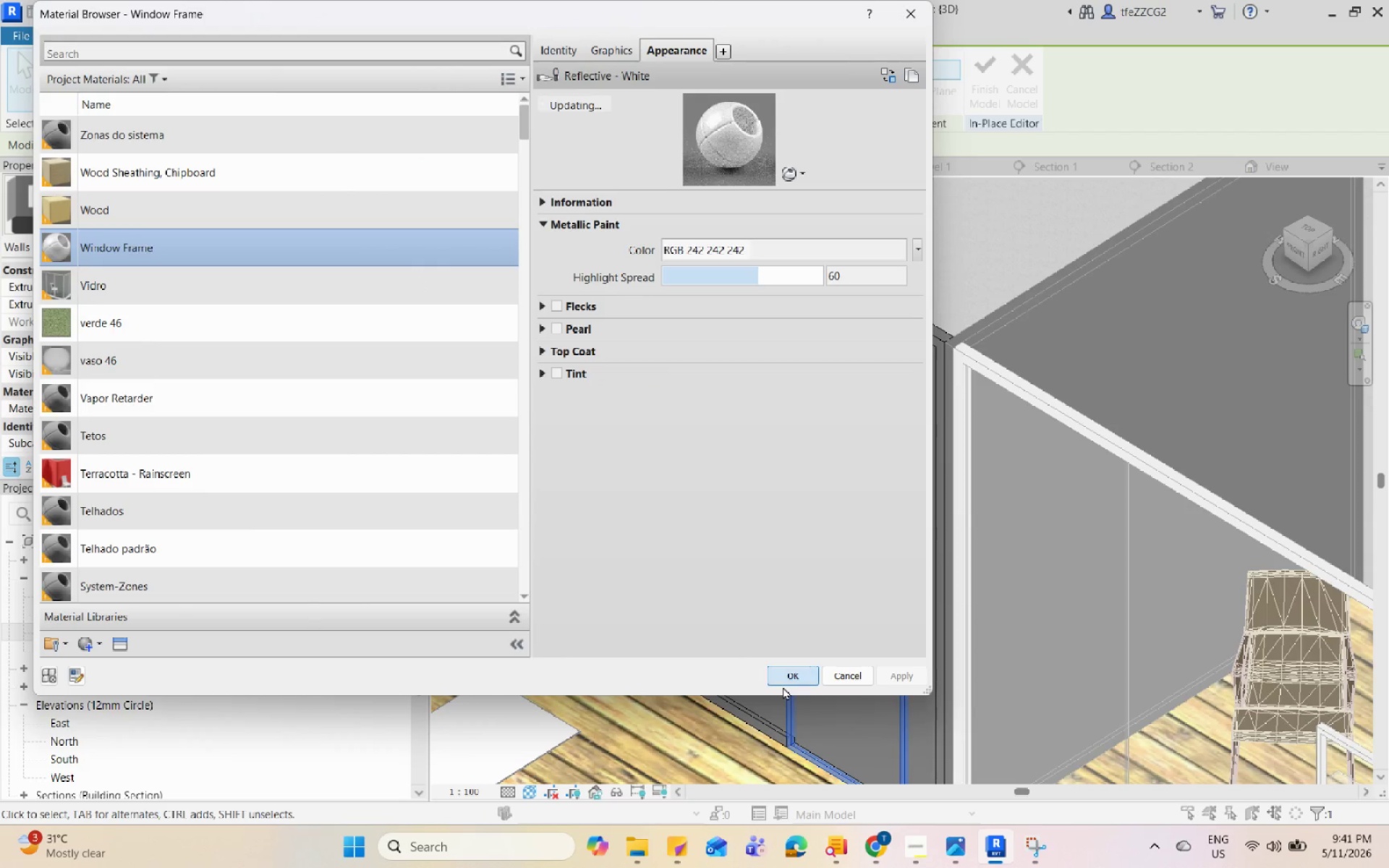 
left_click([796, 671])
 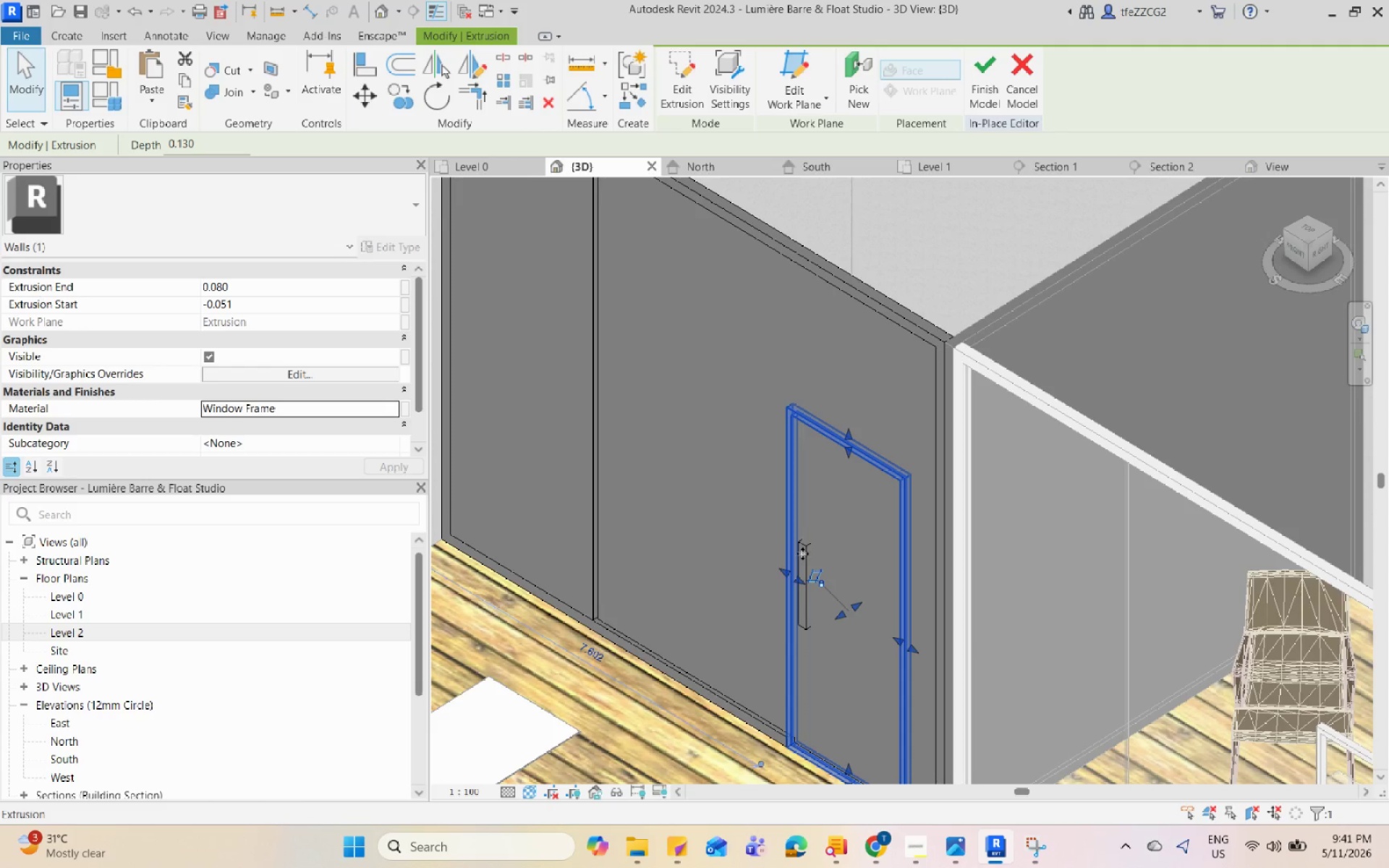 
double_click([809, 550])
 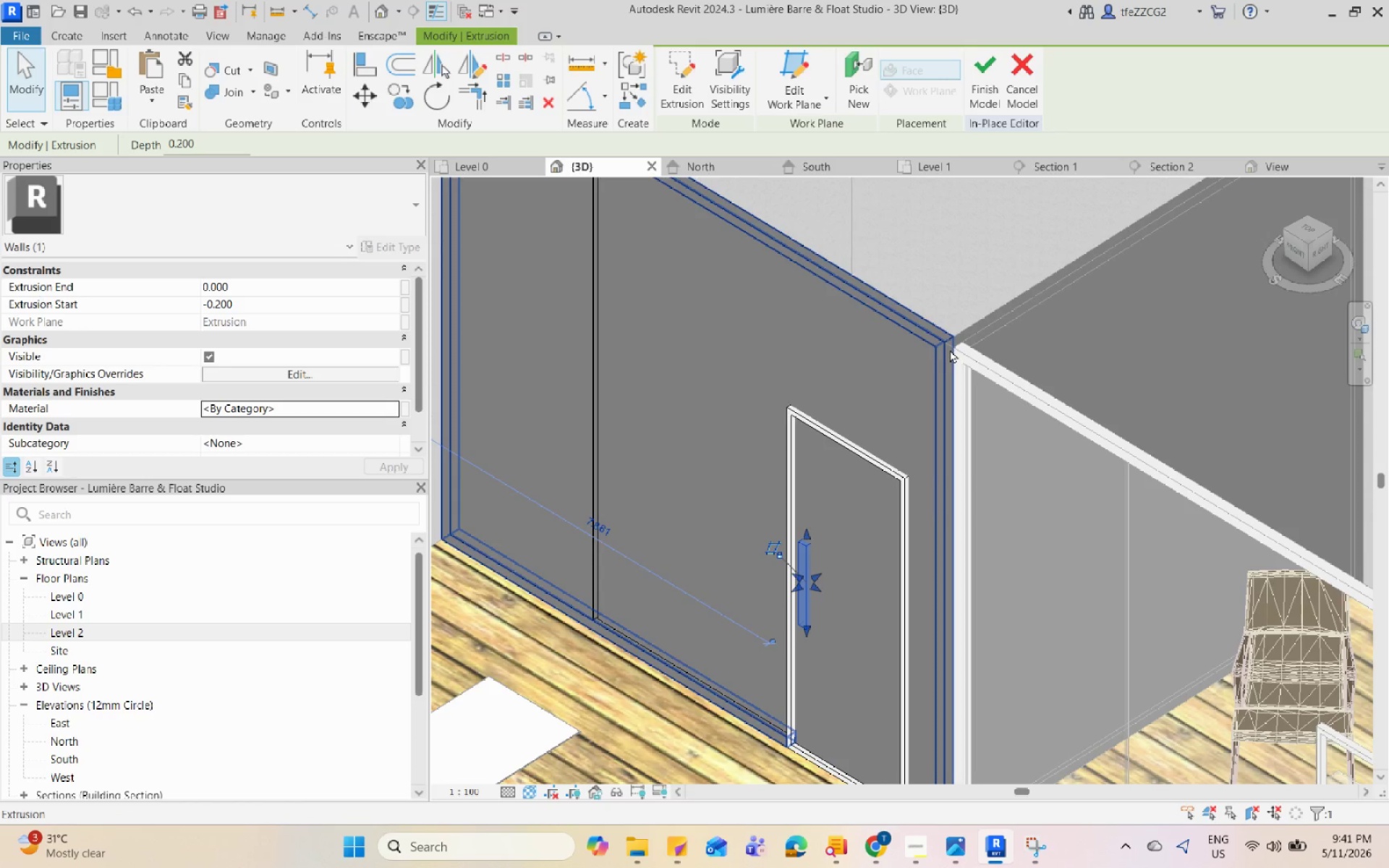 
left_click([938, 339])
 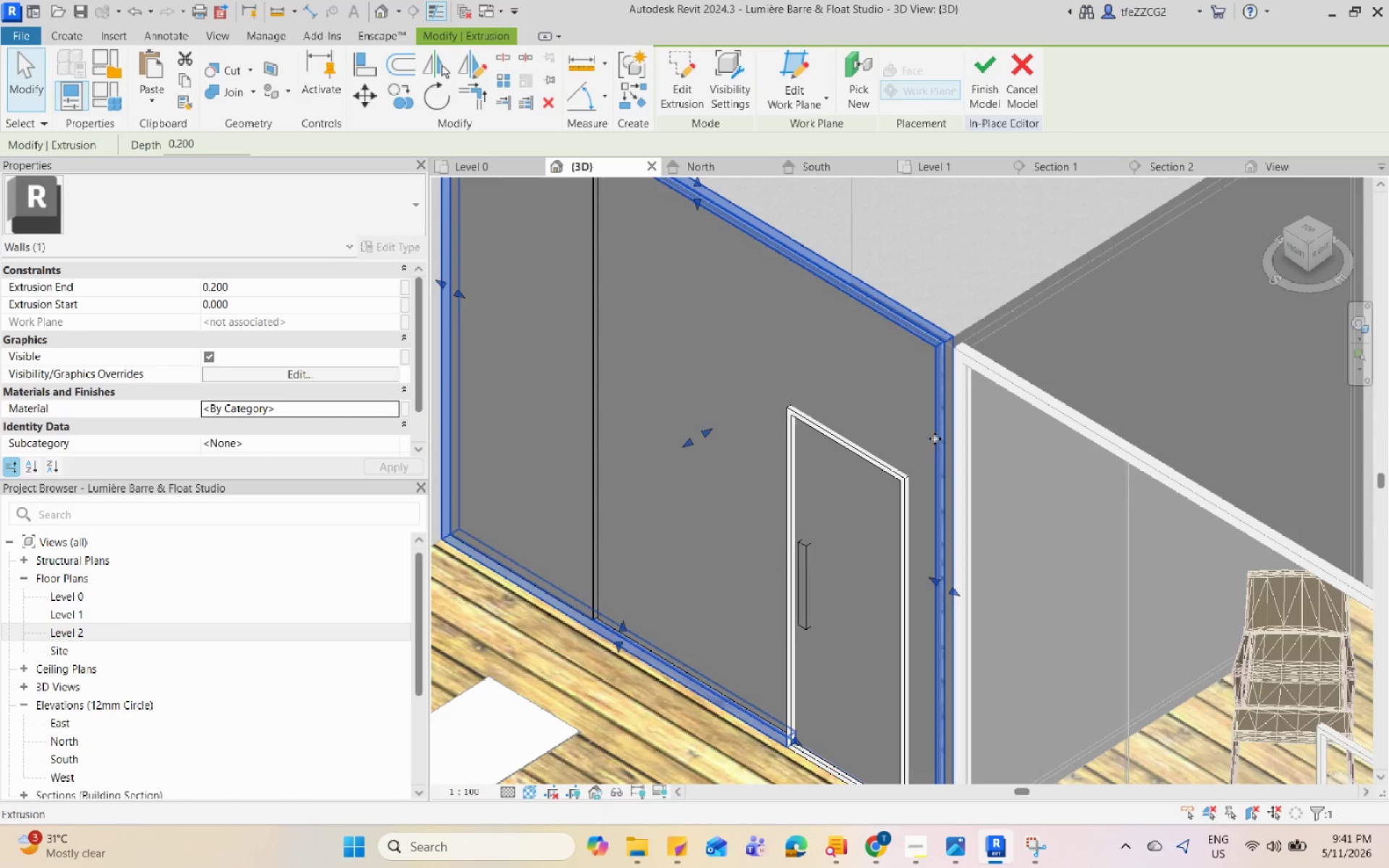 
hold_key(key=ControlLeft, duration=0.89)
 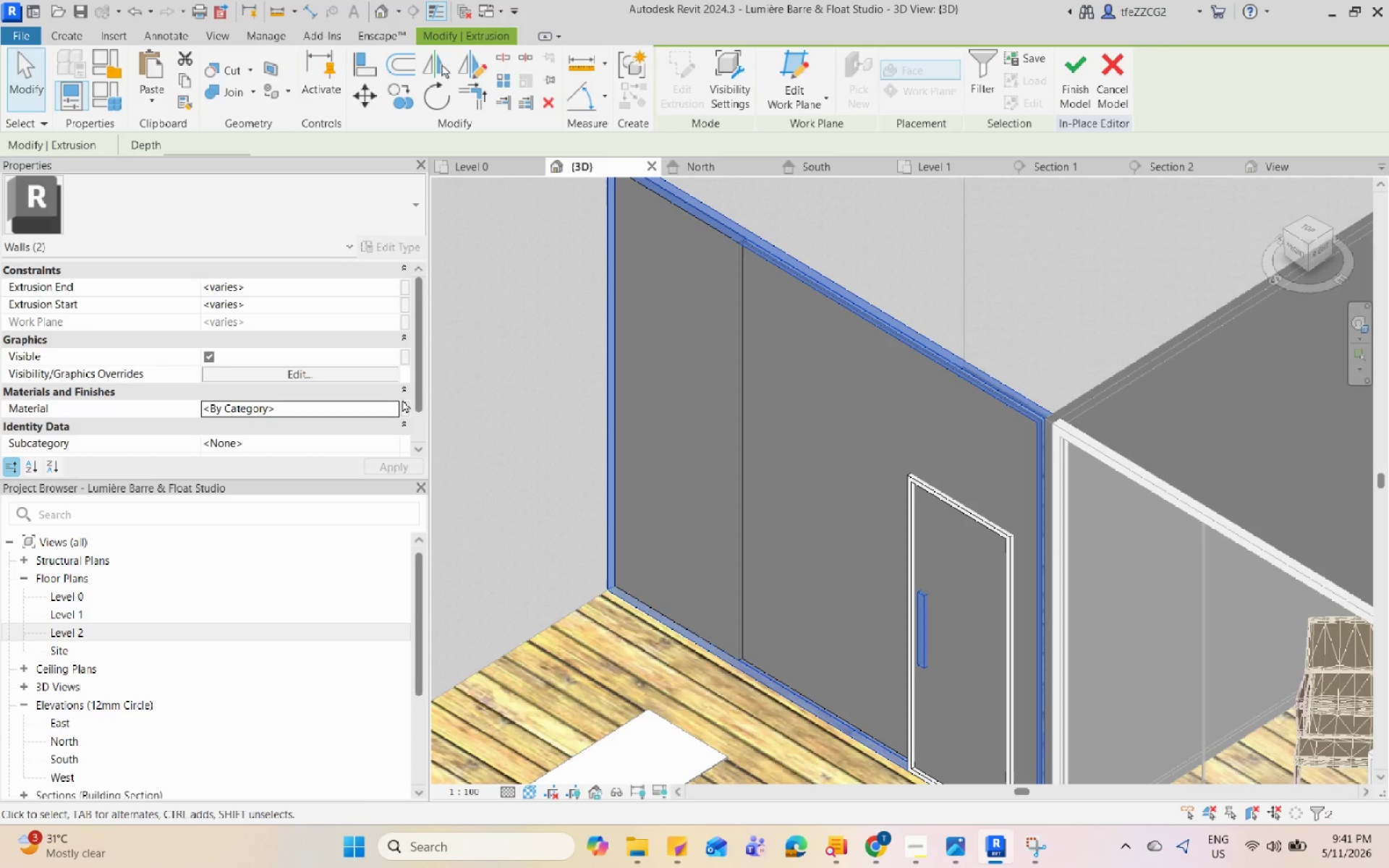 
scroll: coordinate [740, 342], scroll_direction: down, amount: 1.0
 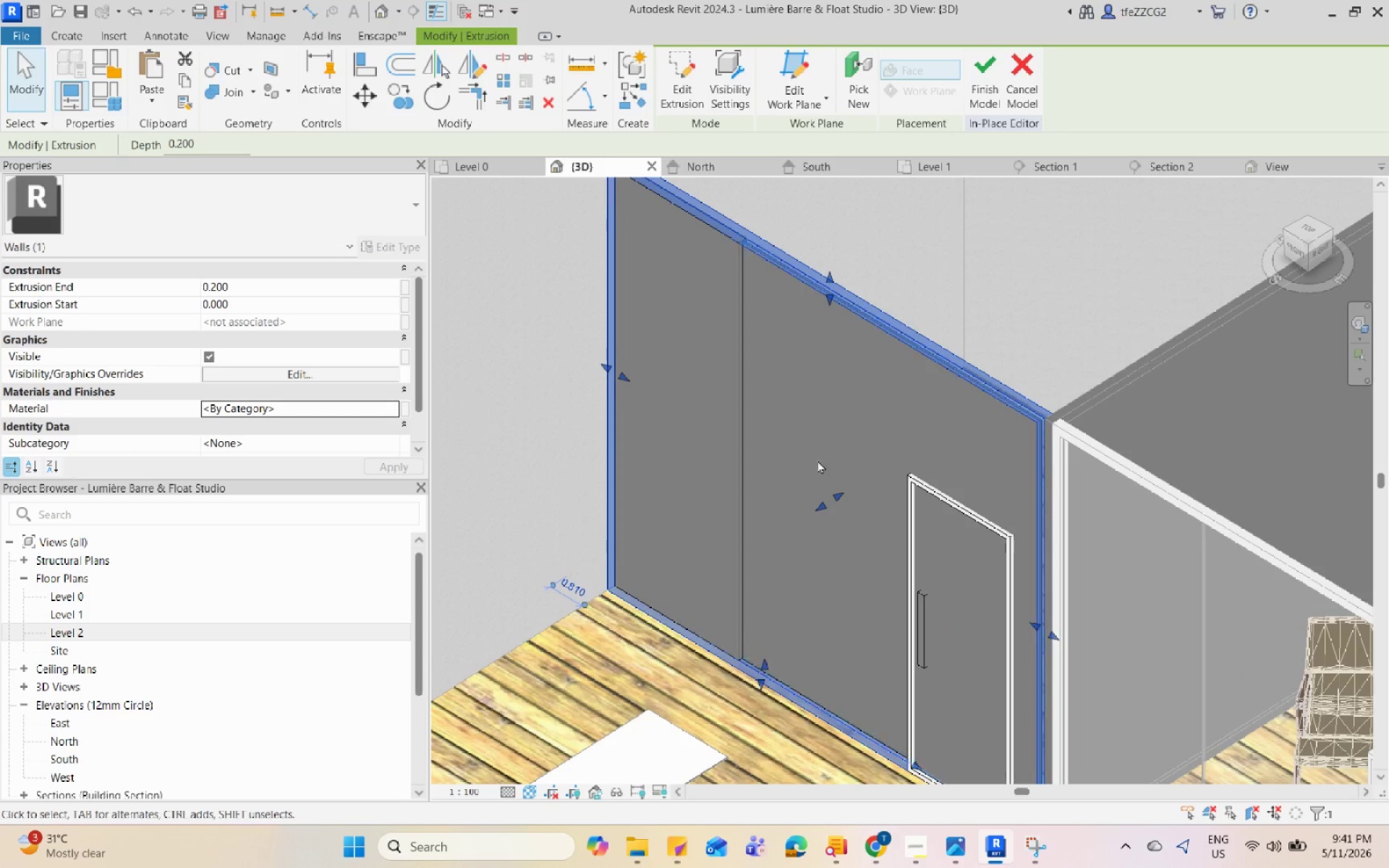 
left_click([925, 613])
 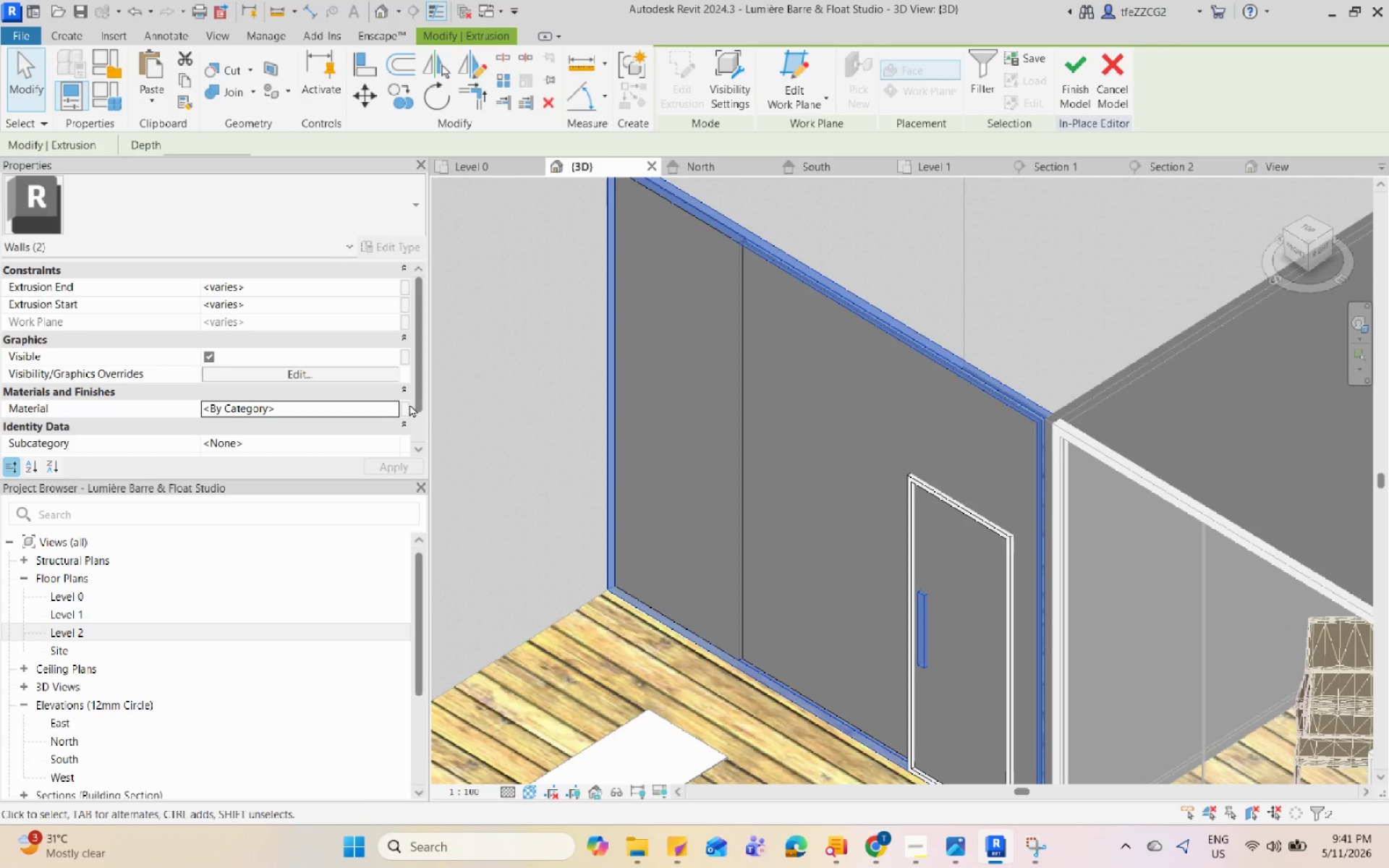 
left_click([392, 405])
 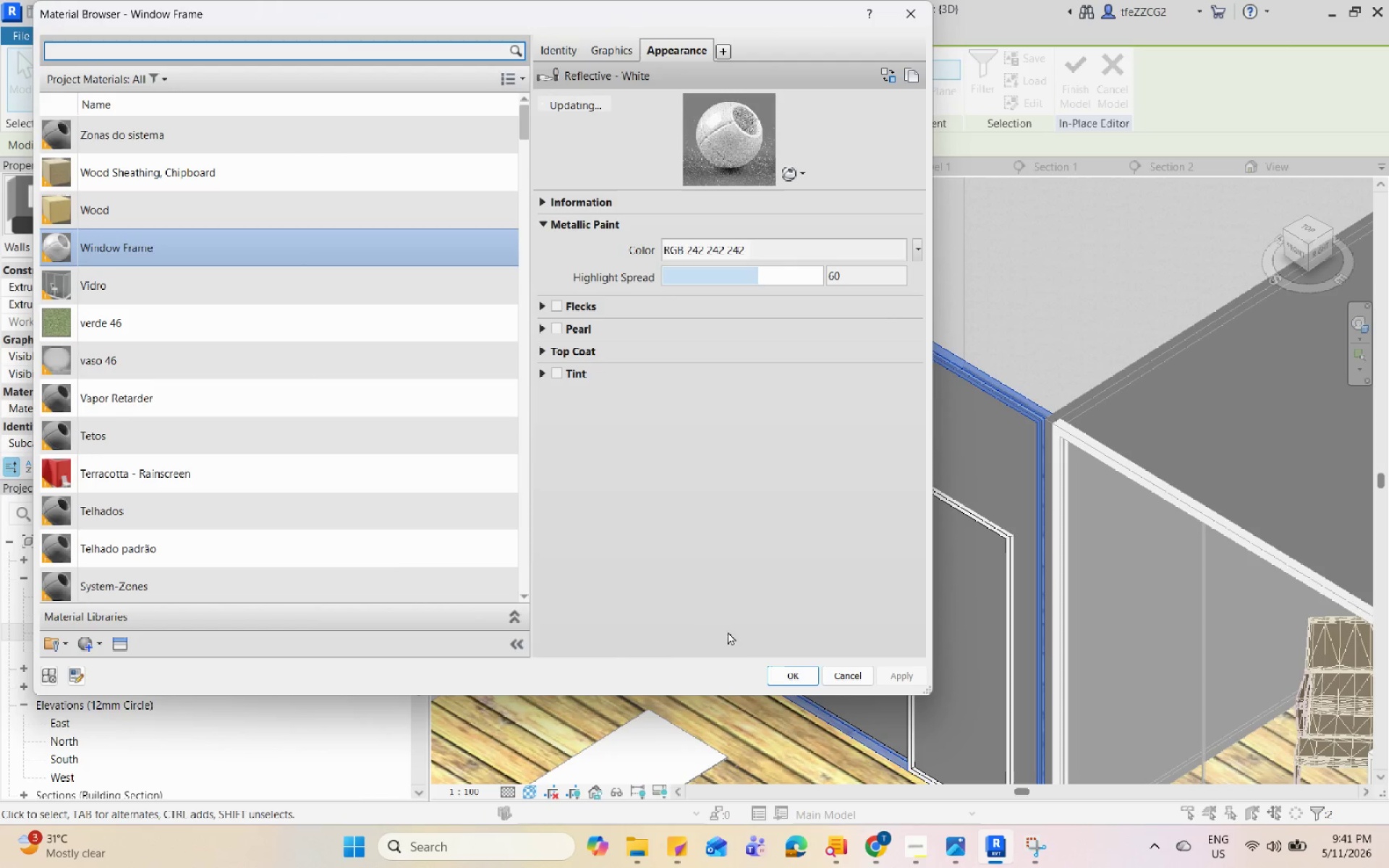 
left_click([779, 676])
 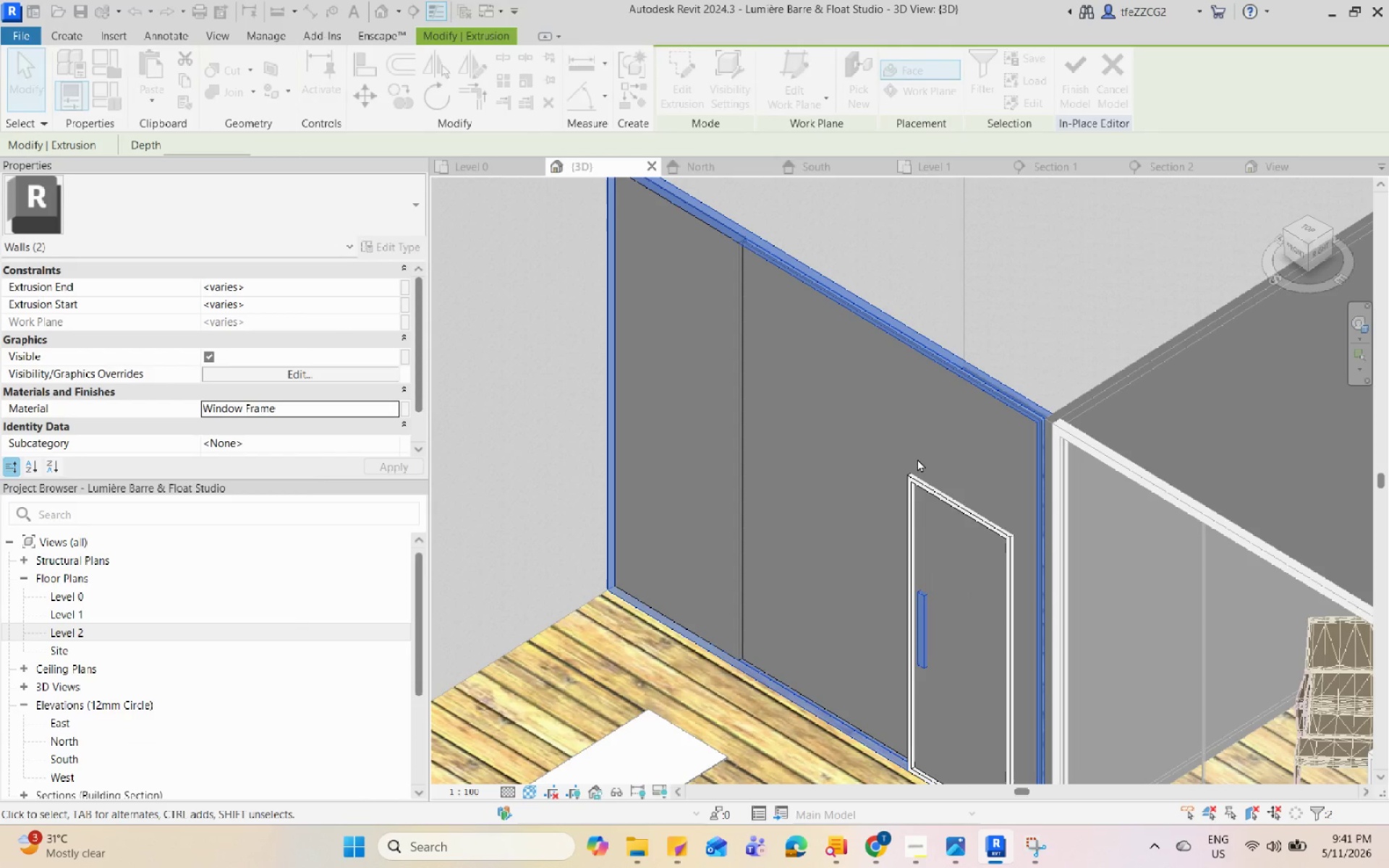 
key(Escape)
 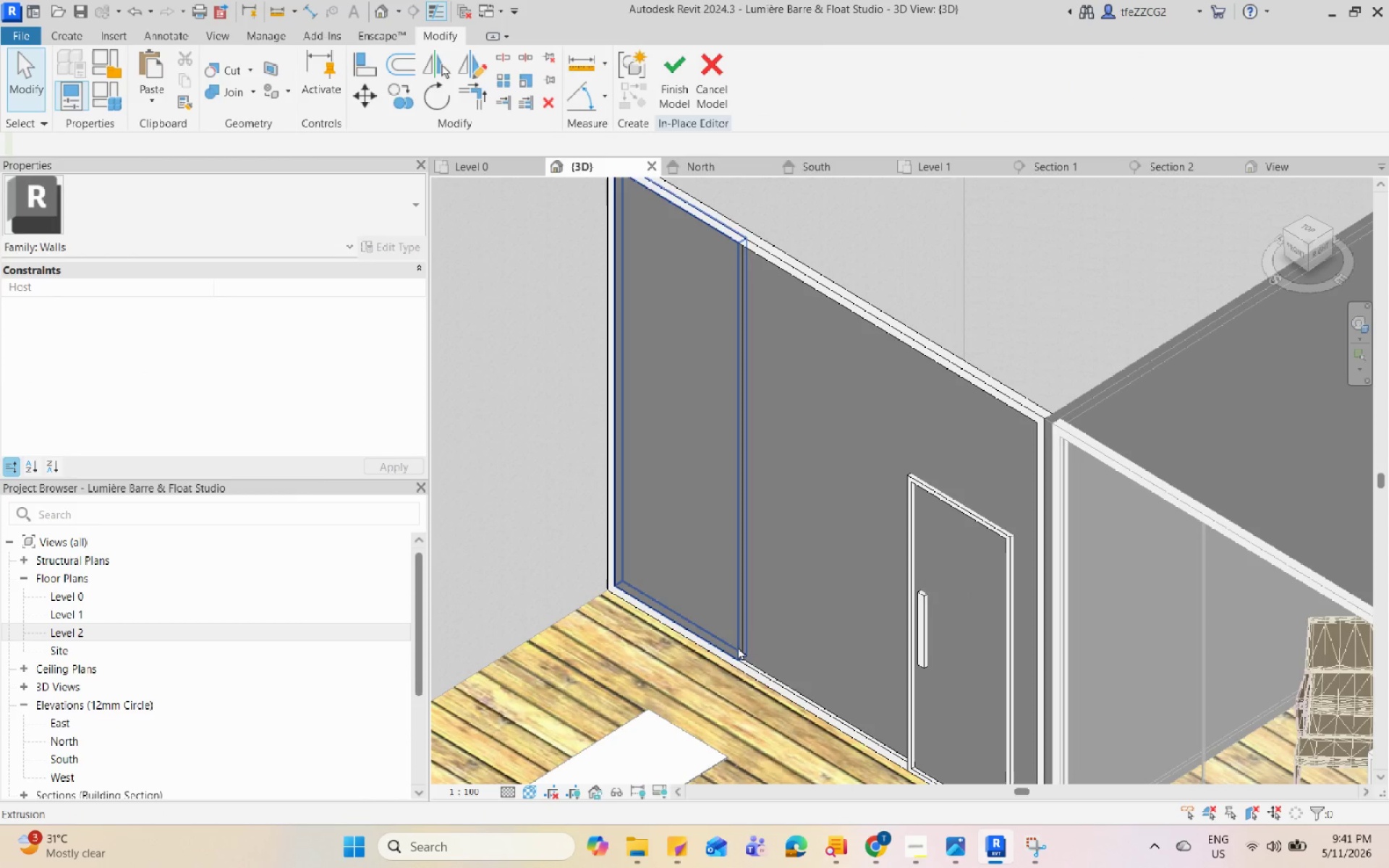 
left_click([751, 650])
 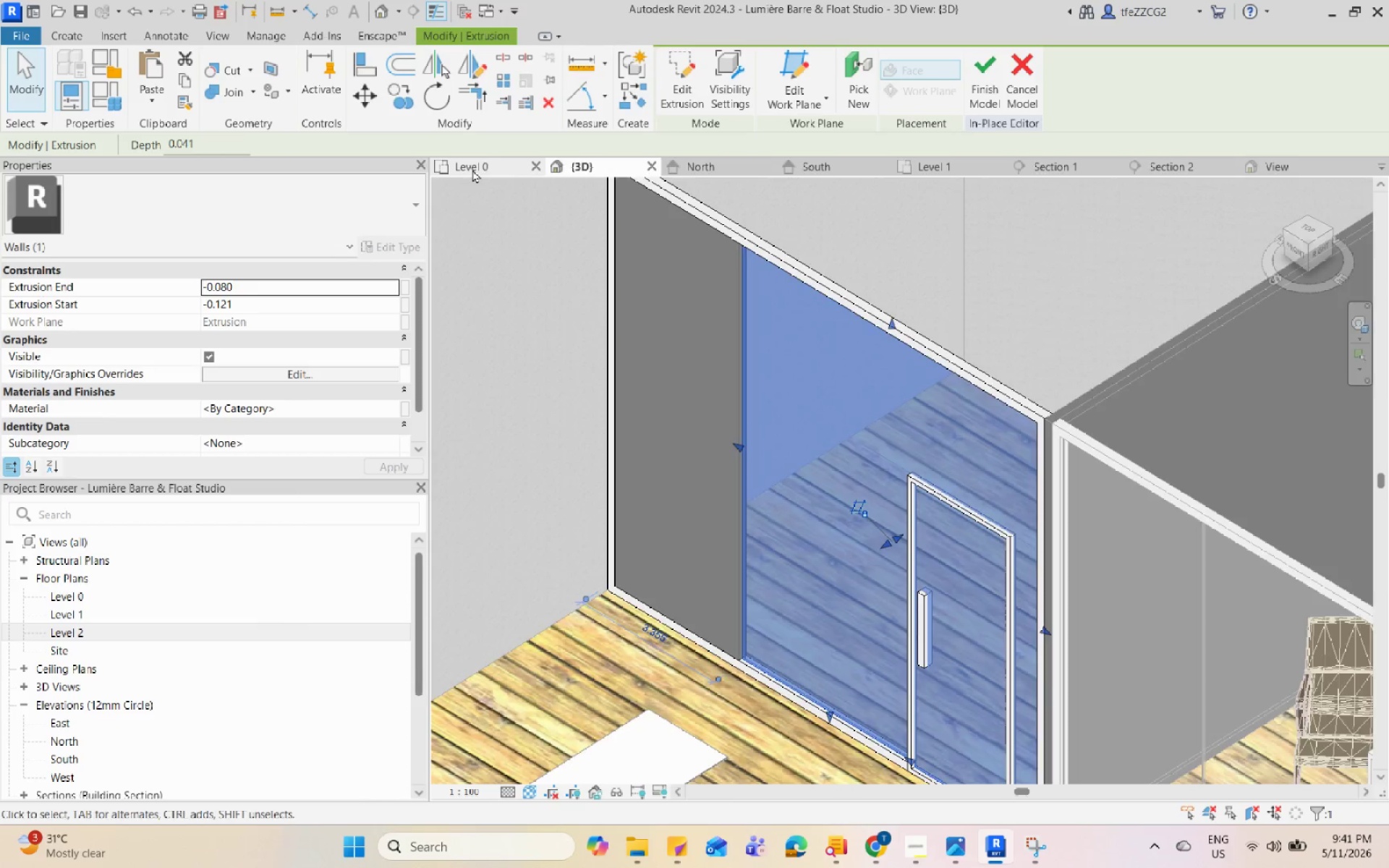 
scroll: coordinate [629, 557], scroll_direction: up, amount: 10.0
 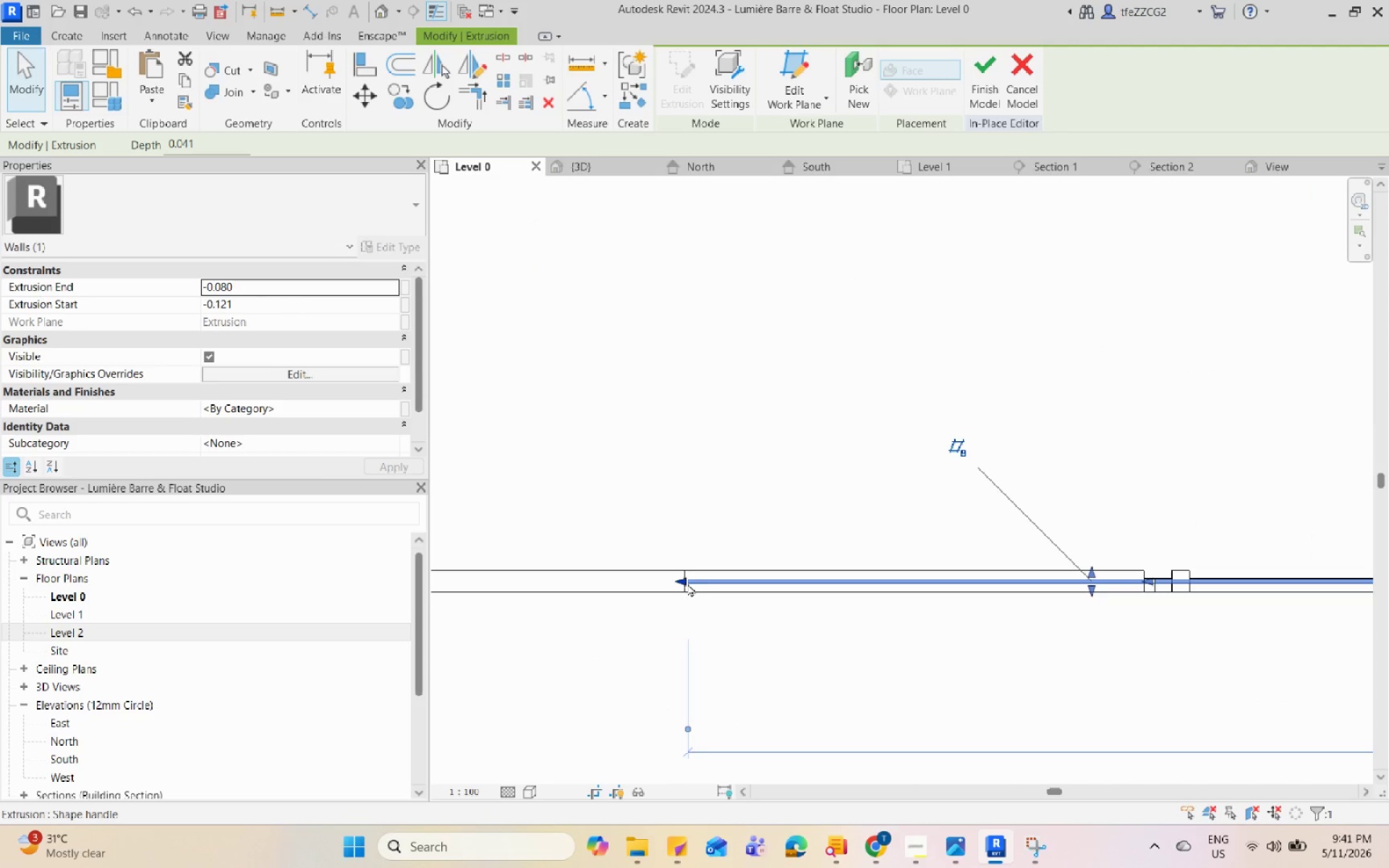 
left_click_drag(start_coordinate=[684, 580], to_coordinate=[1112, 589])
 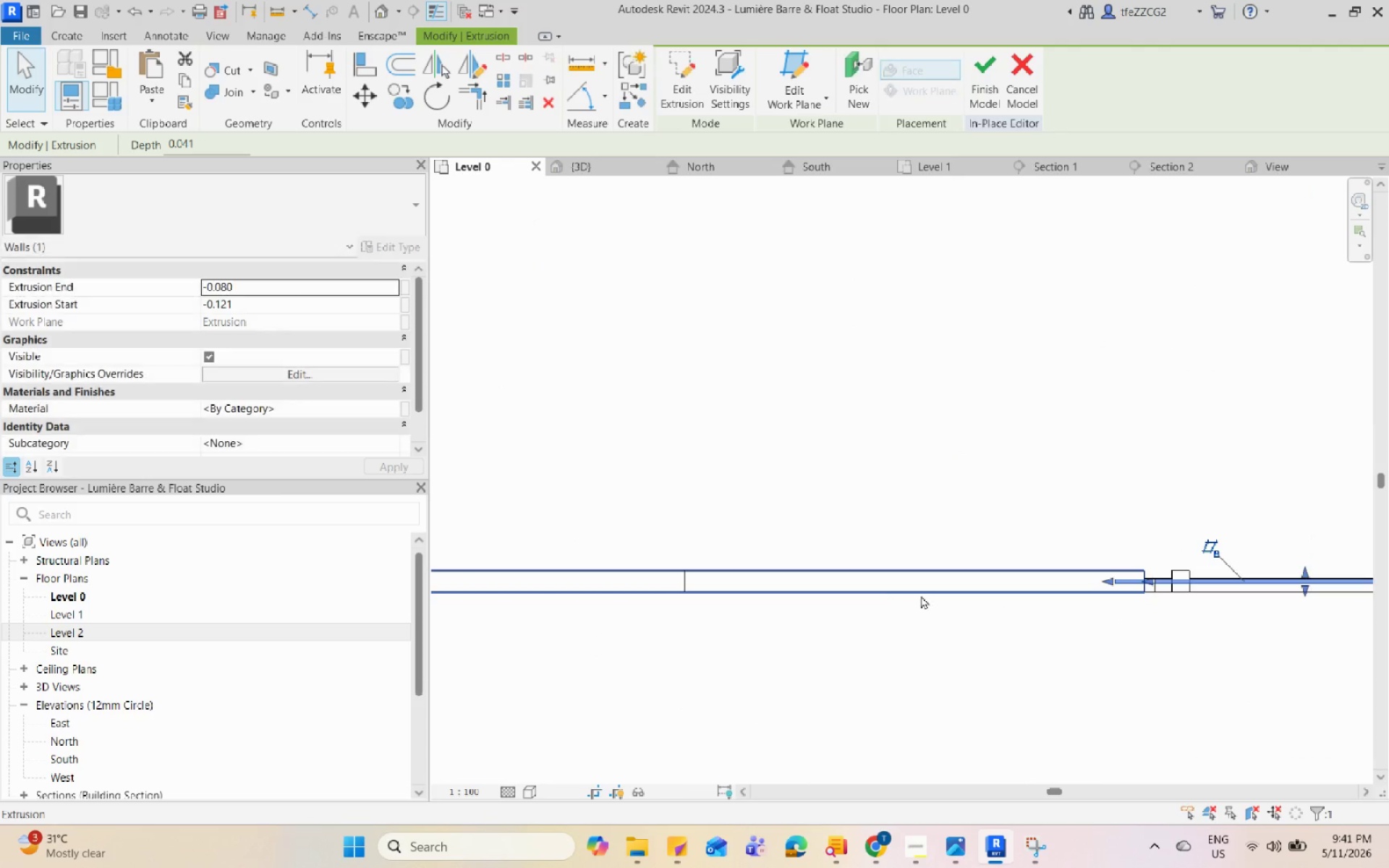 
key(Escape)
 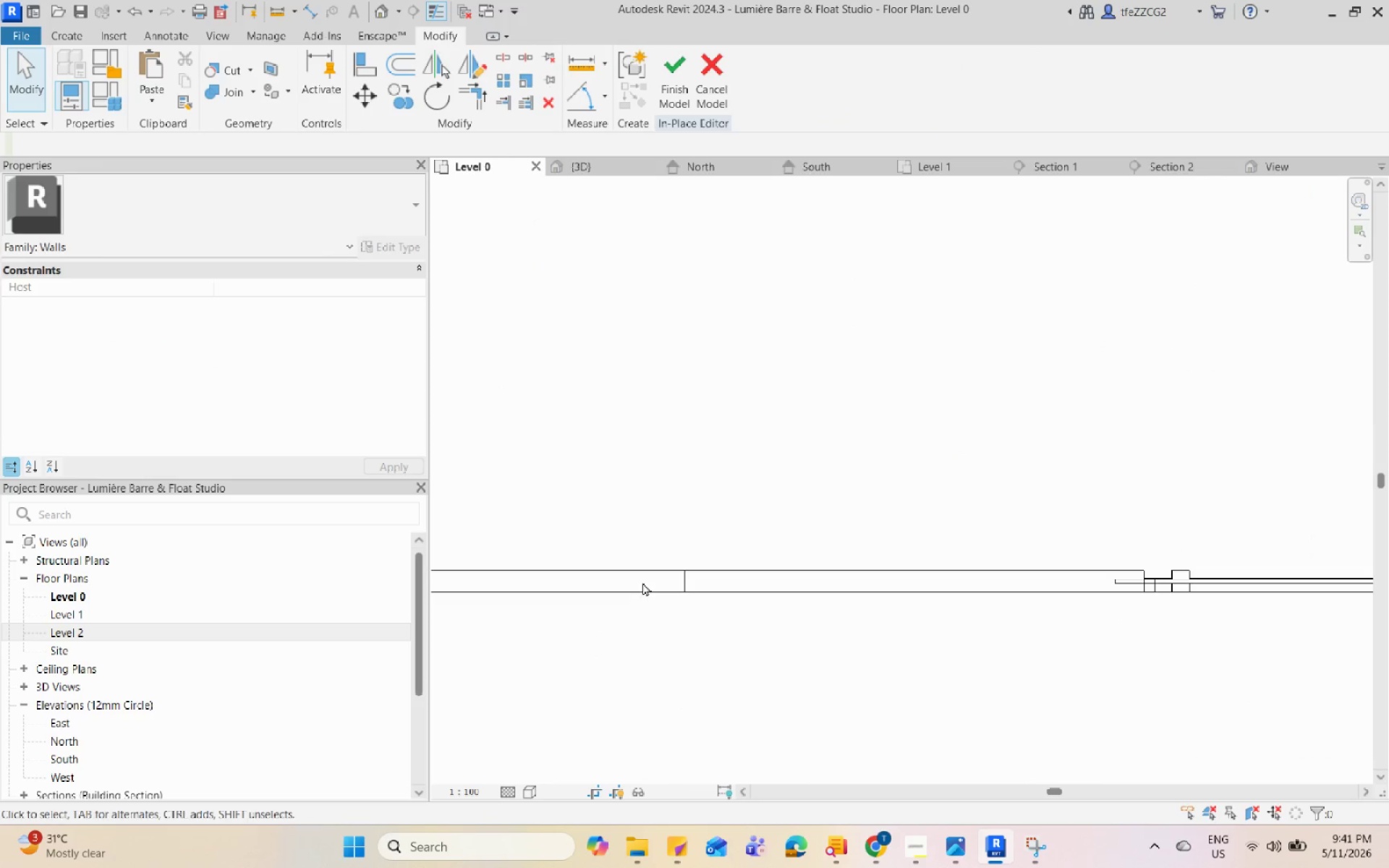 
left_click([656, 576])
 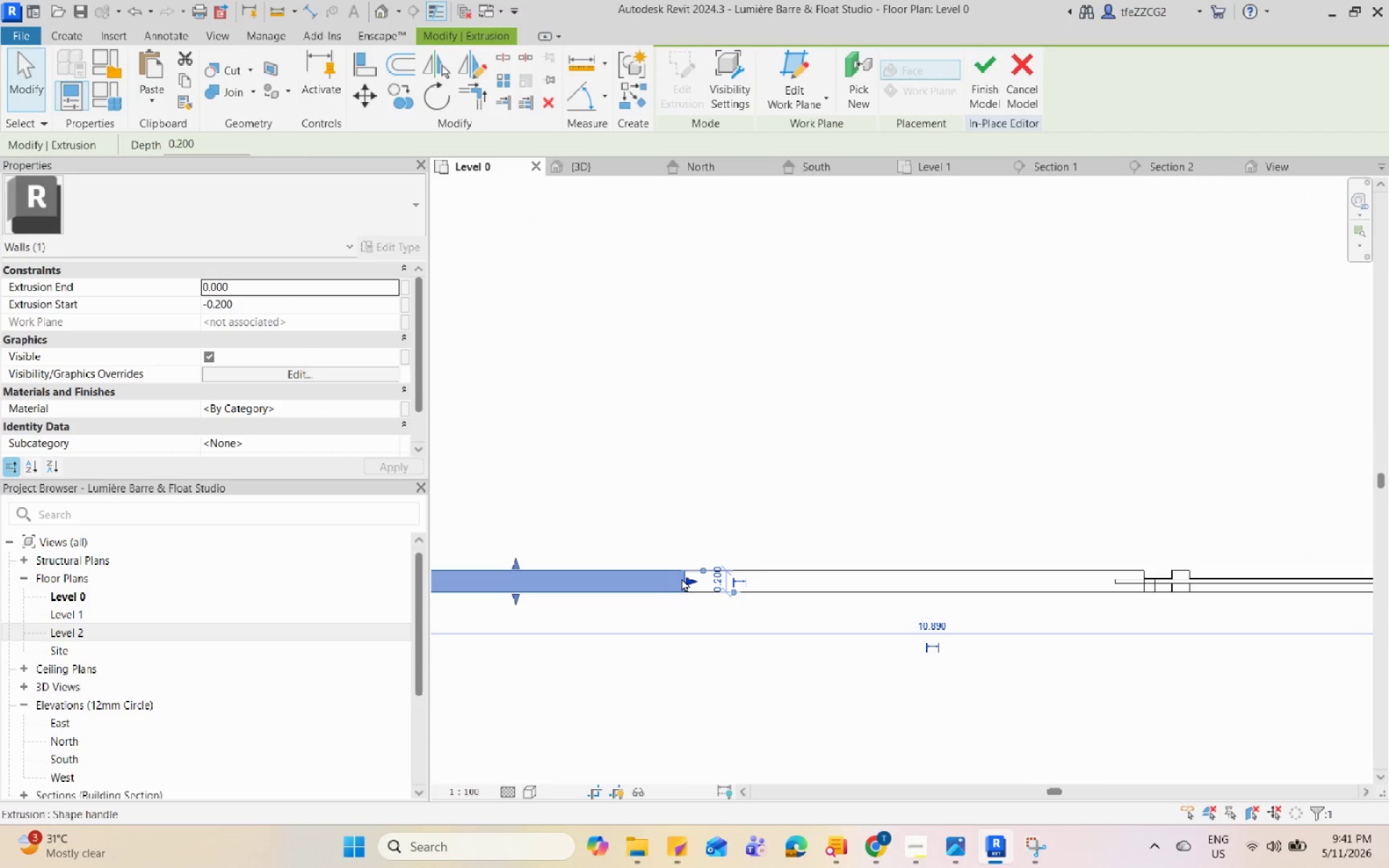 
left_click_drag(start_coordinate=[689, 578], to_coordinate=[1114, 595])
 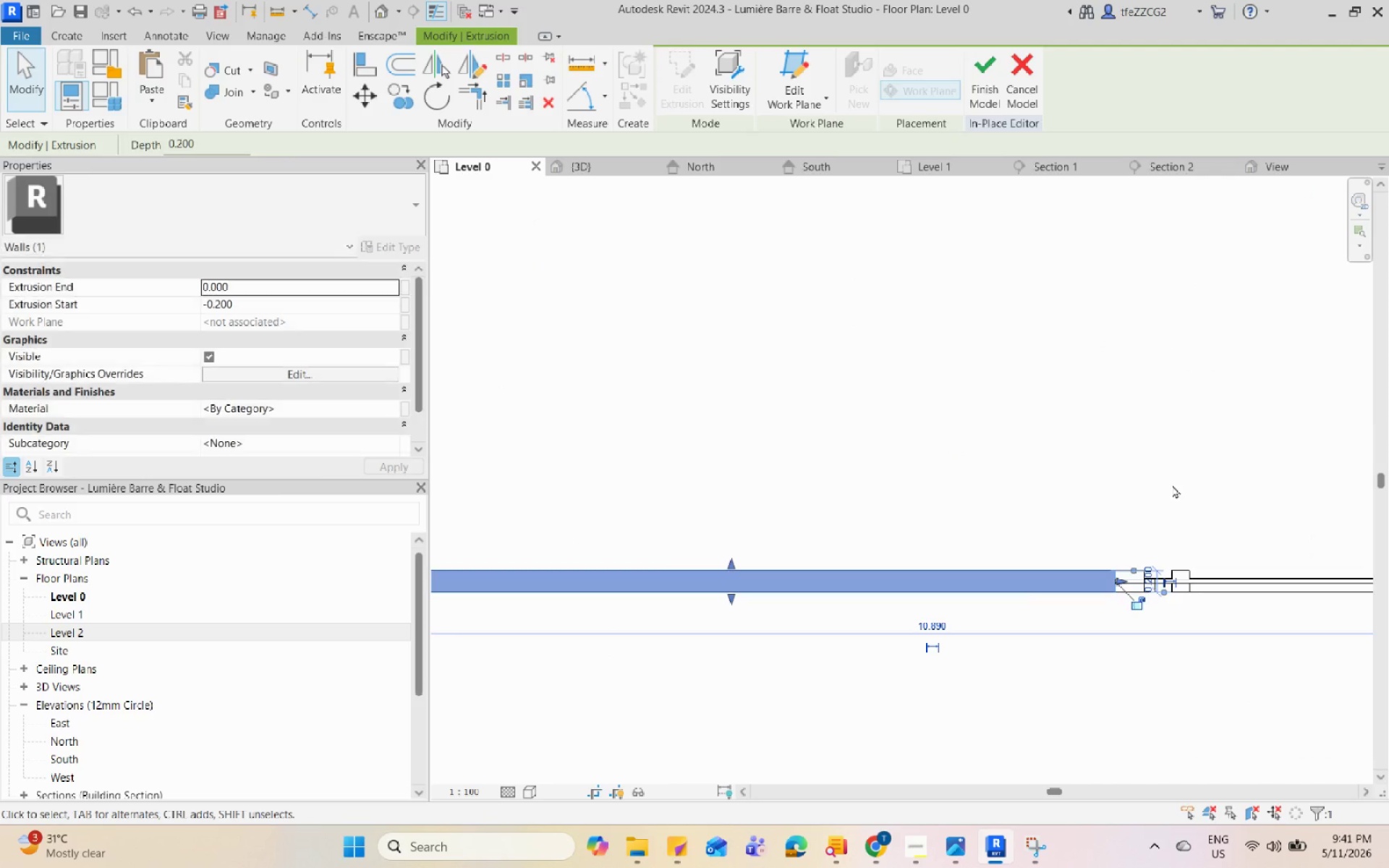 
key(Escape)
 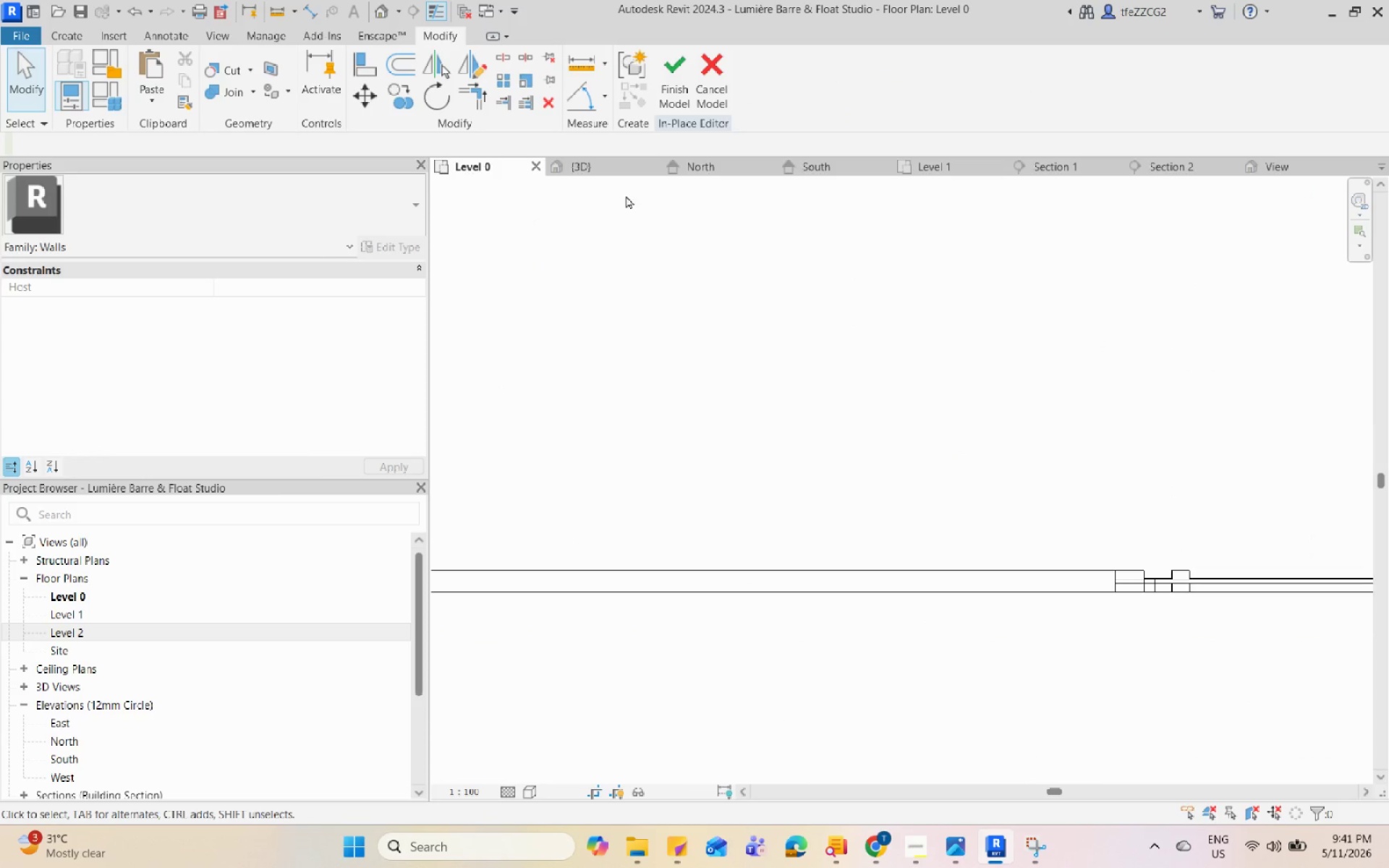 
left_click([606, 169])
 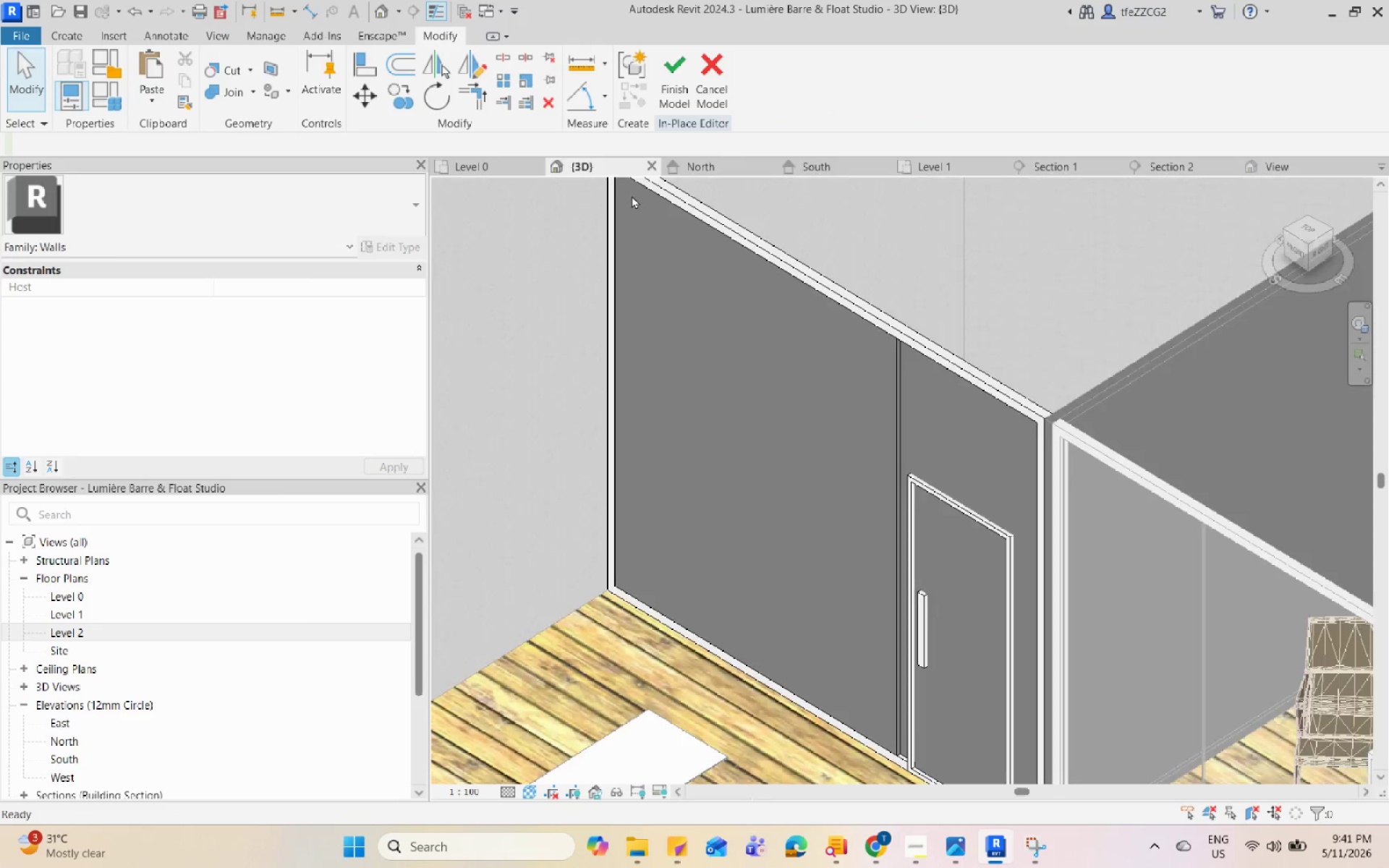 
hold_key(key=ShiftLeft, duration=0.48)
 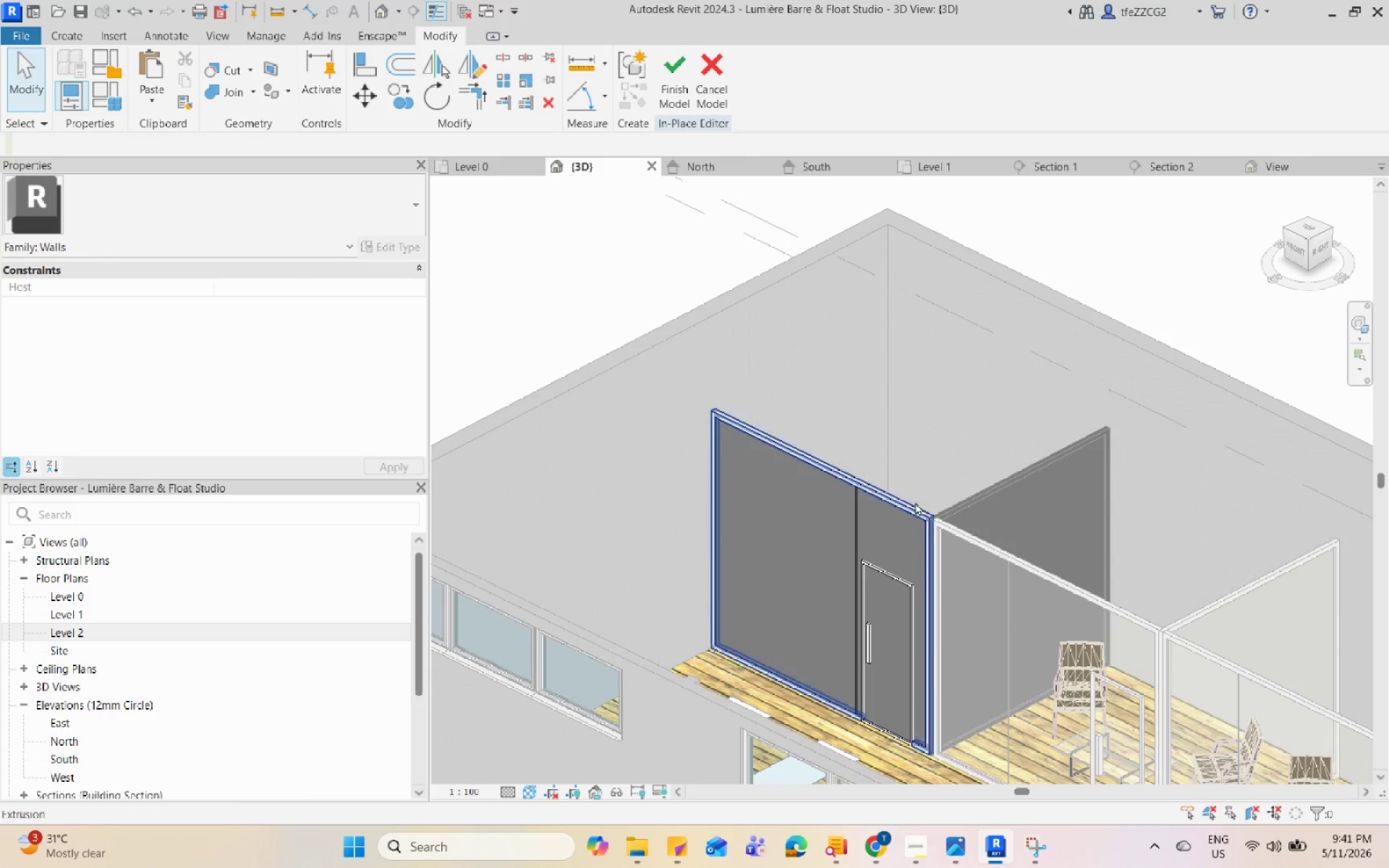 
scroll: coordinate [826, 430], scroll_direction: down, amount: 5.0
 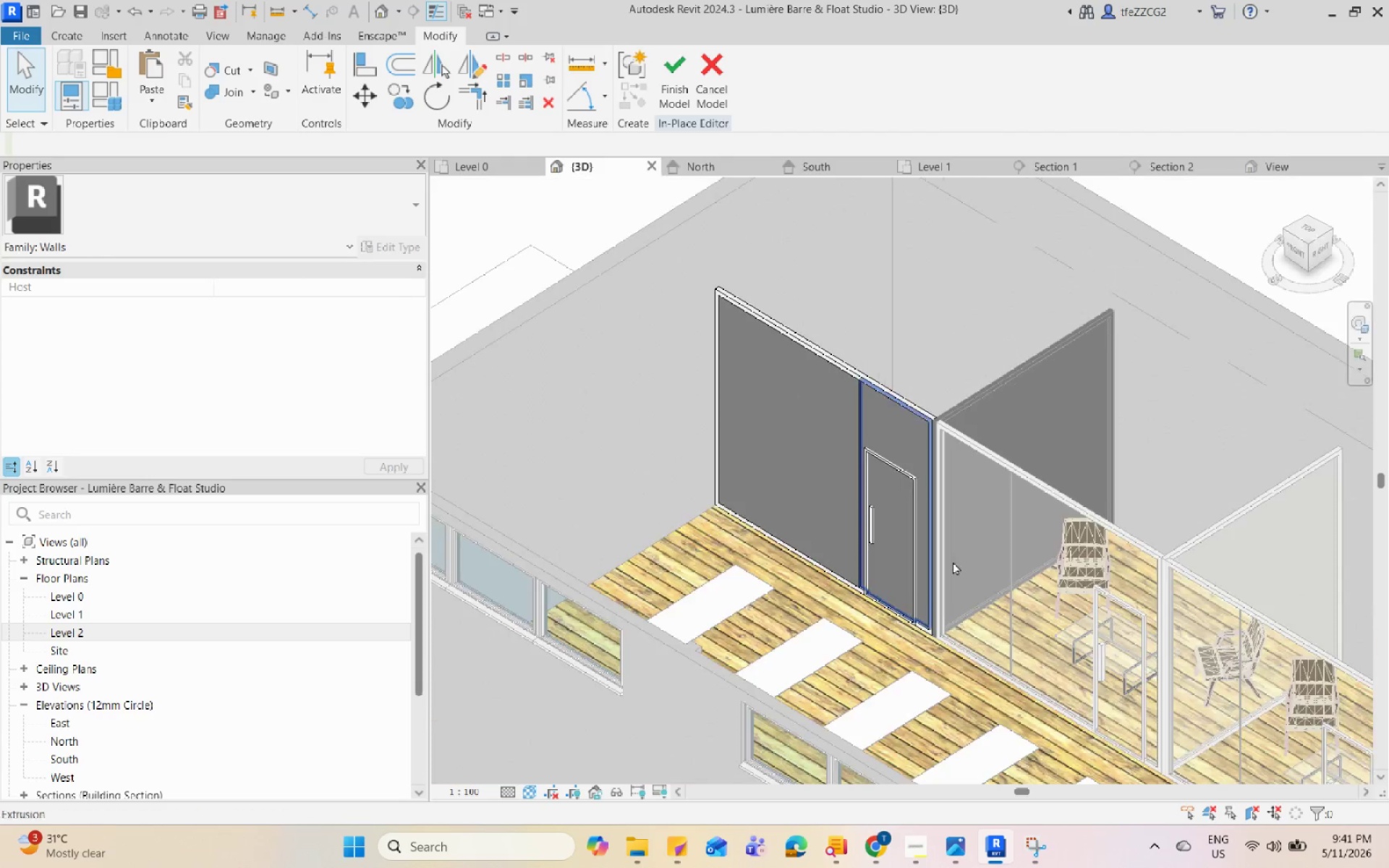 
scroll: coordinate [884, 538], scroll_direction: up, amount: 4.0
 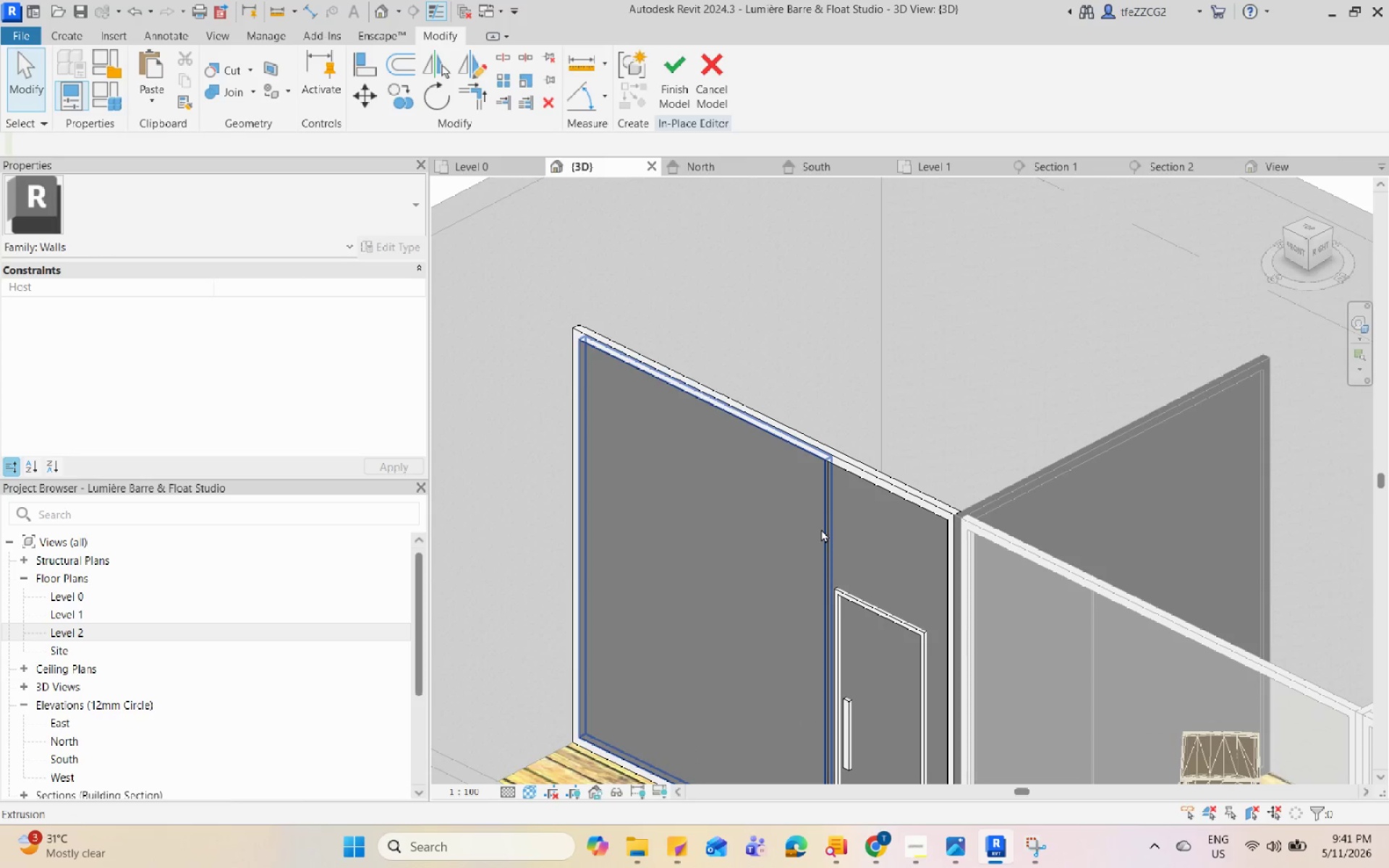 
left_click([820, 529])
 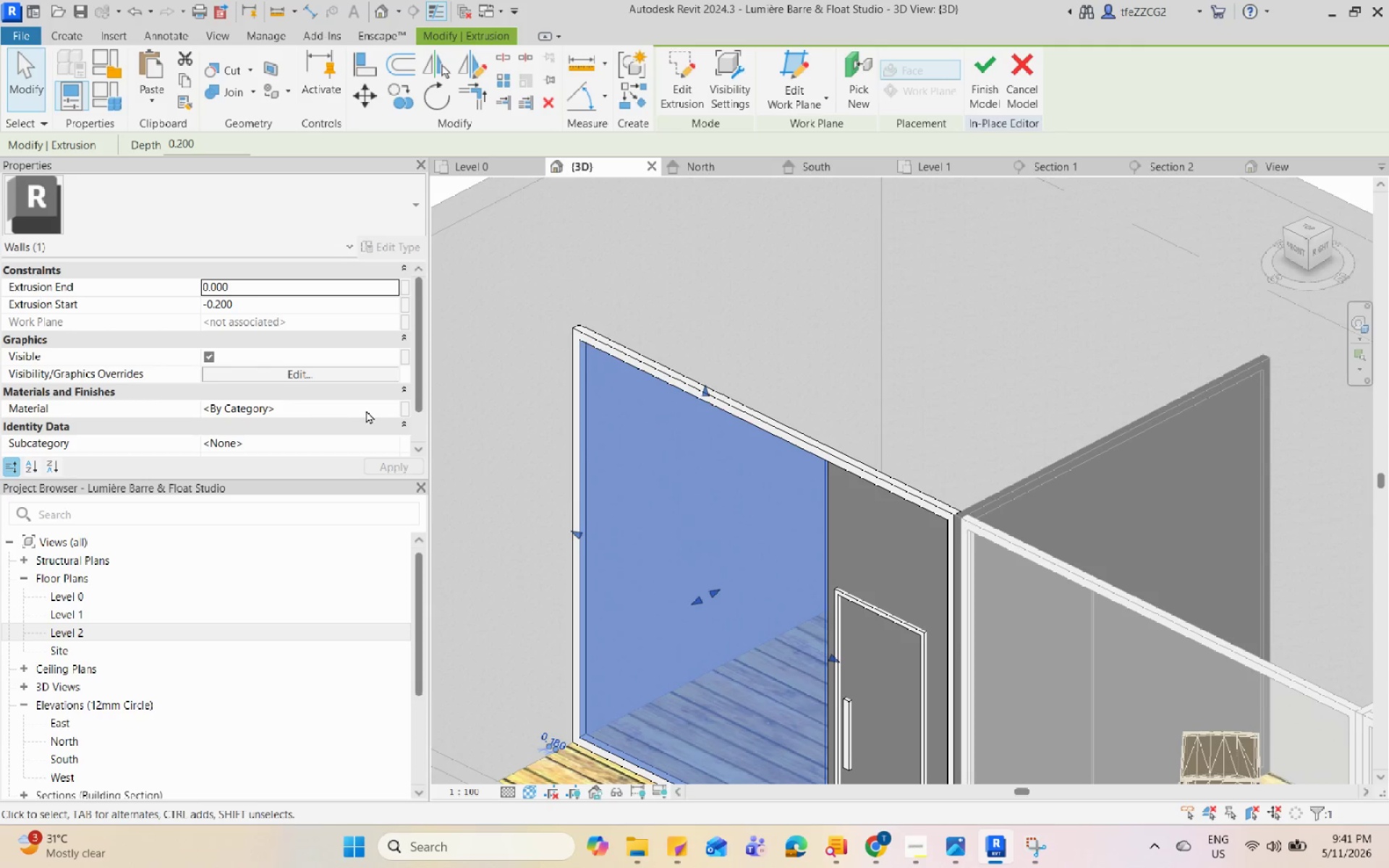 
left_click([392, 405])
 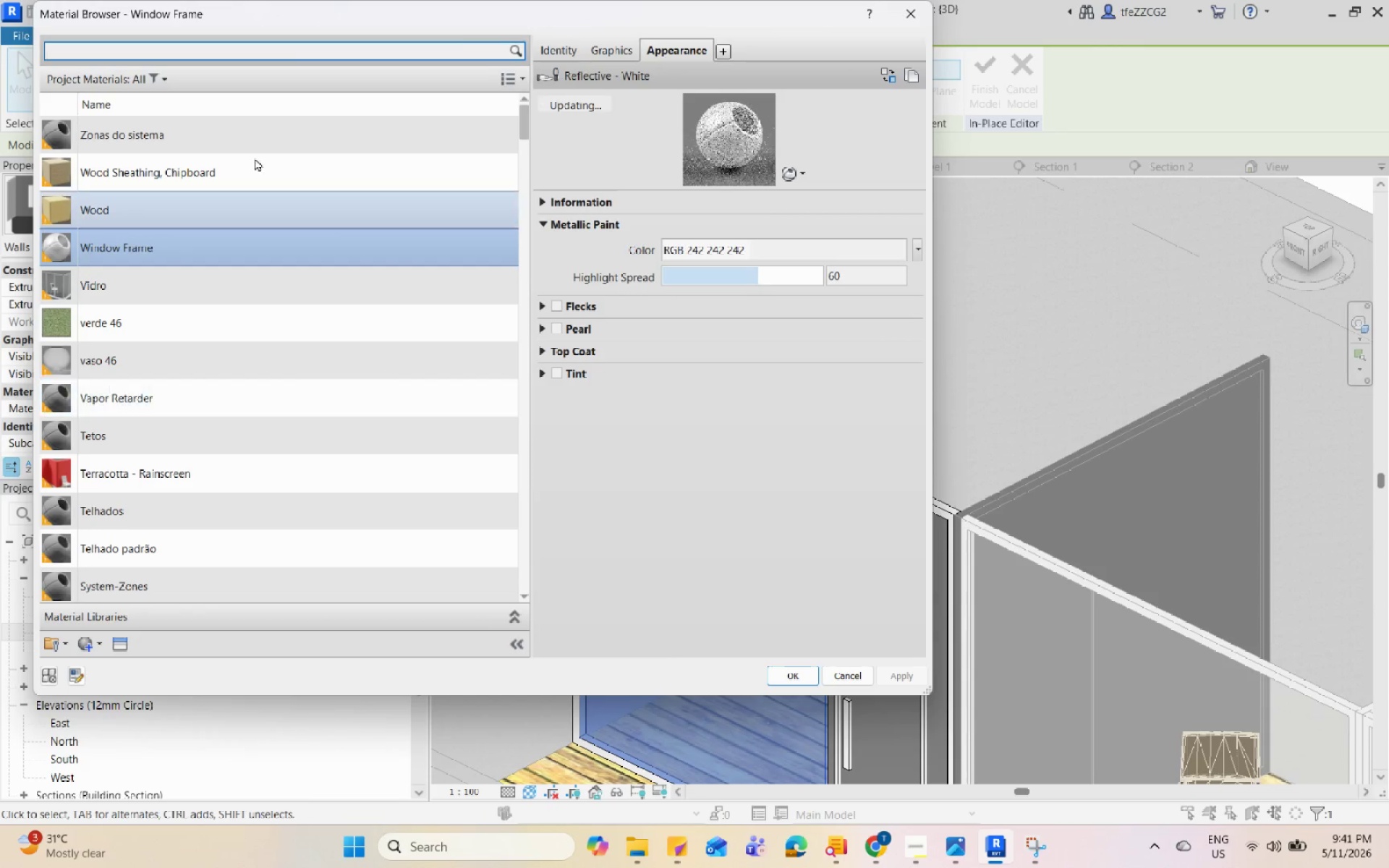 
left_click([225, 48])
 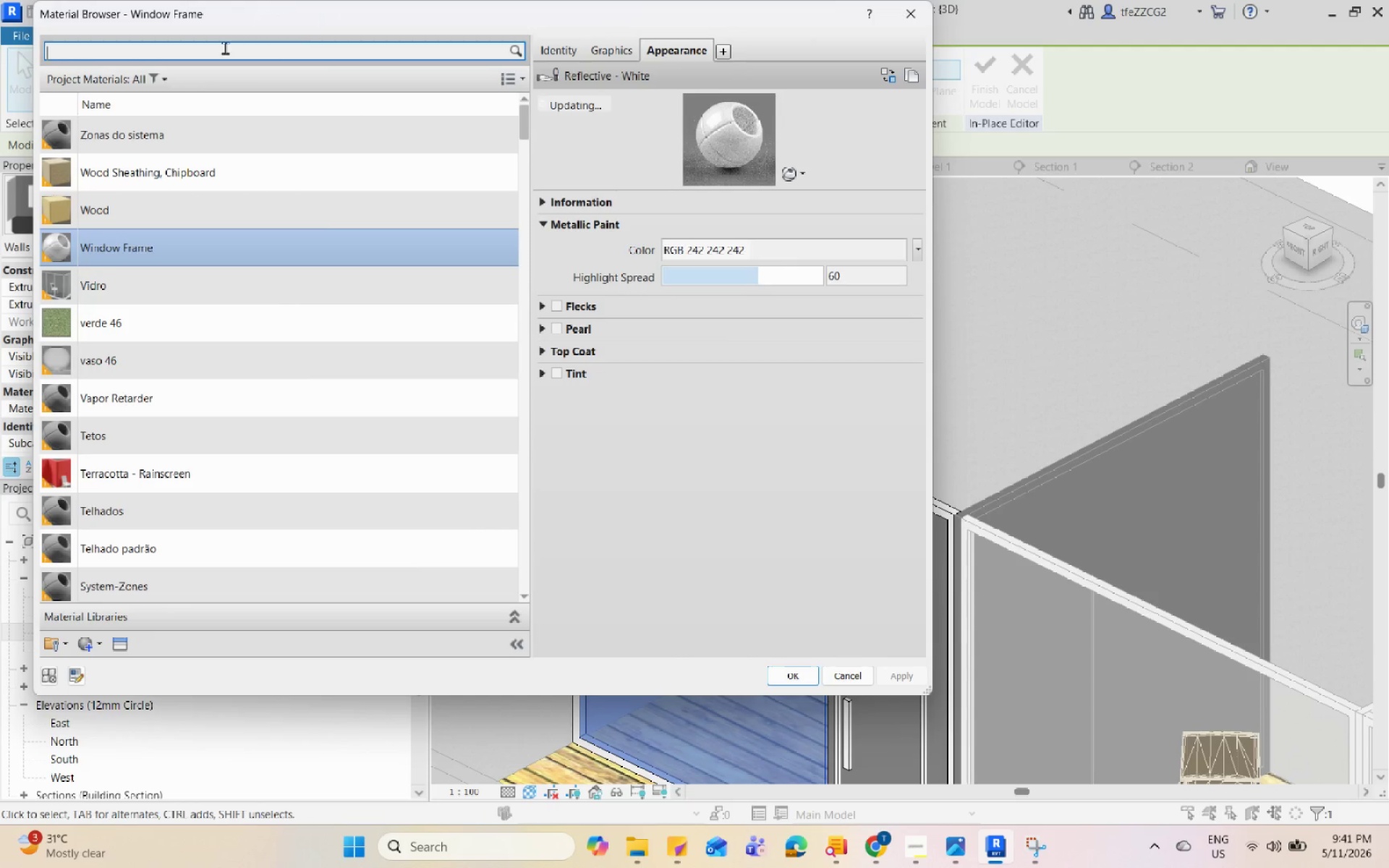 
type(paster)
key(Backspace)
key(Backspace)
key(Backspace)
key(Backspace)
key(Backspace)
type(laster)
 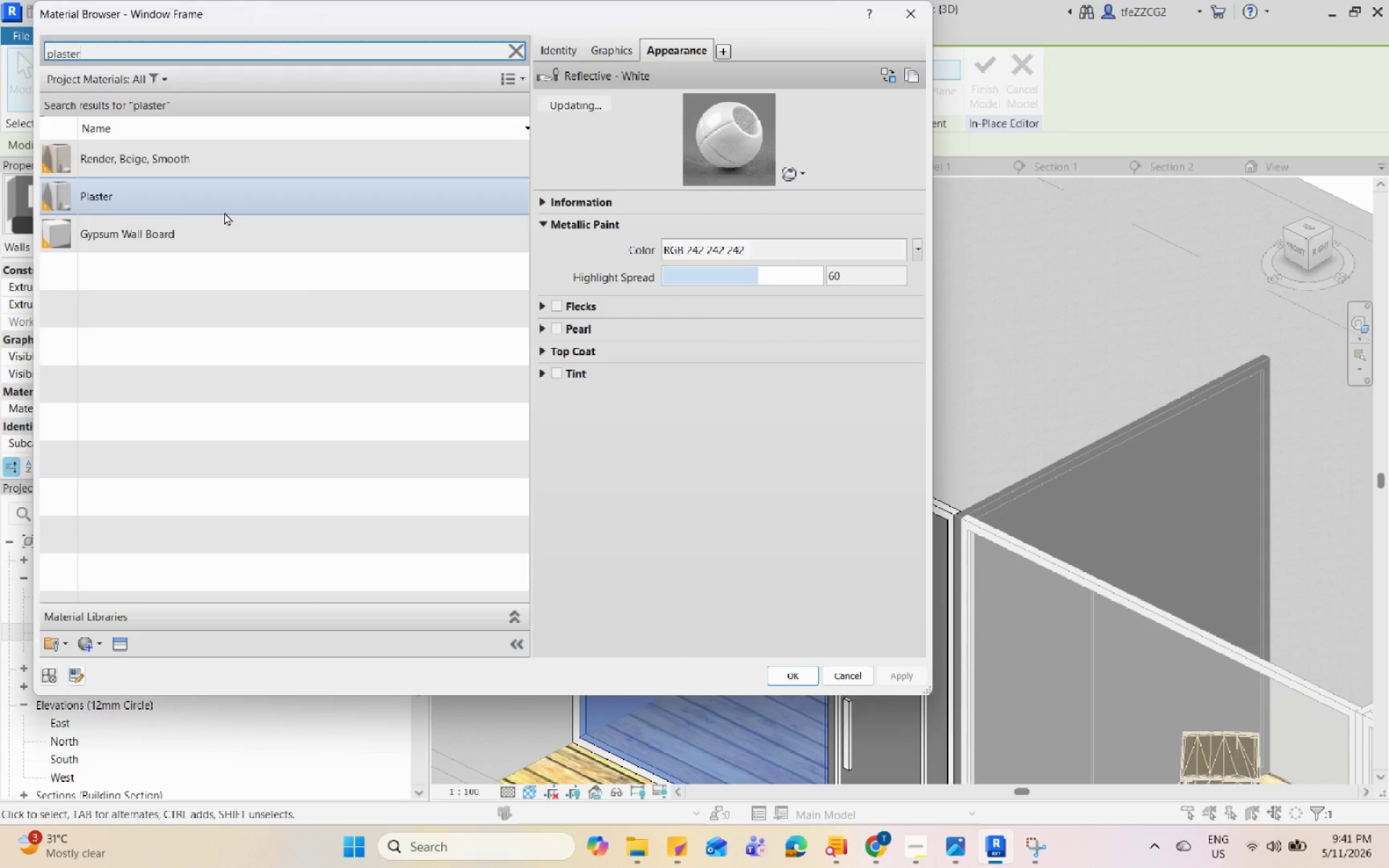 
left_click([232, 200])
 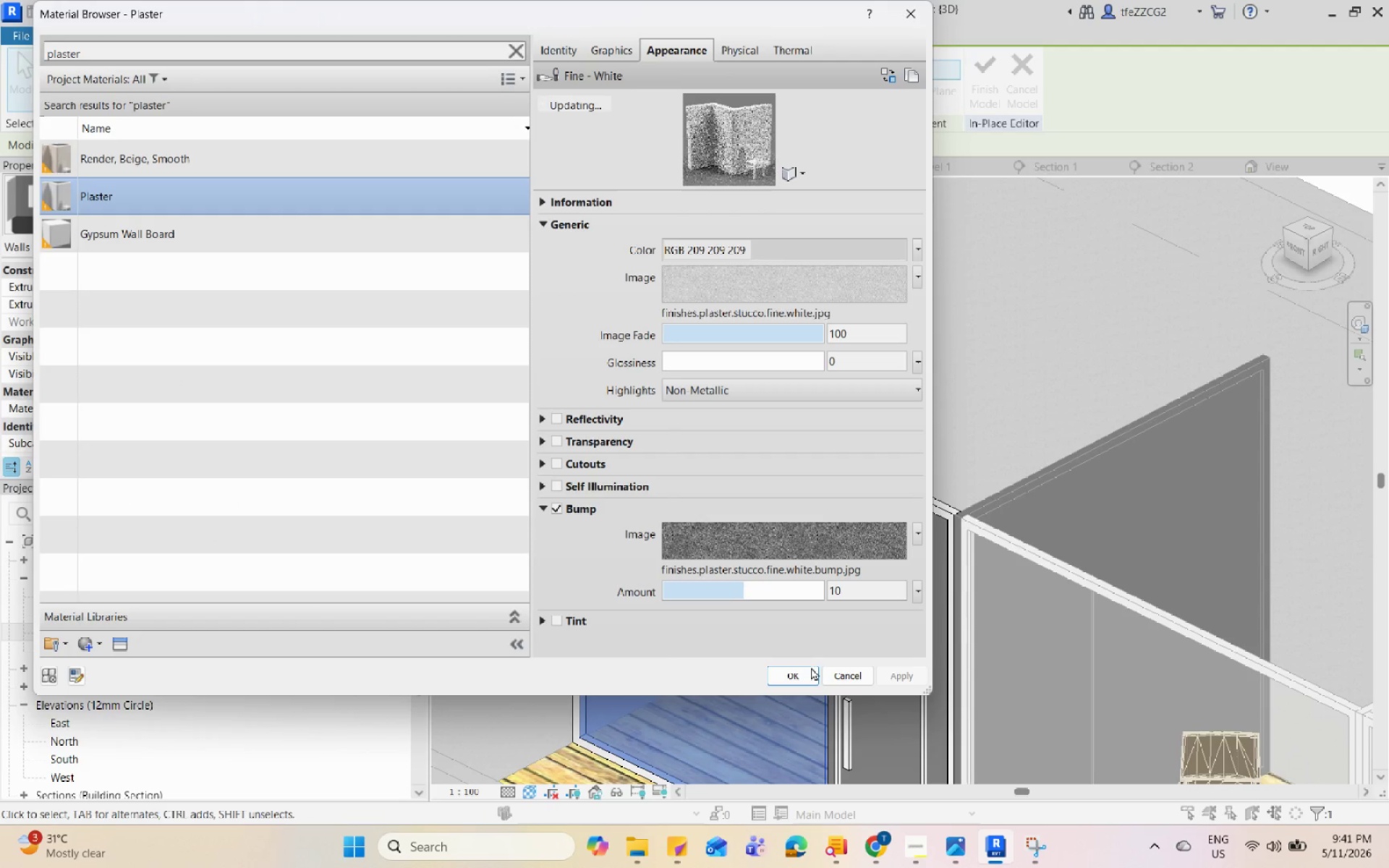 
left_click([807, 671])
 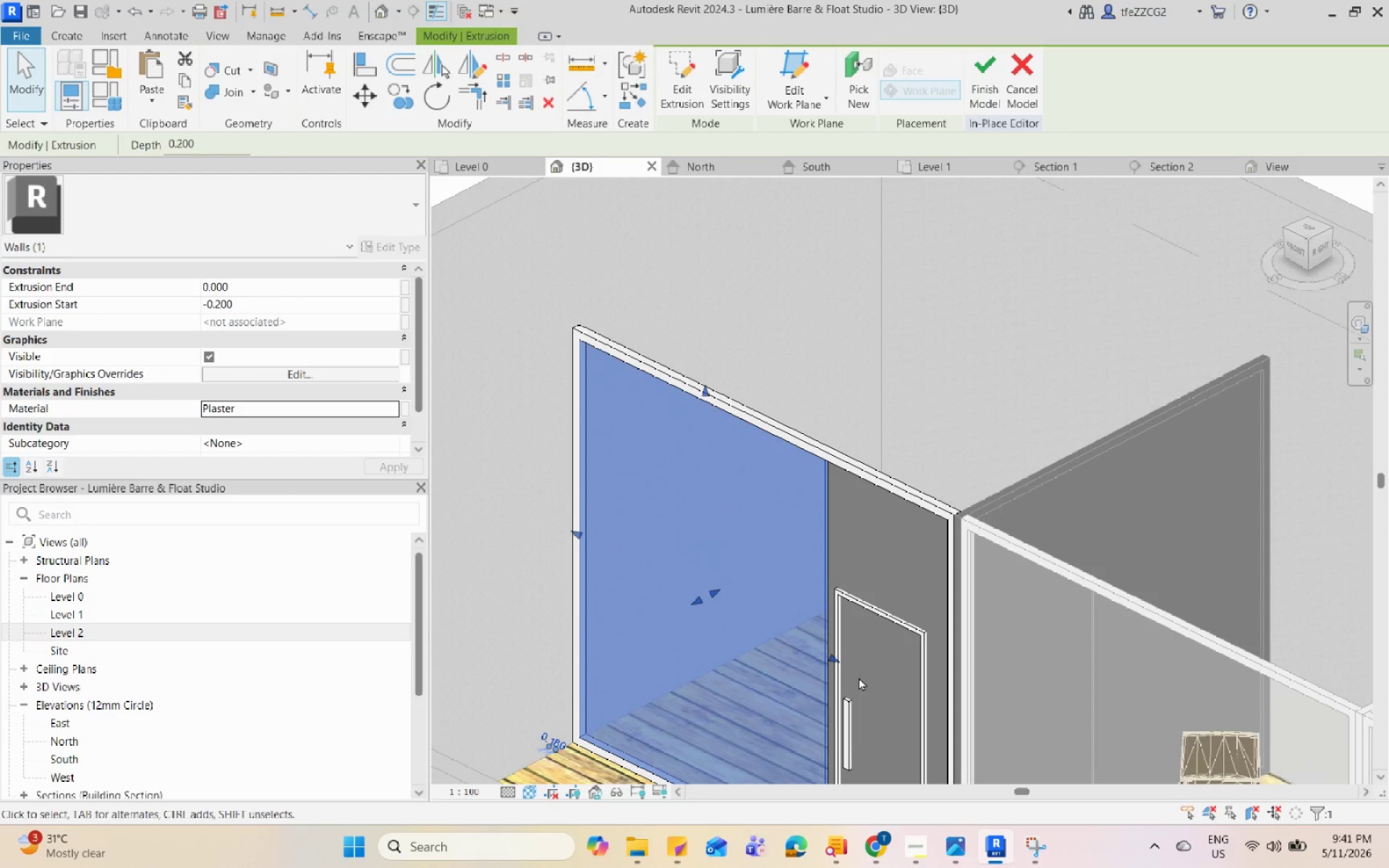 
key(Escape)
 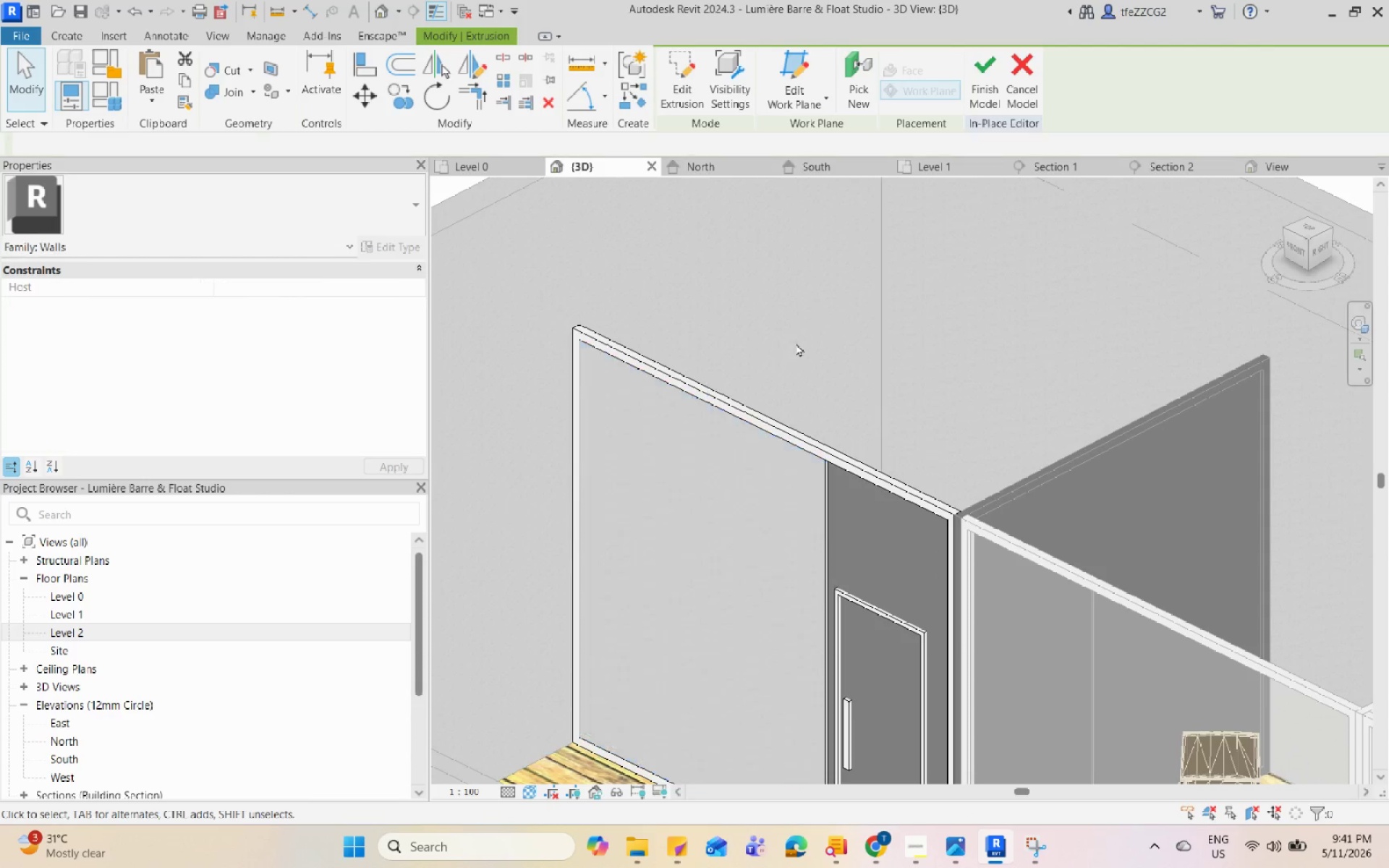 
scroll: coordinate [825, 472], scroll_direction: none, amount: 0.0
 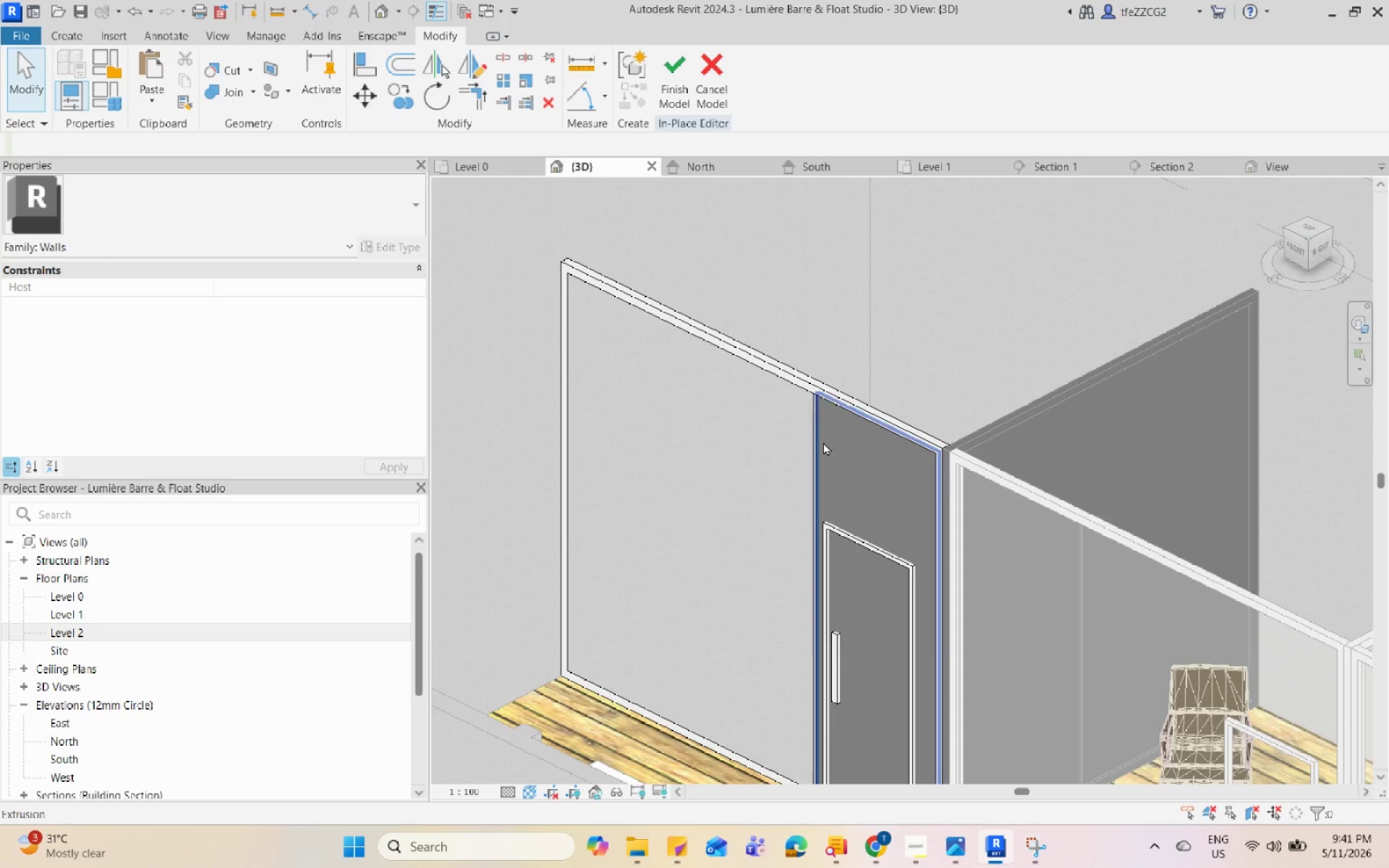 
left_click([823, 442])
 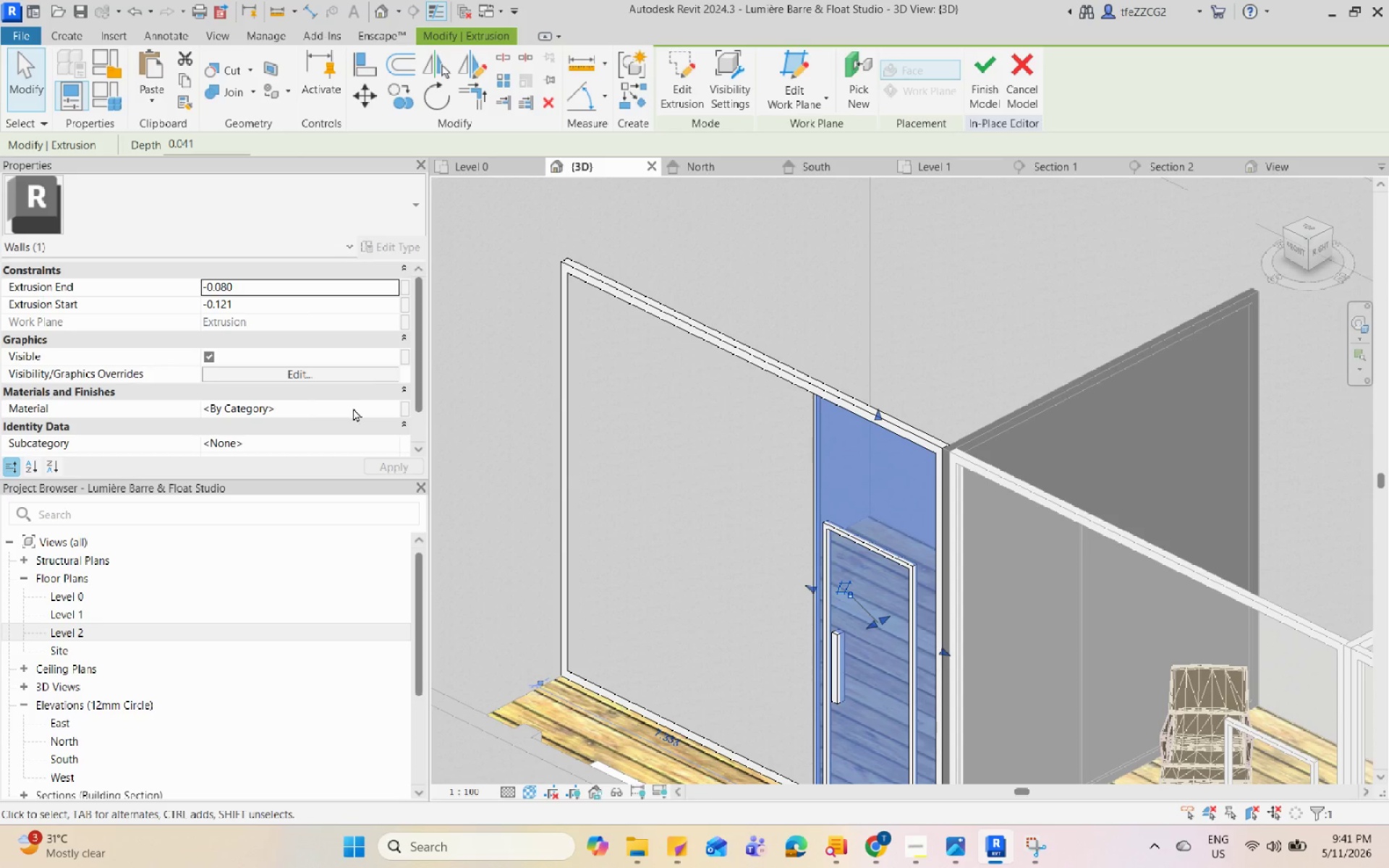 
left_click([387, 404])
 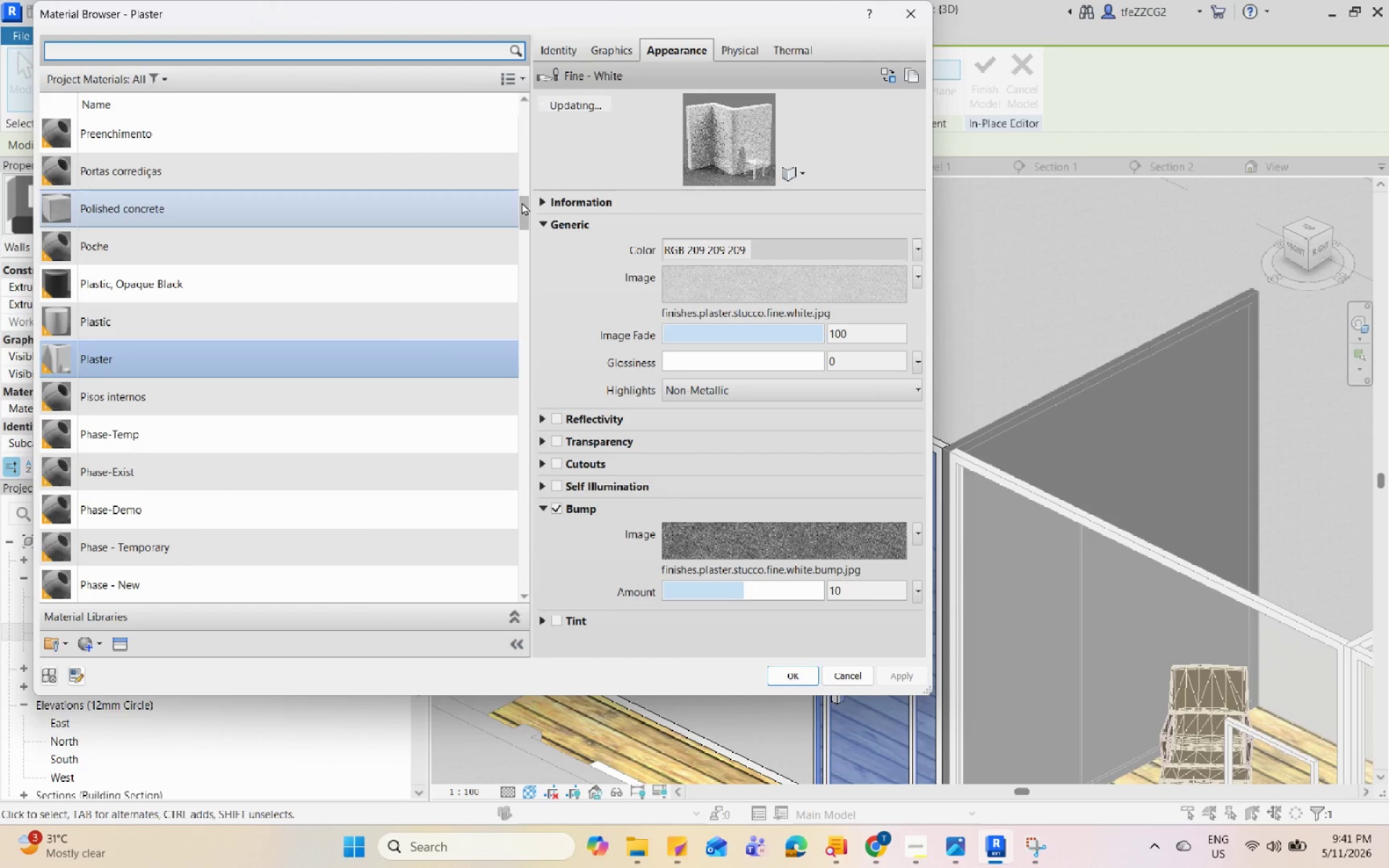 
left_click_drag(start_coordinate=[525, 204], to_coordinate=[530, 334])
 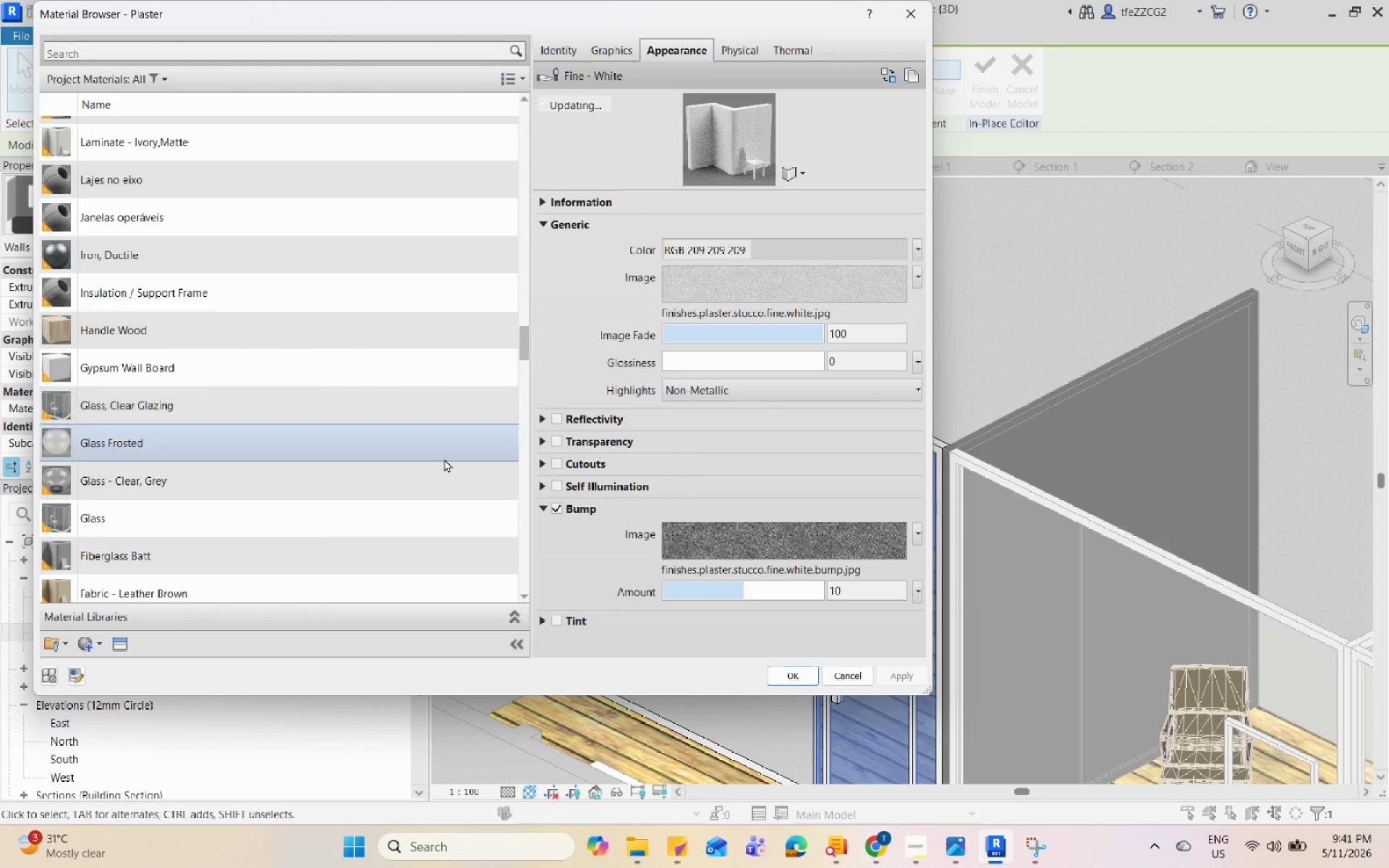 
left_click([444, 459])
 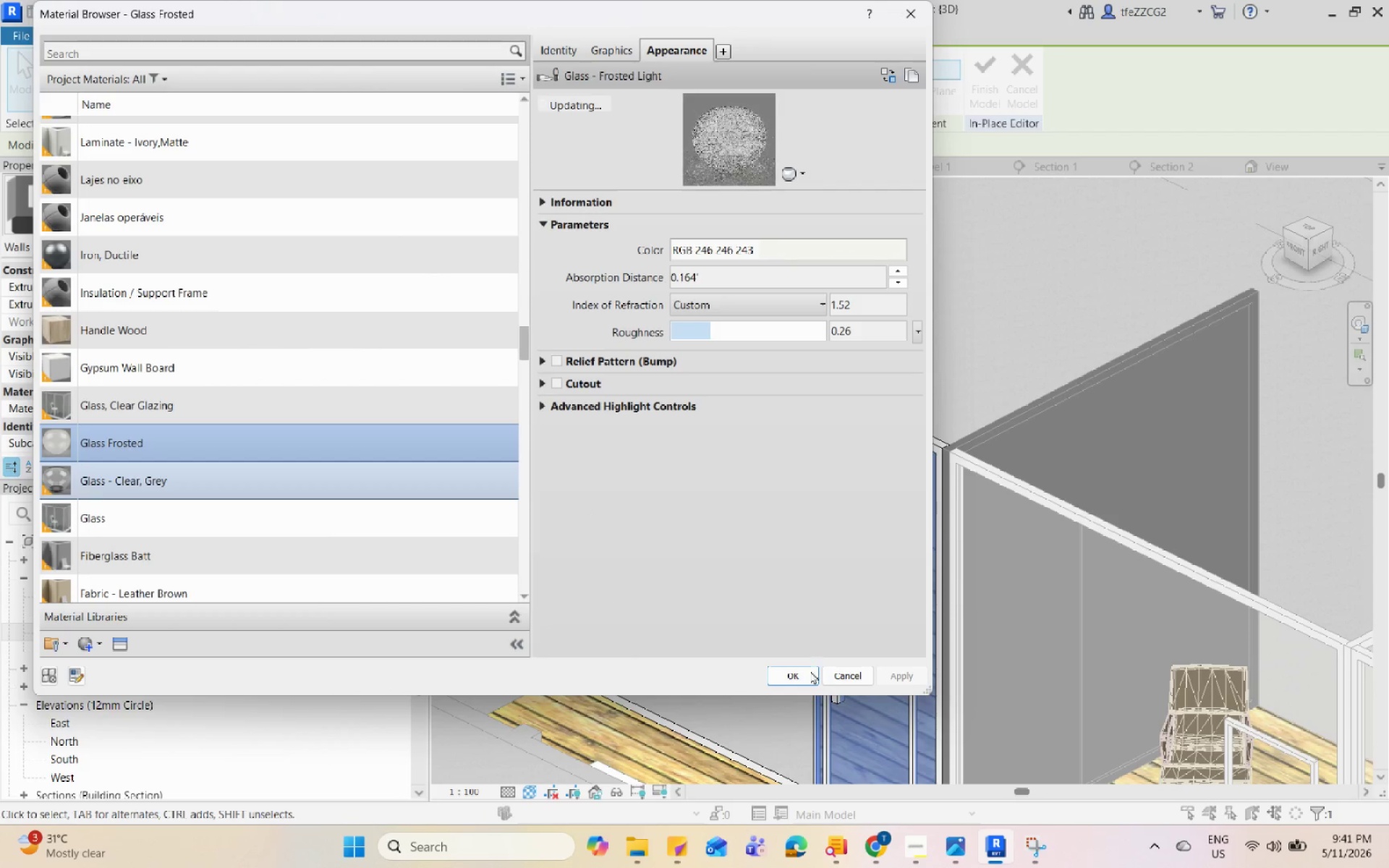 
left_click([805, 678])
 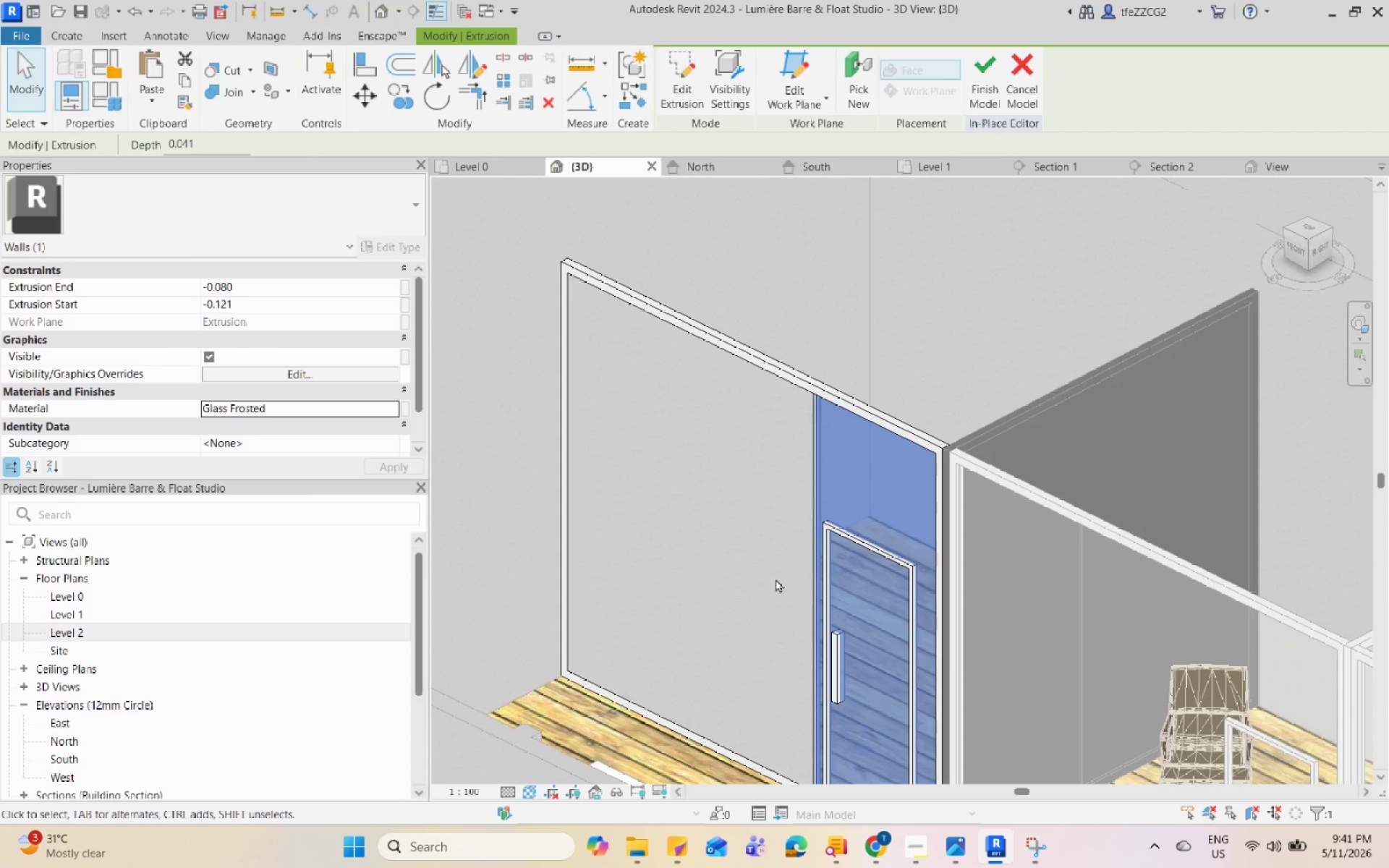 
key(Escape)
 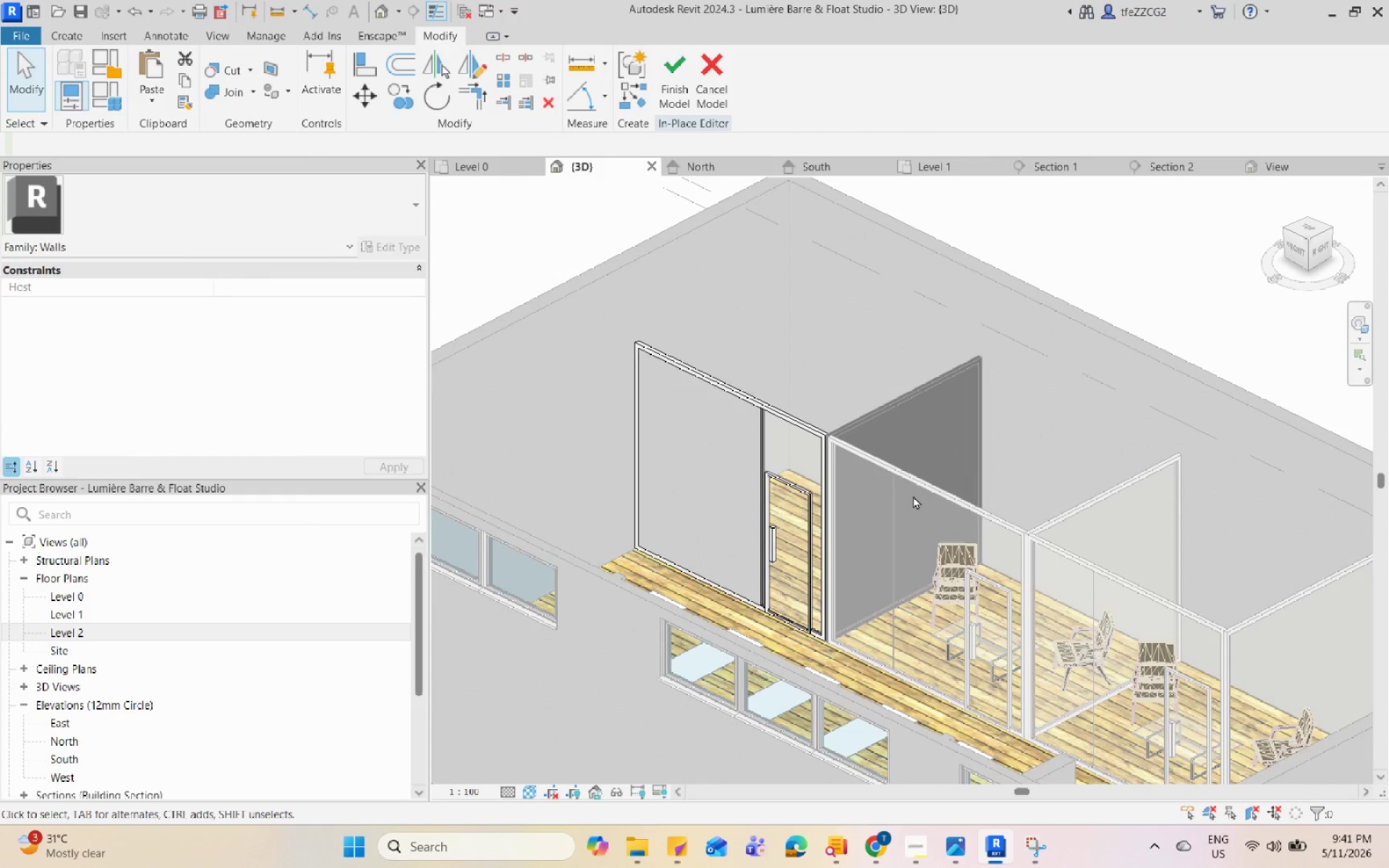 
scroll: coordinate [708, 423], scroll_direction: down, amount: 5.0
 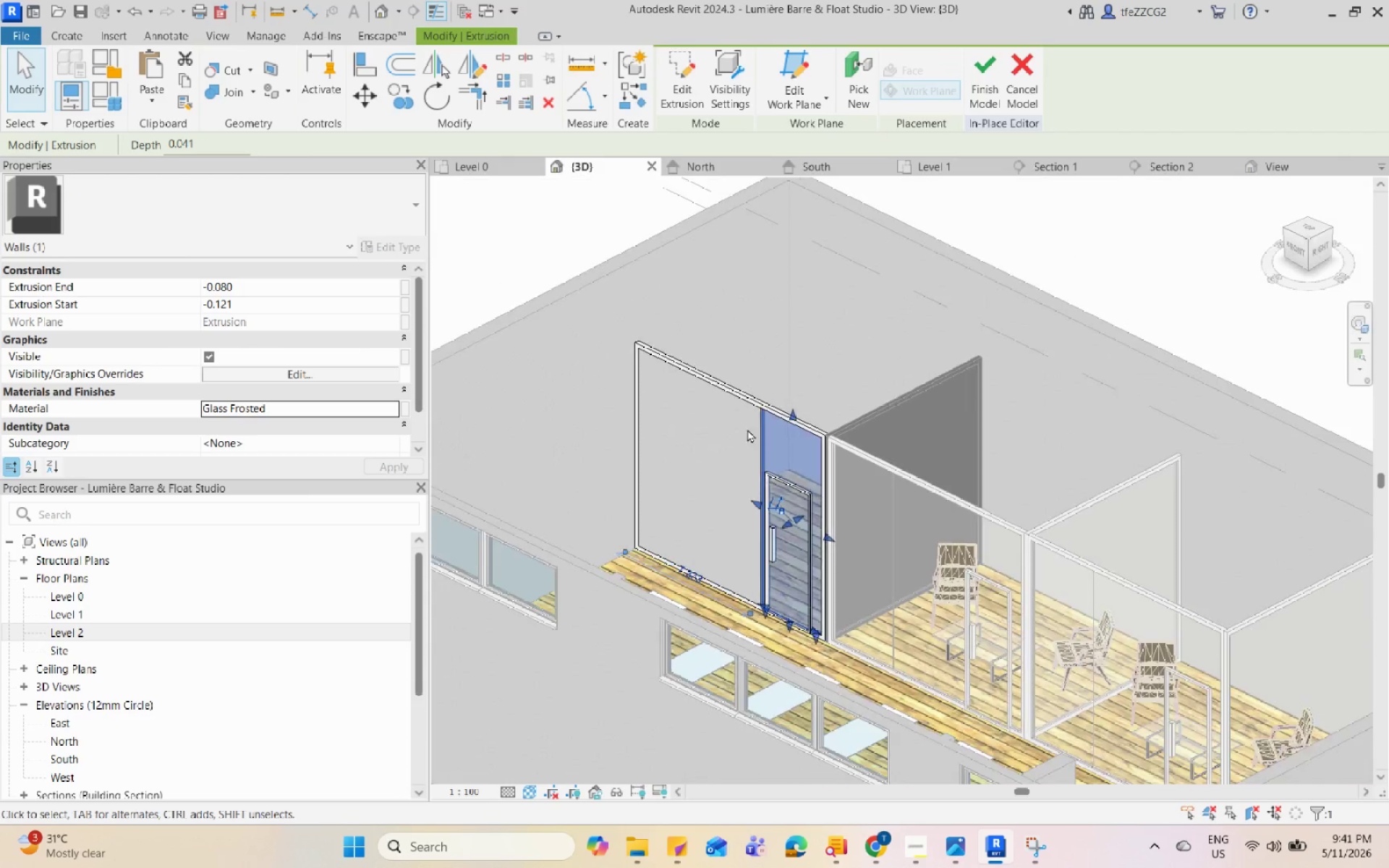 
hold_key(key=ShiftLeft, duration=0.75)
 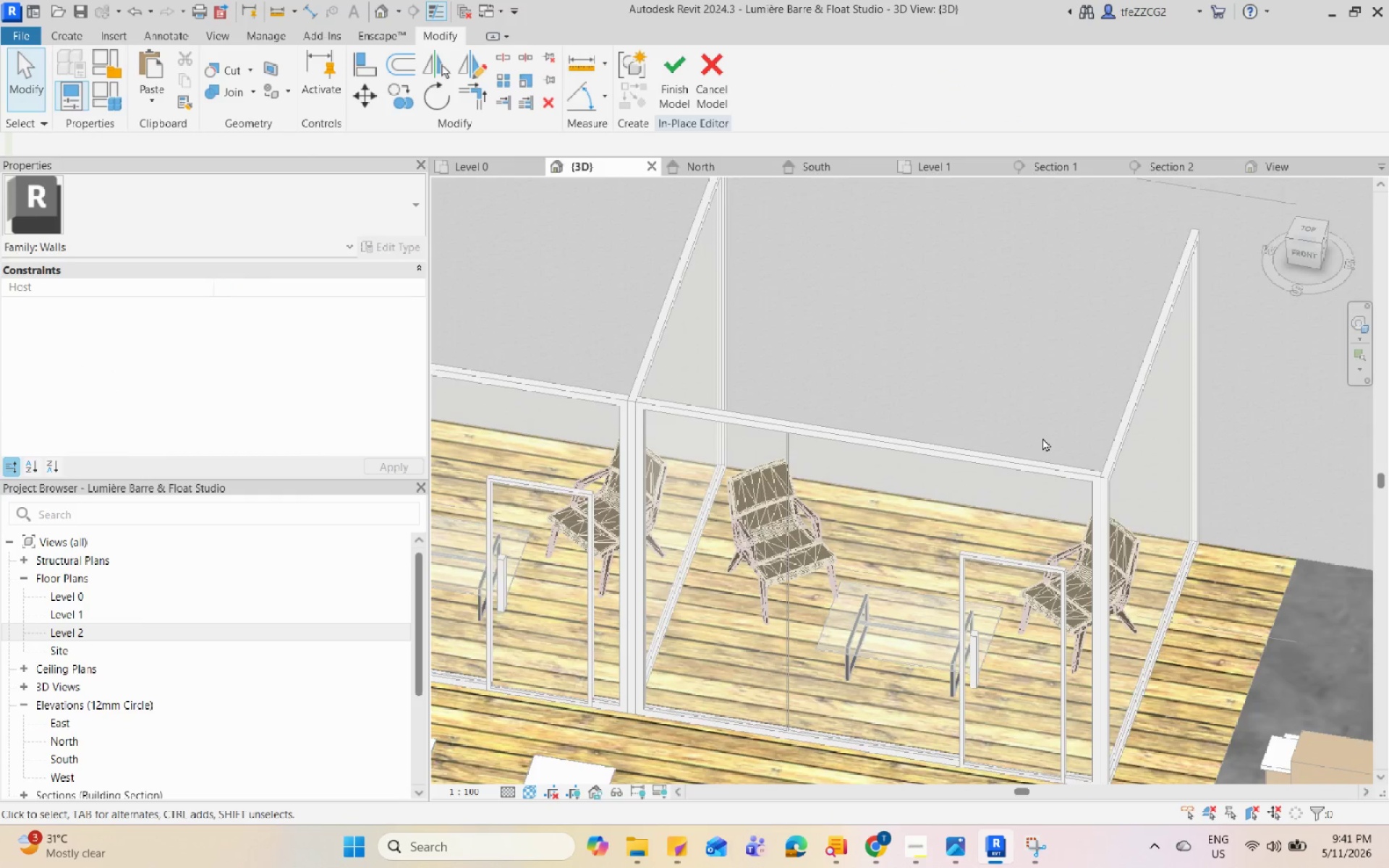 
scroll: coordinate [875, 501], scroll_direction: up, amount: 4.0
 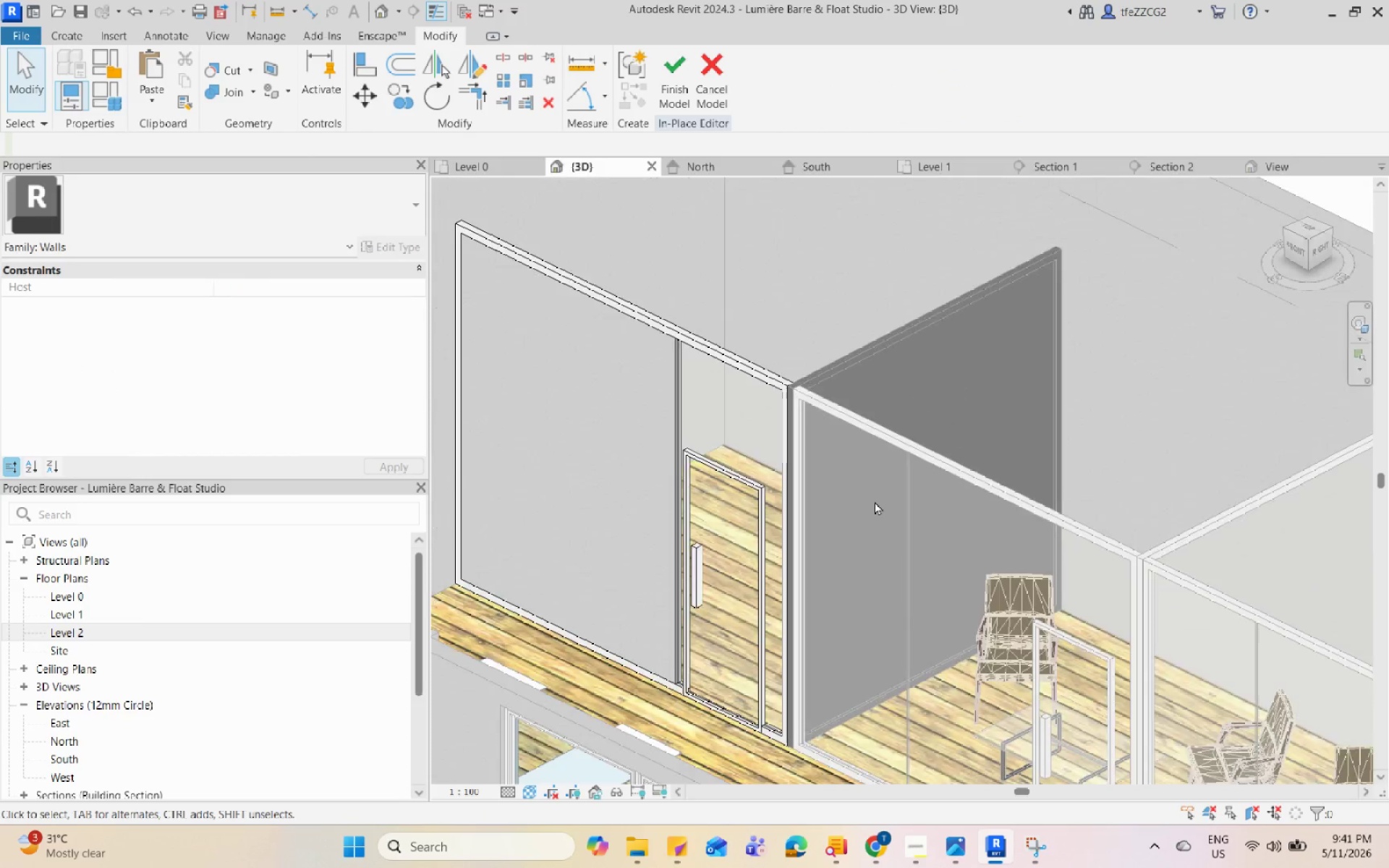 
scroll: coordinate [1045, 438], scroll_direction: down, amount: 7.0
 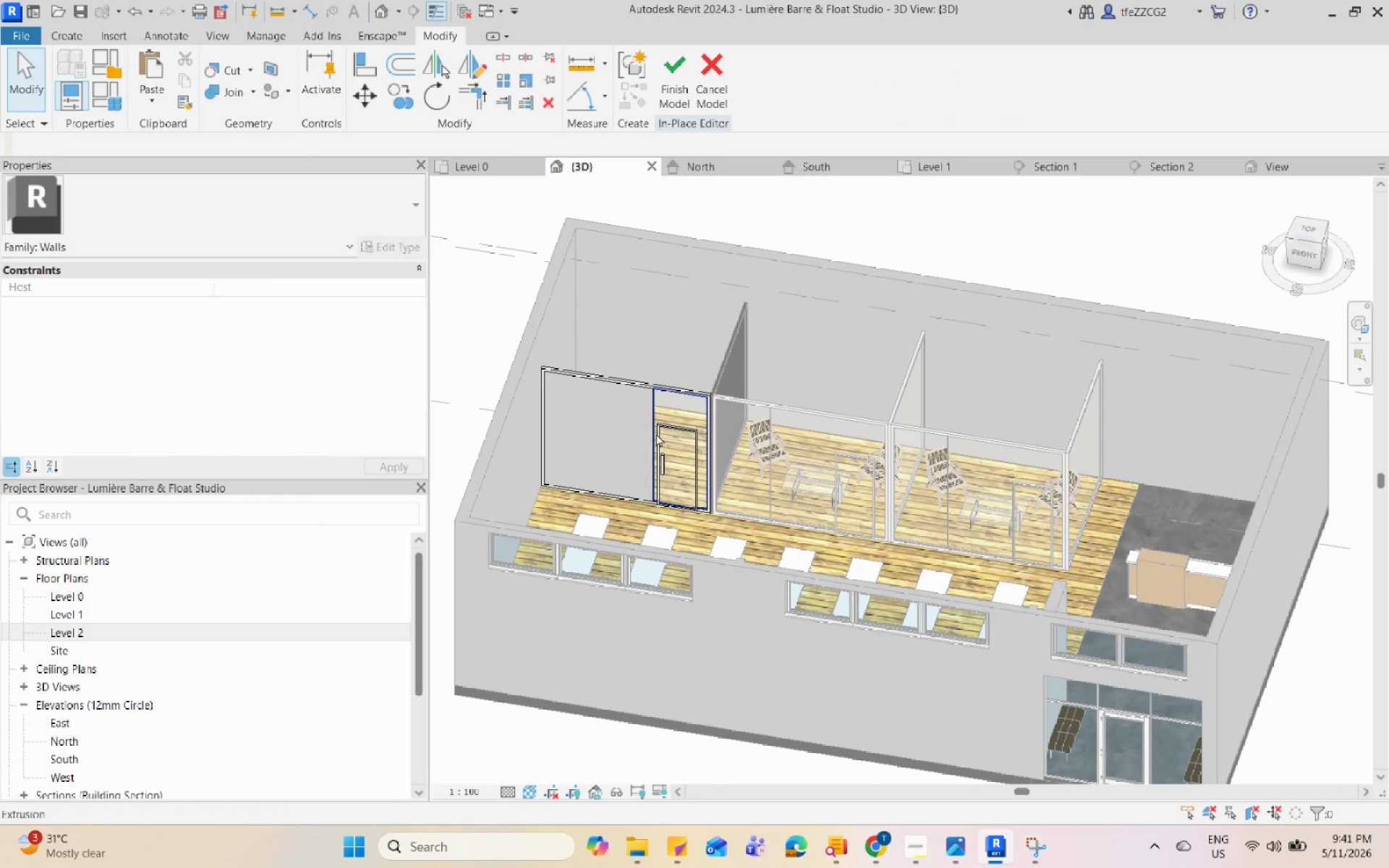 
scroll: coordinate [656, 433], scroll_direction: up, amount: 10.0
 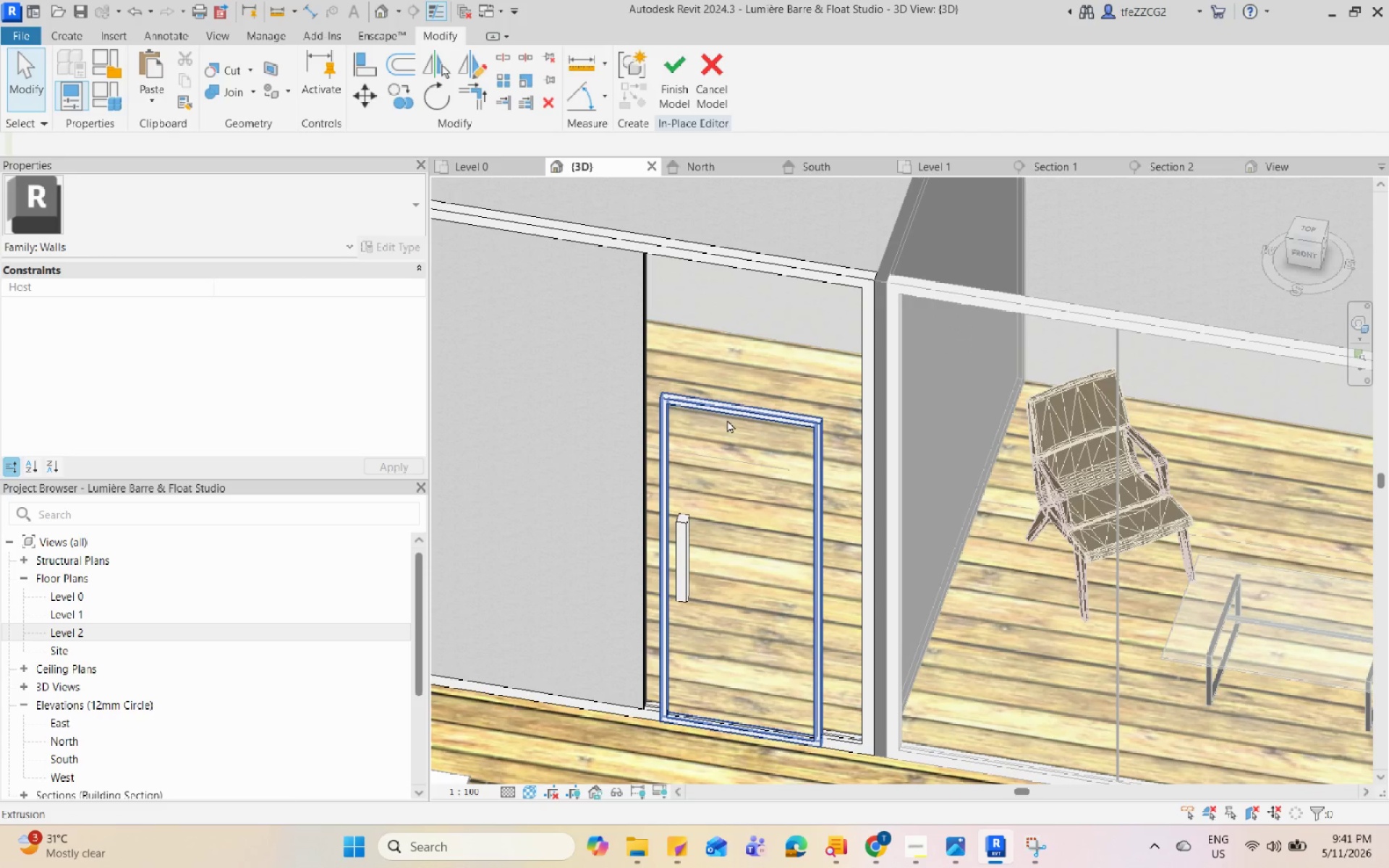 
left_click([729, 420])
 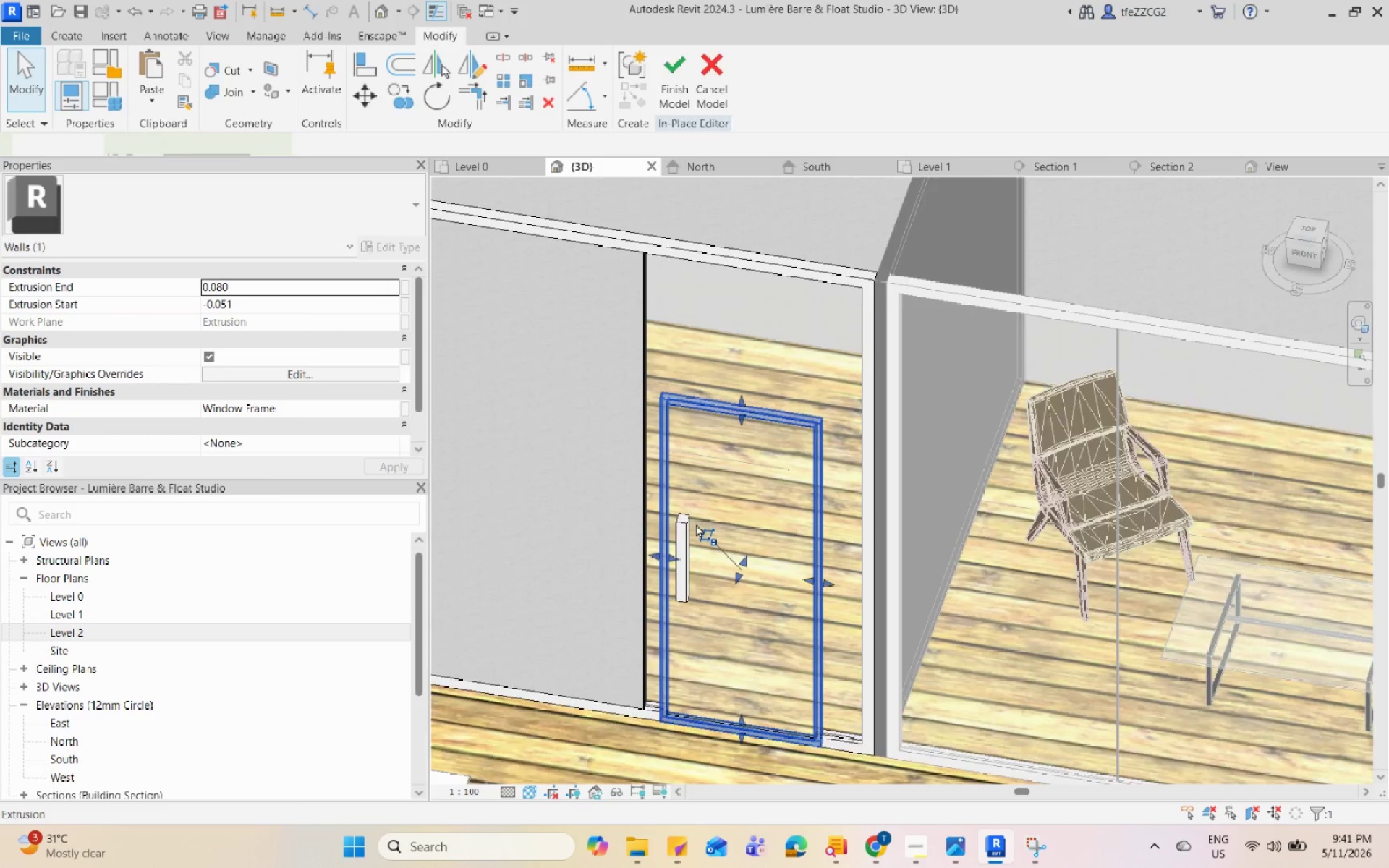 
hold_key(key=ControlLeft, duration=0.5)
left_click([684, 537])
 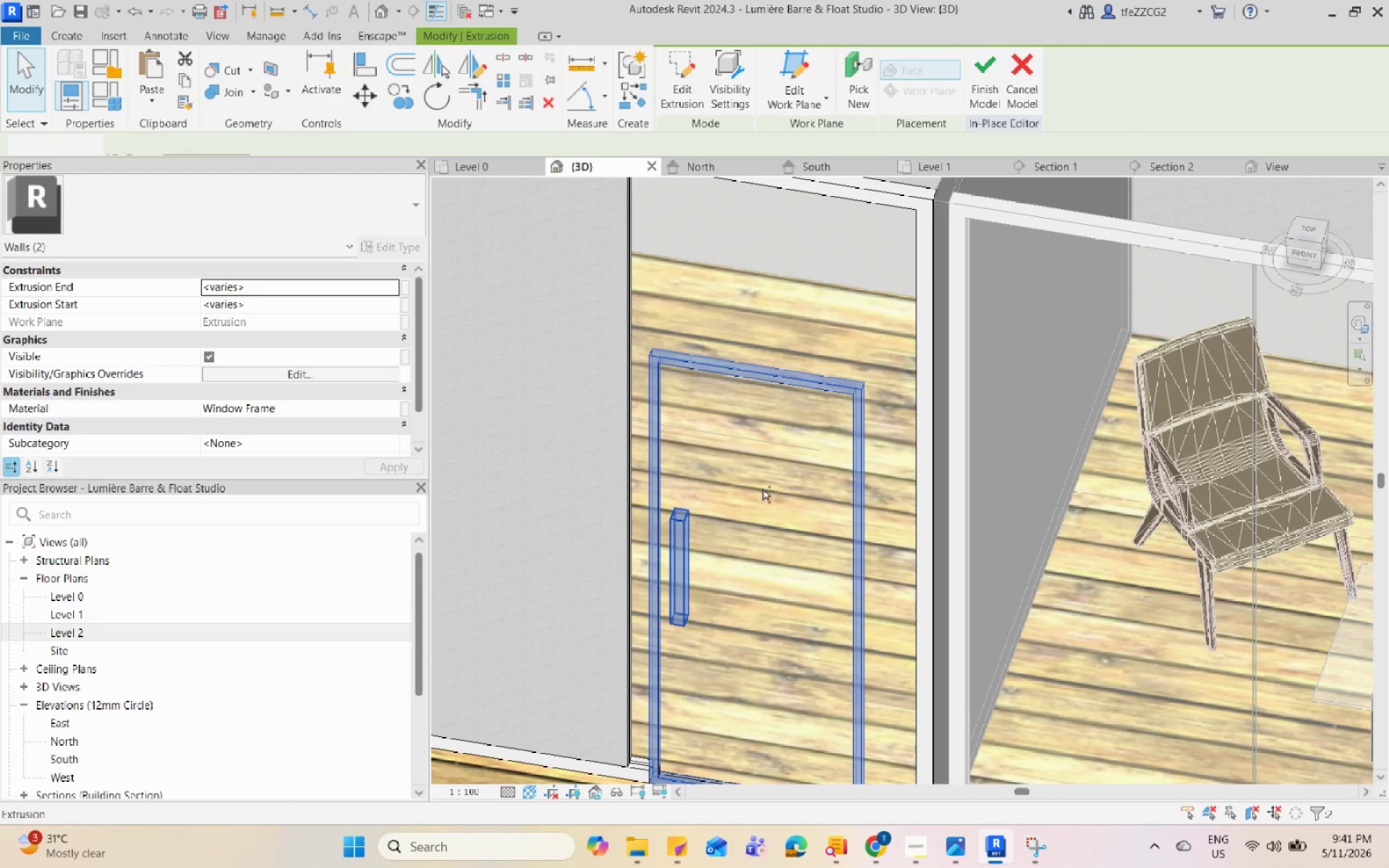 
scroll: coordinate [693, 532], scroll_direction: up, amount: 2.0
 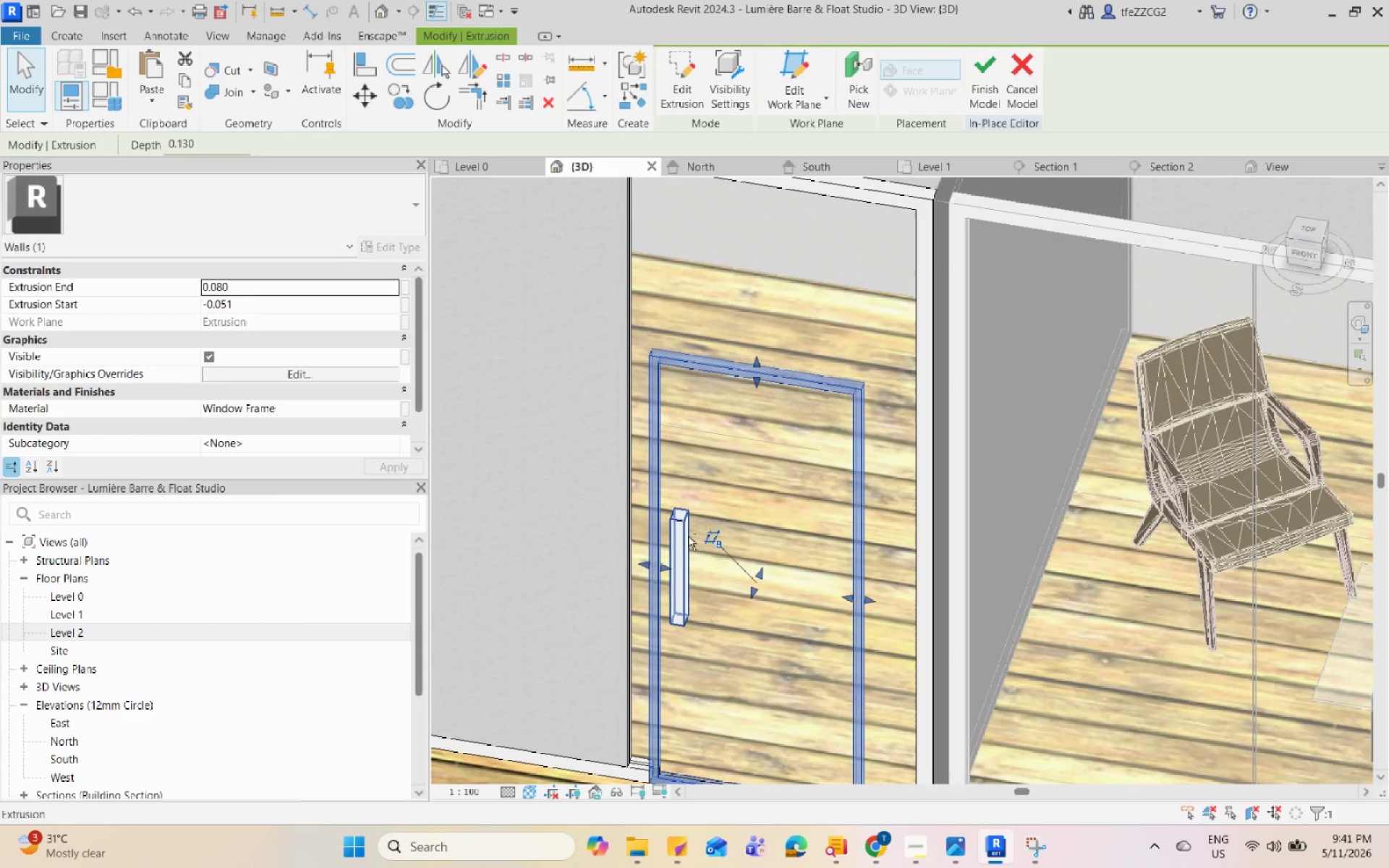 
scroll: coordinate [770, 482], scroll_direction: down, amount: 2.0
 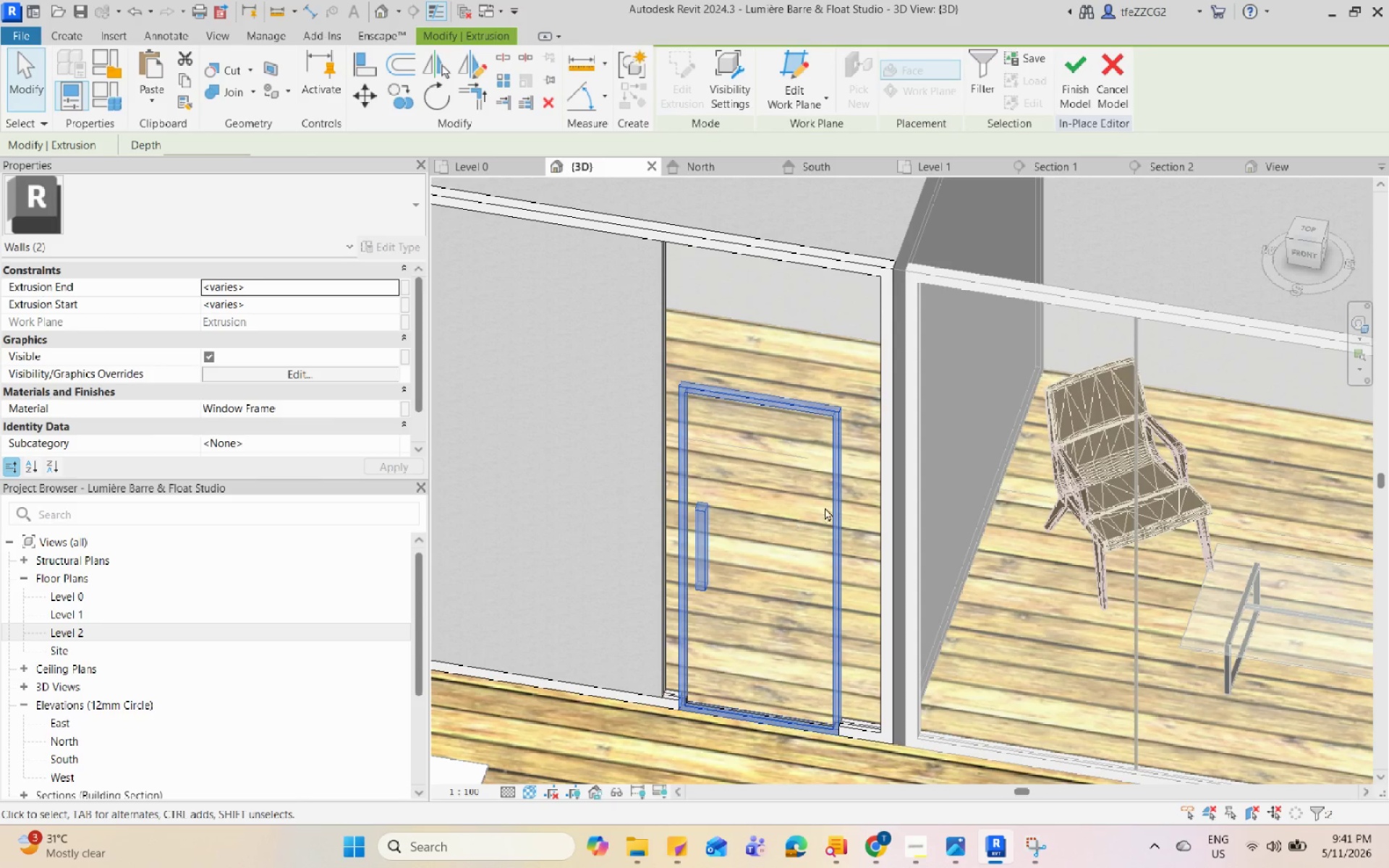 
key(Escape)
 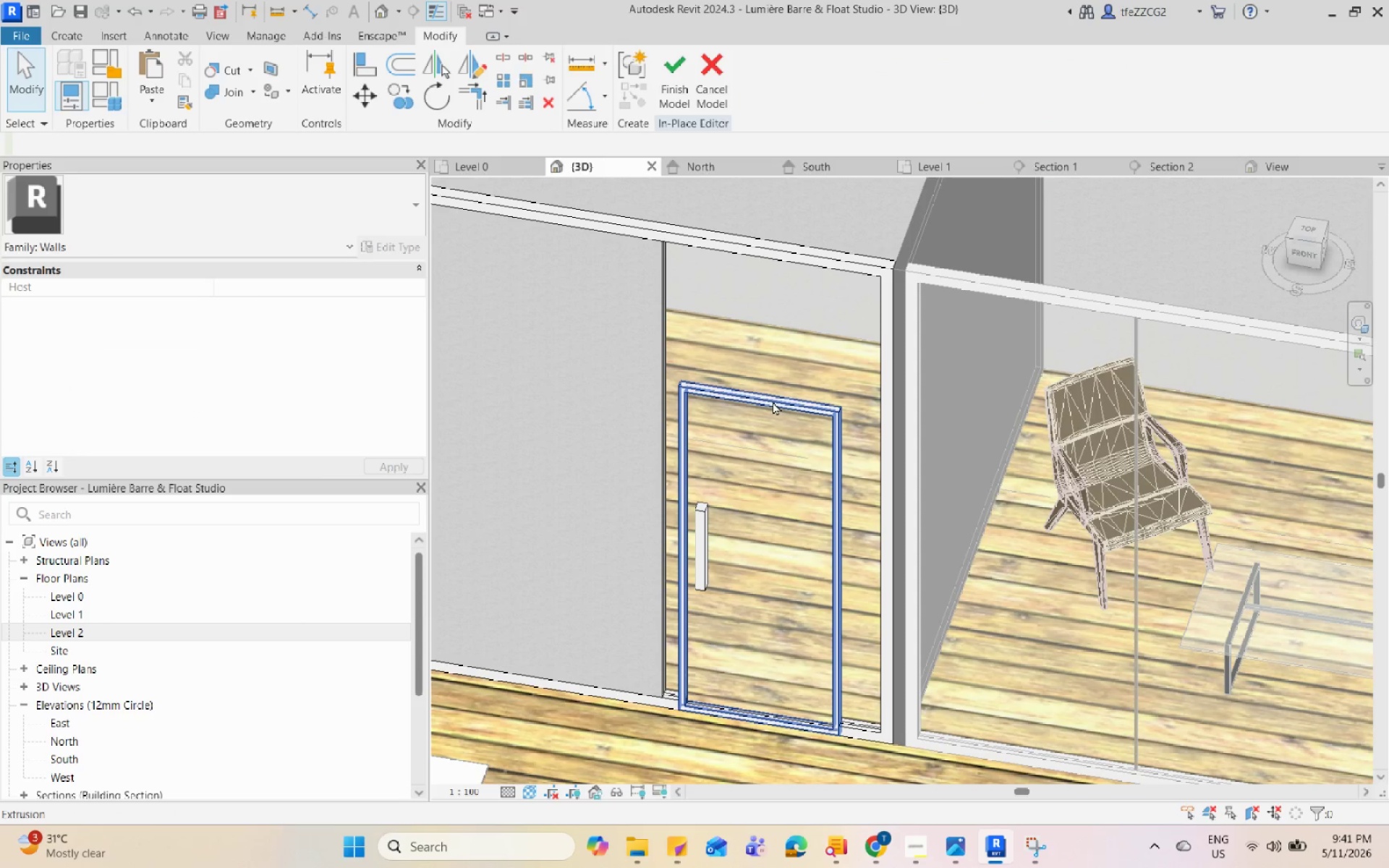 
hold_key(key=ShiftLeft, duration=0.97)
 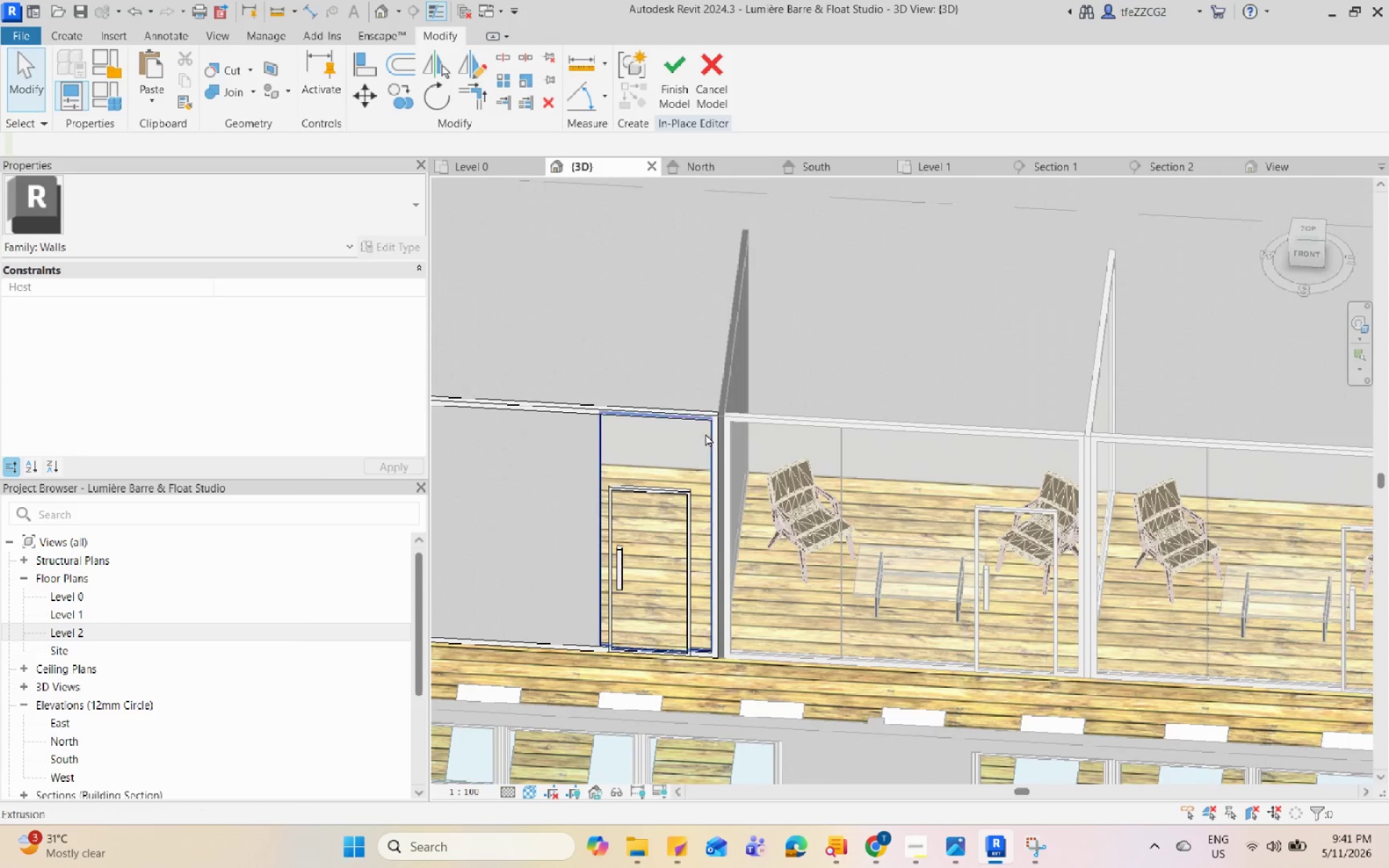 
scroll: coordinate [773, 412], scroll_direction: down, amount: 5.0
 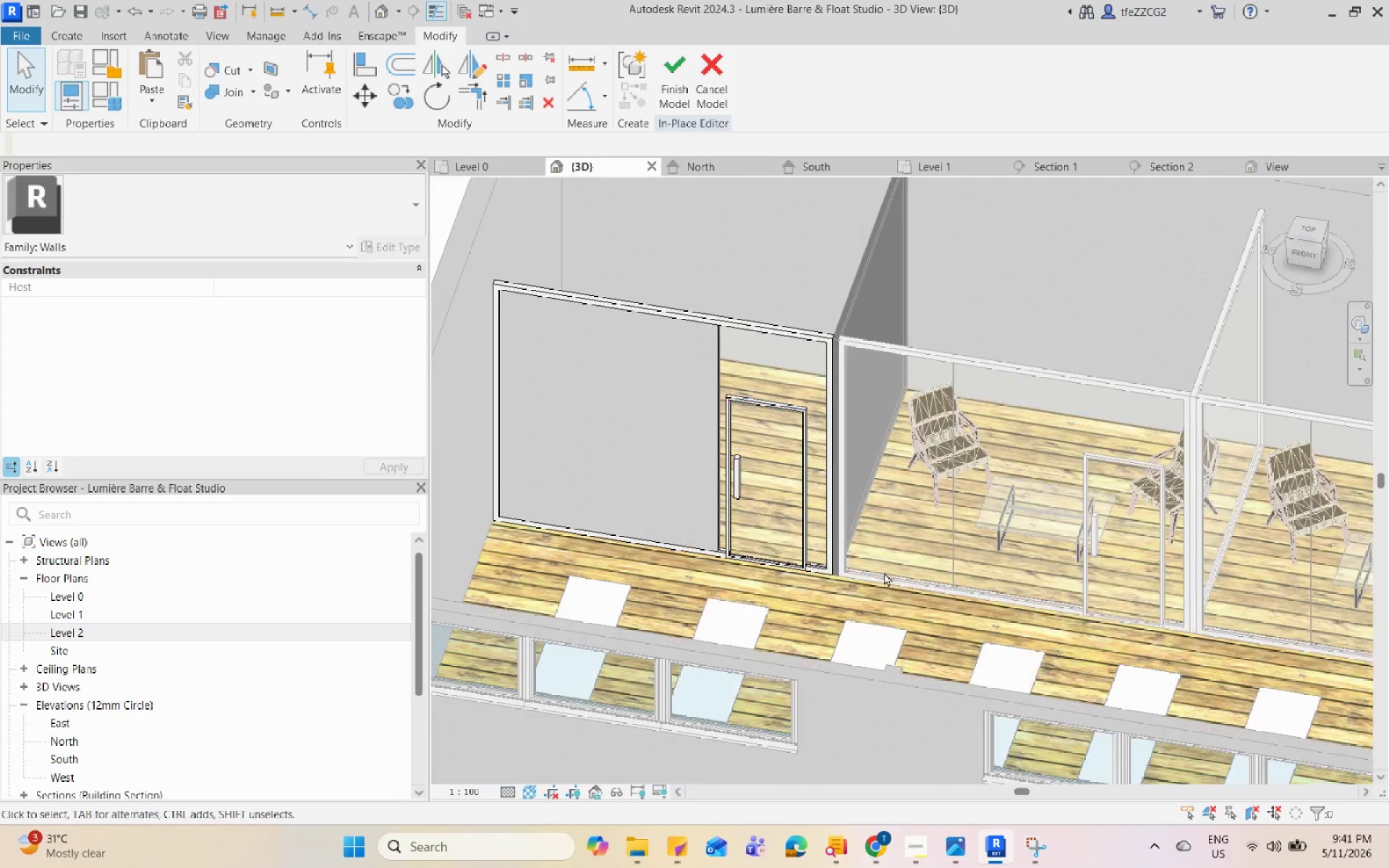 
hold_key(key=ShiftLeft, duration=0.53)
 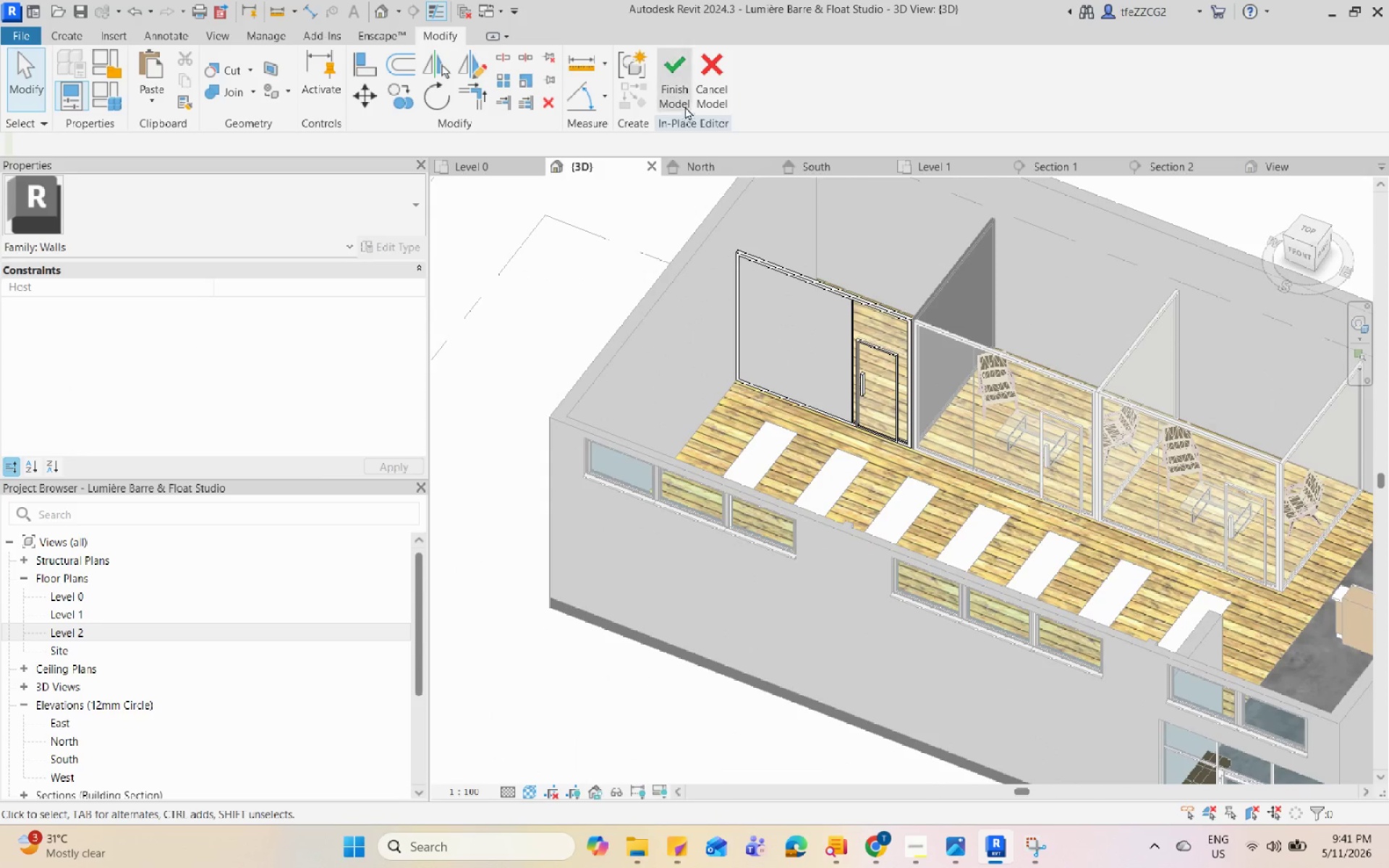 
scroll: coordinate [721, 462], scroll_direction: down, amount: 4.0
 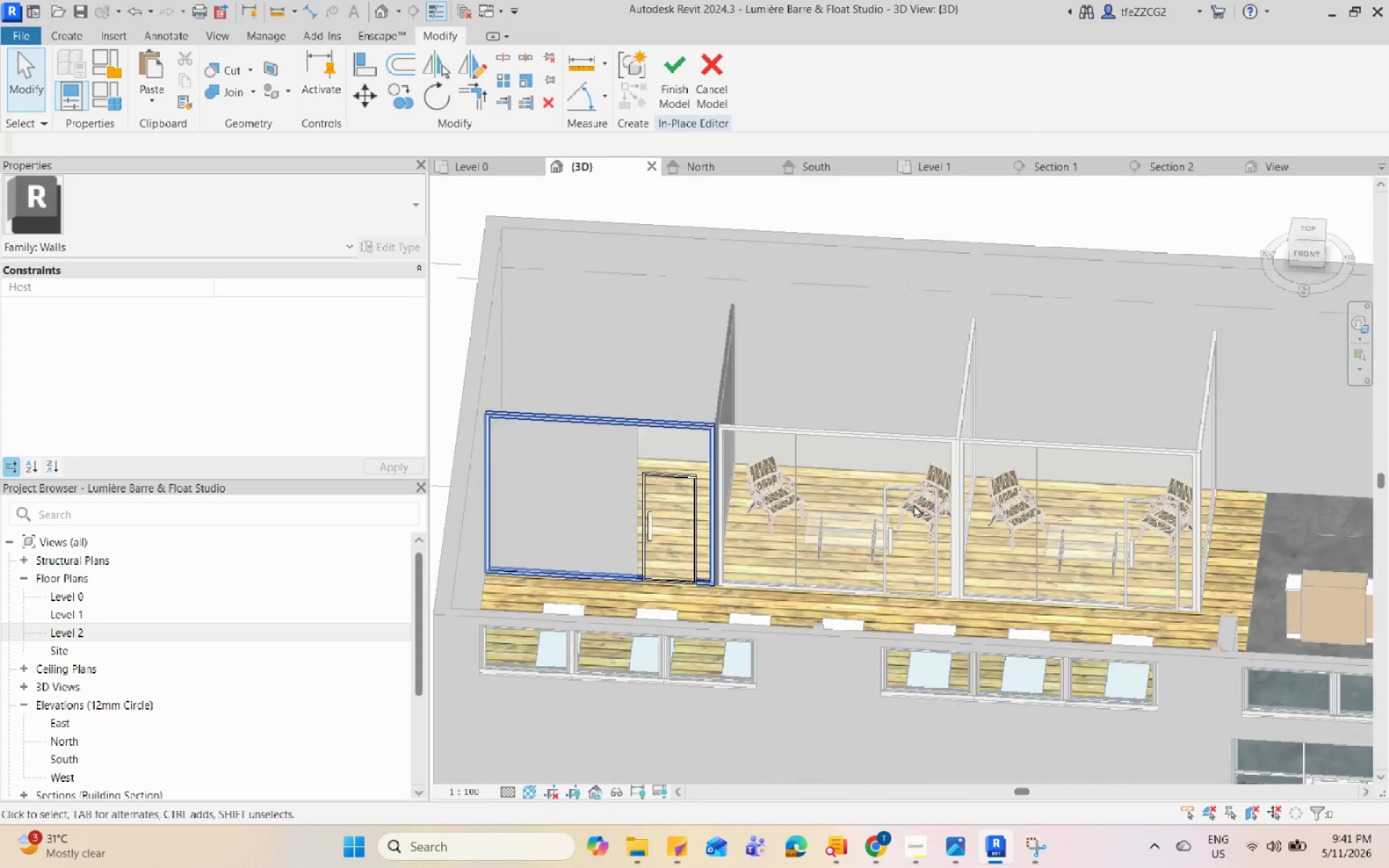 
left_click([681, 98])
 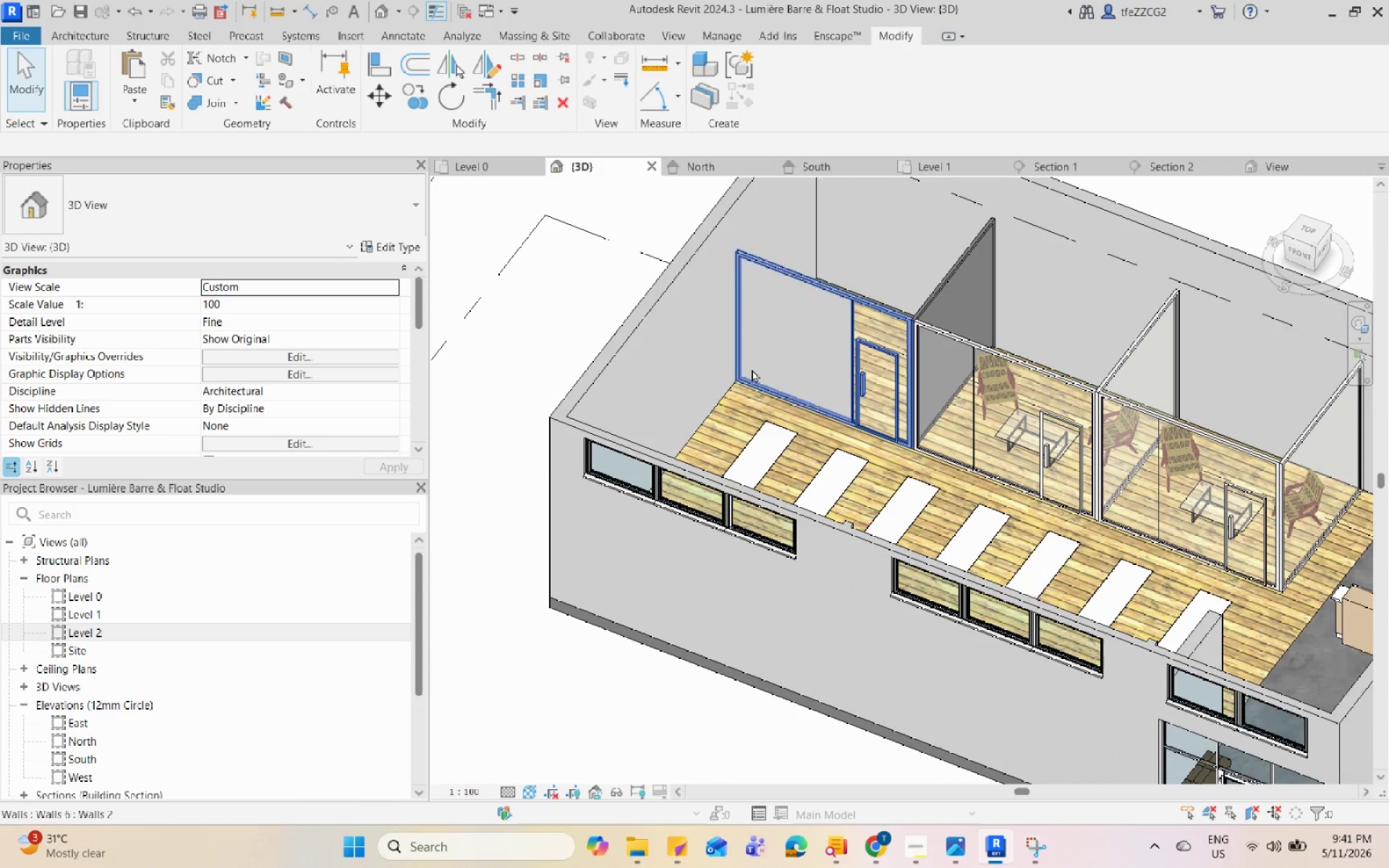 
hold_key(key=ShiftLeft, duration=0.61)
 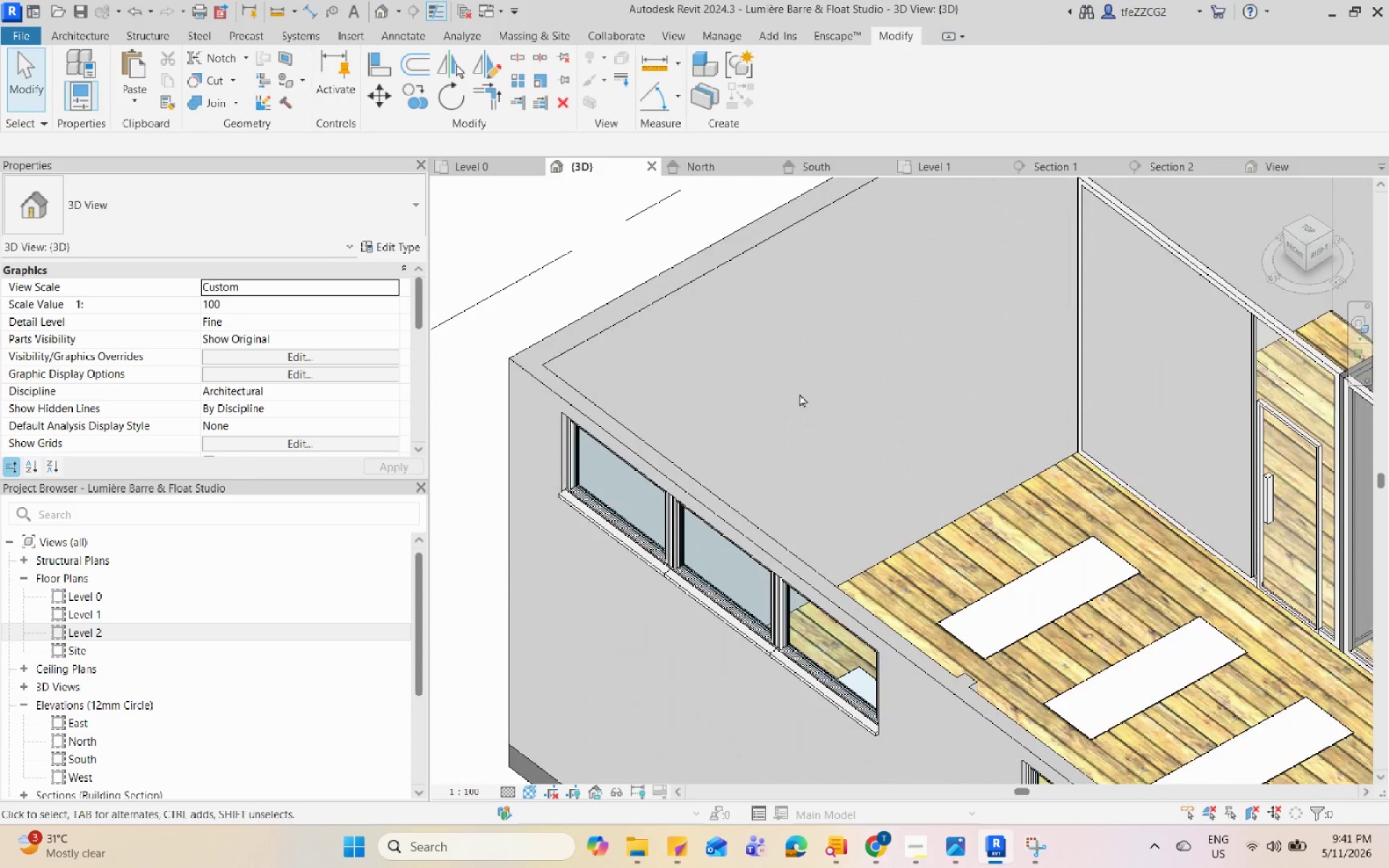 
scroll: coordinate [871, 284], scroll_direction: up, amount: 5.0
 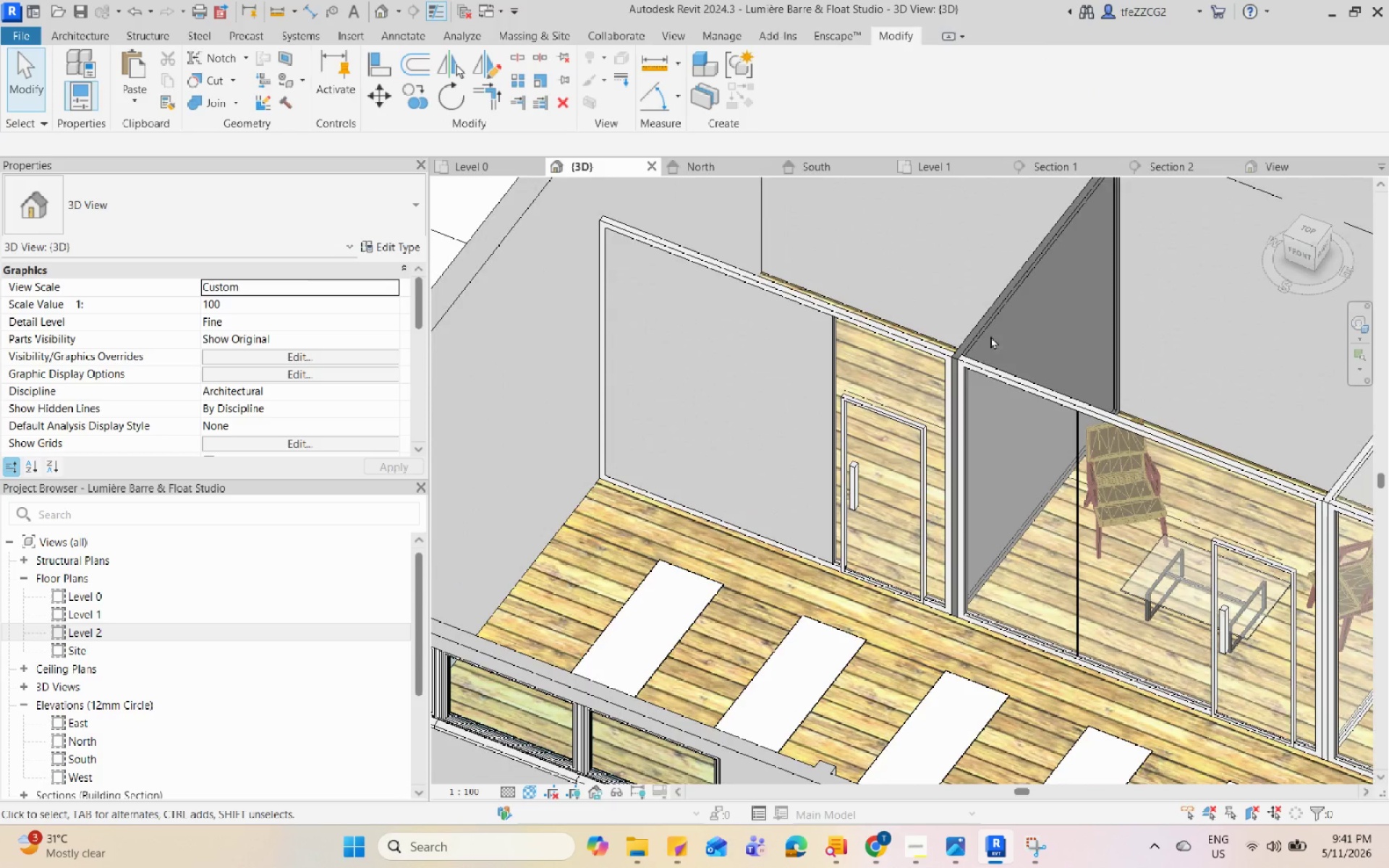 
hold_key(key=ShiftLeft, duration=1.01)
 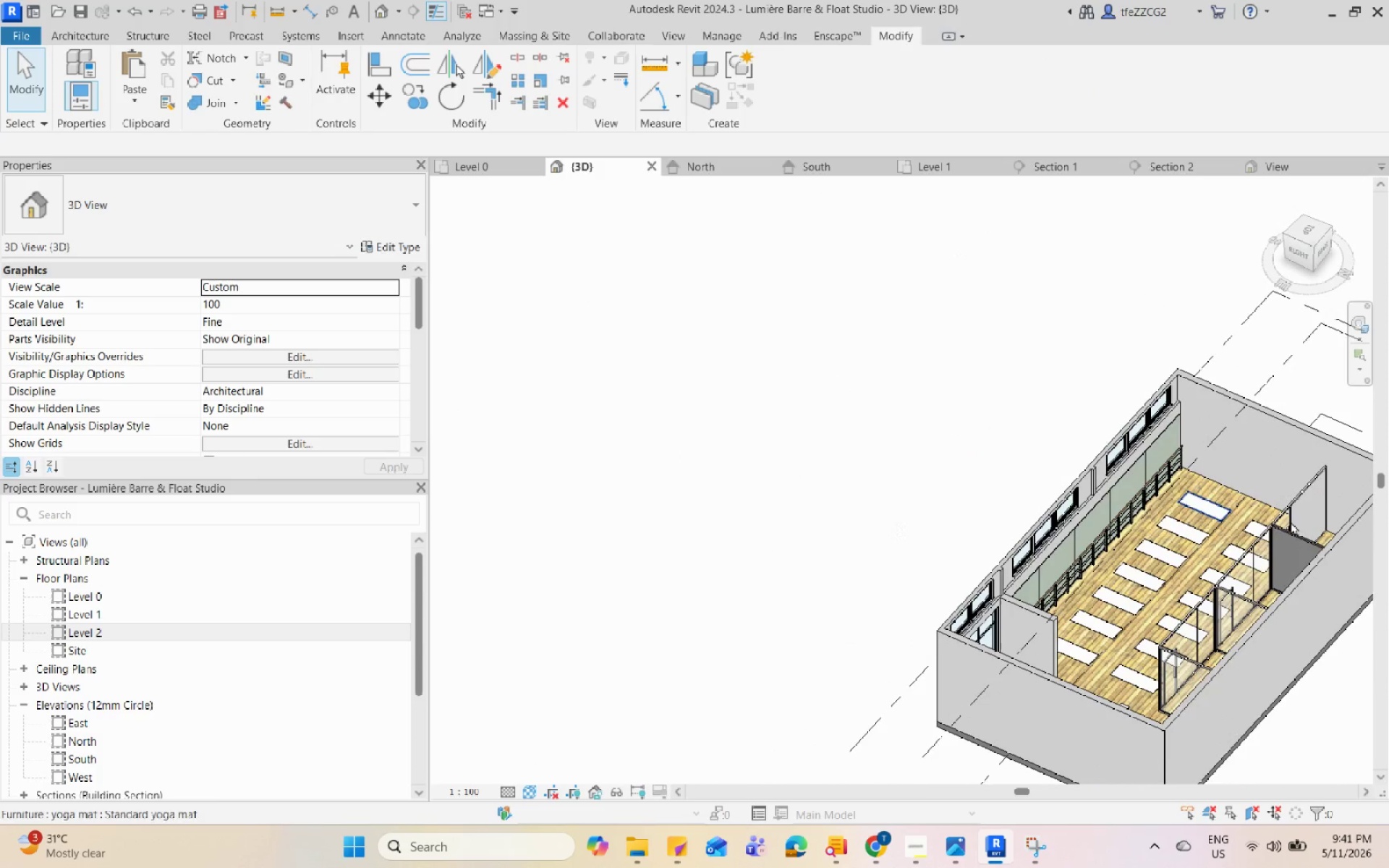 
scroll: coordinate [968, 413], scroll_direction: down, amount: 10.0
 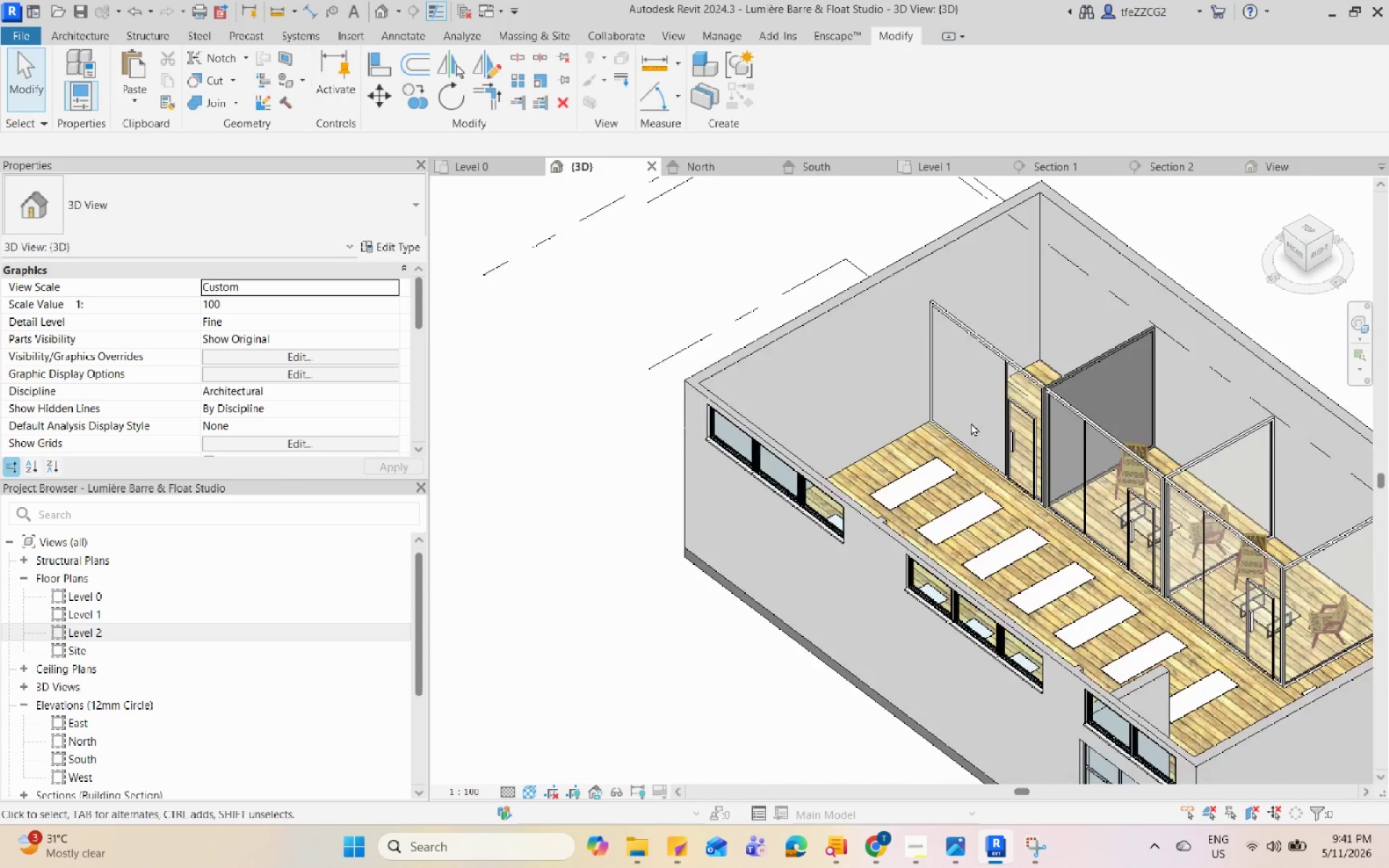 
left_click([1077, 482])
 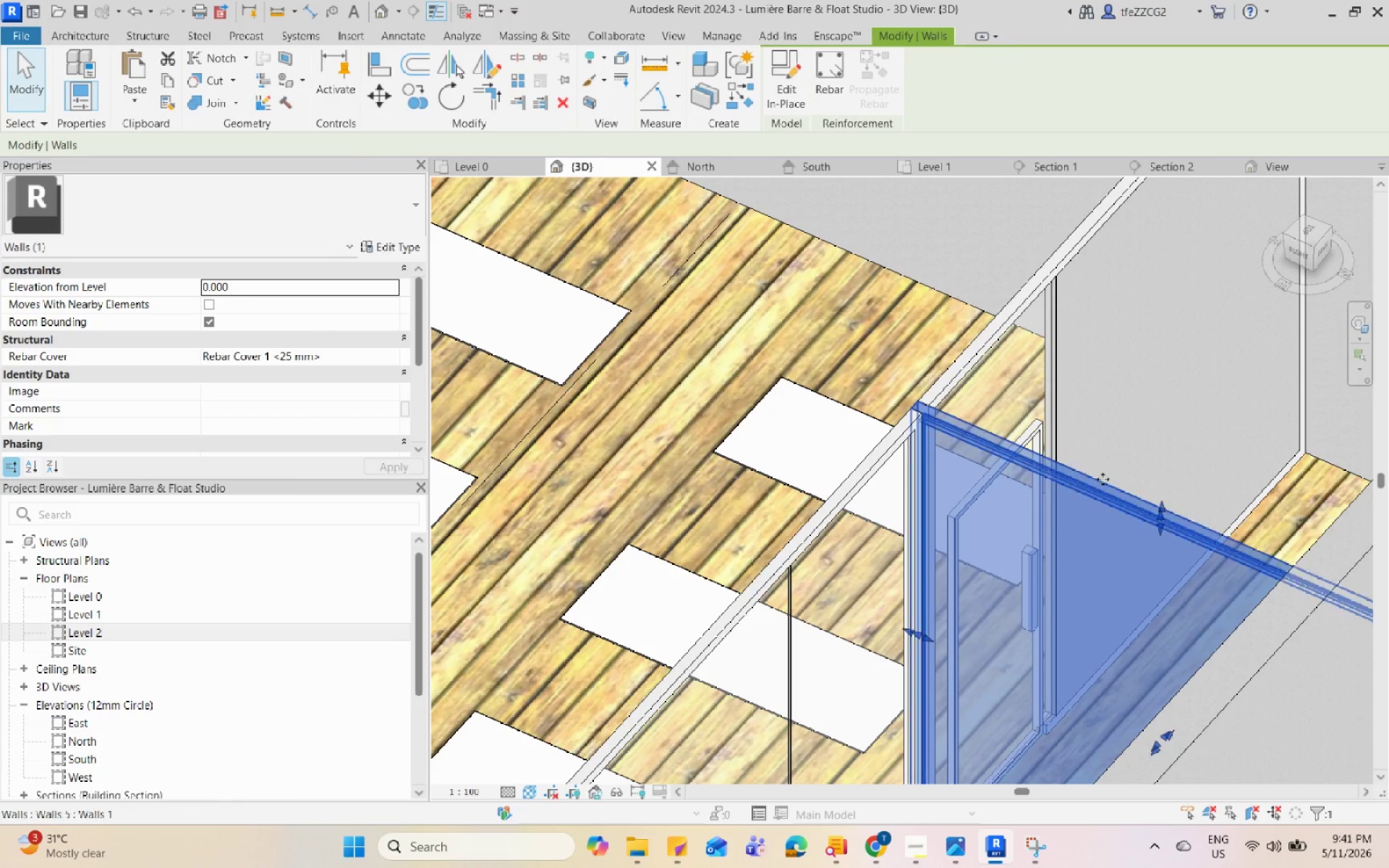 
scroll: coordinate [1160, 437], scroll_direction: up, amount: 18.0
 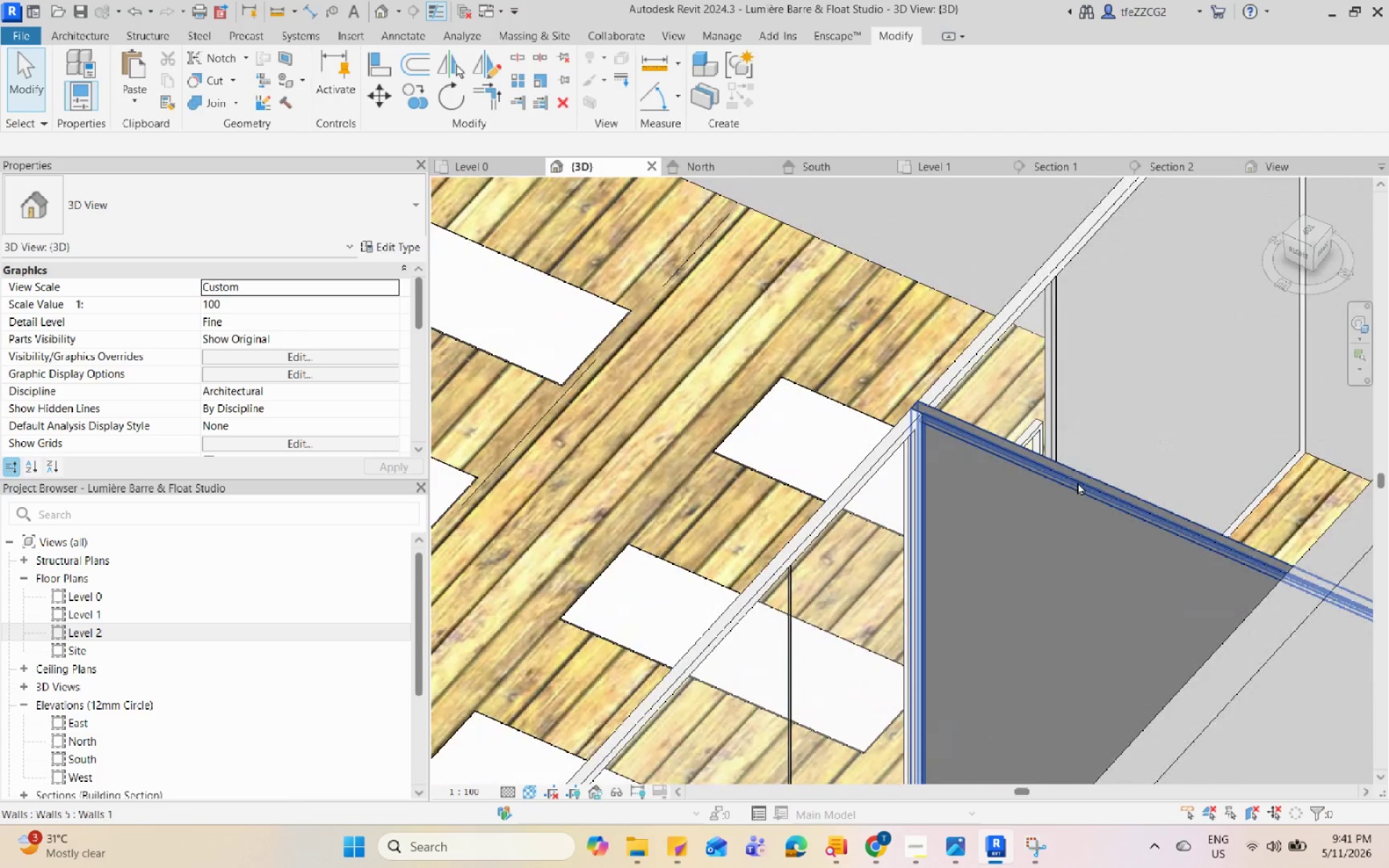 
double_click([1090, 485])
 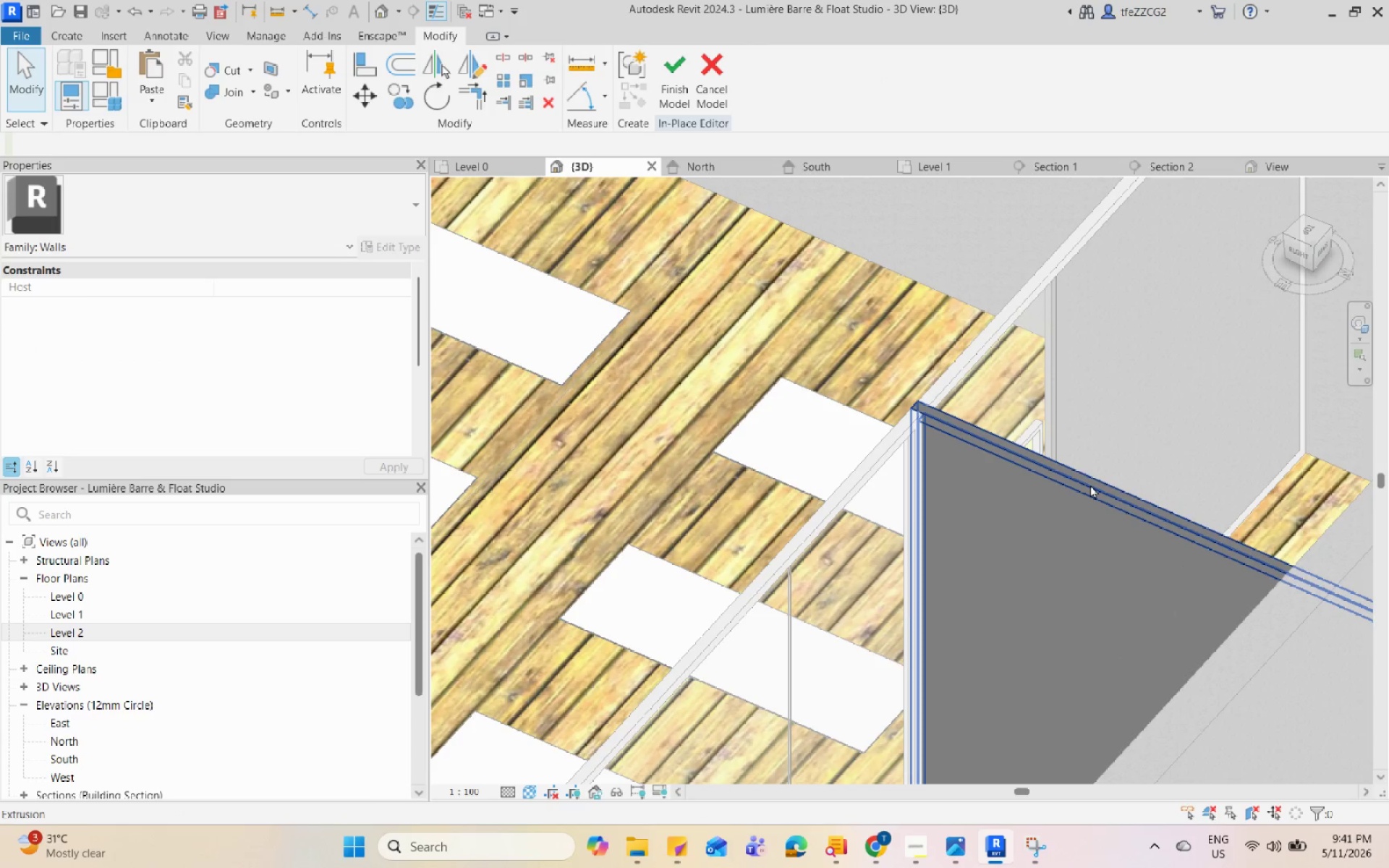 
triple_click([1090, 485])
 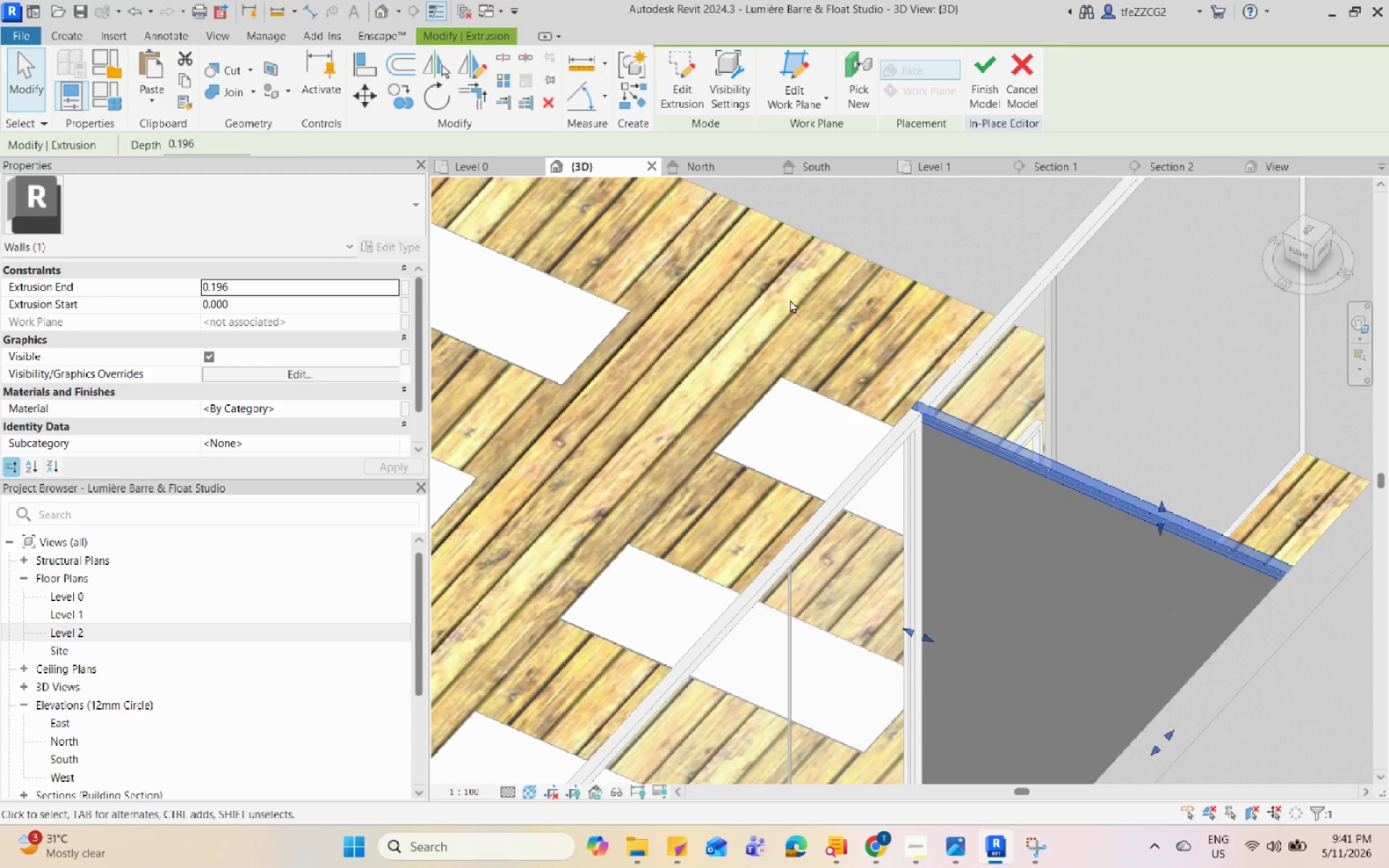 
scroll: coordinate [869, 391], scroll_direction: down, amount: 2.0
 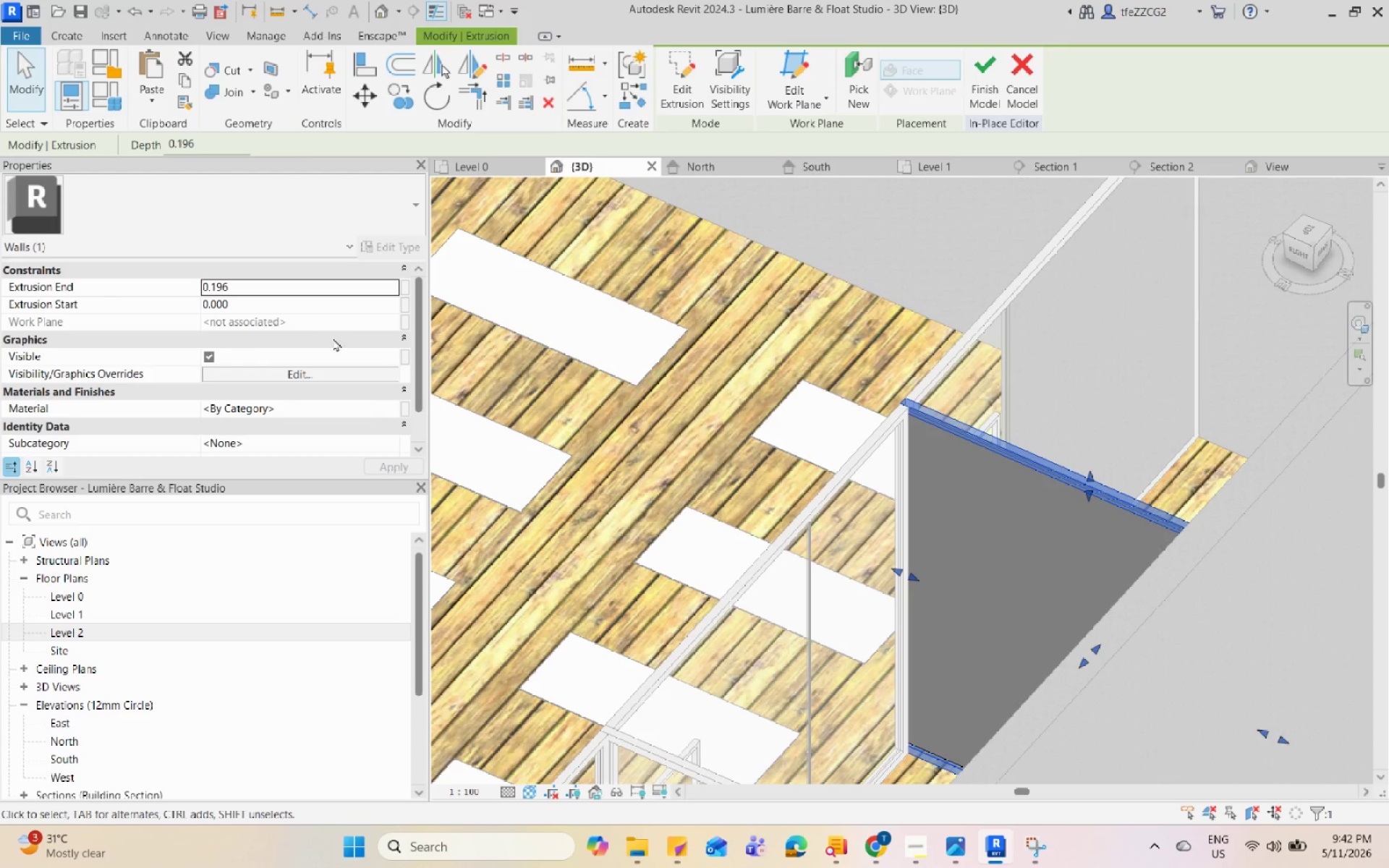 
left_click([391, 404])
 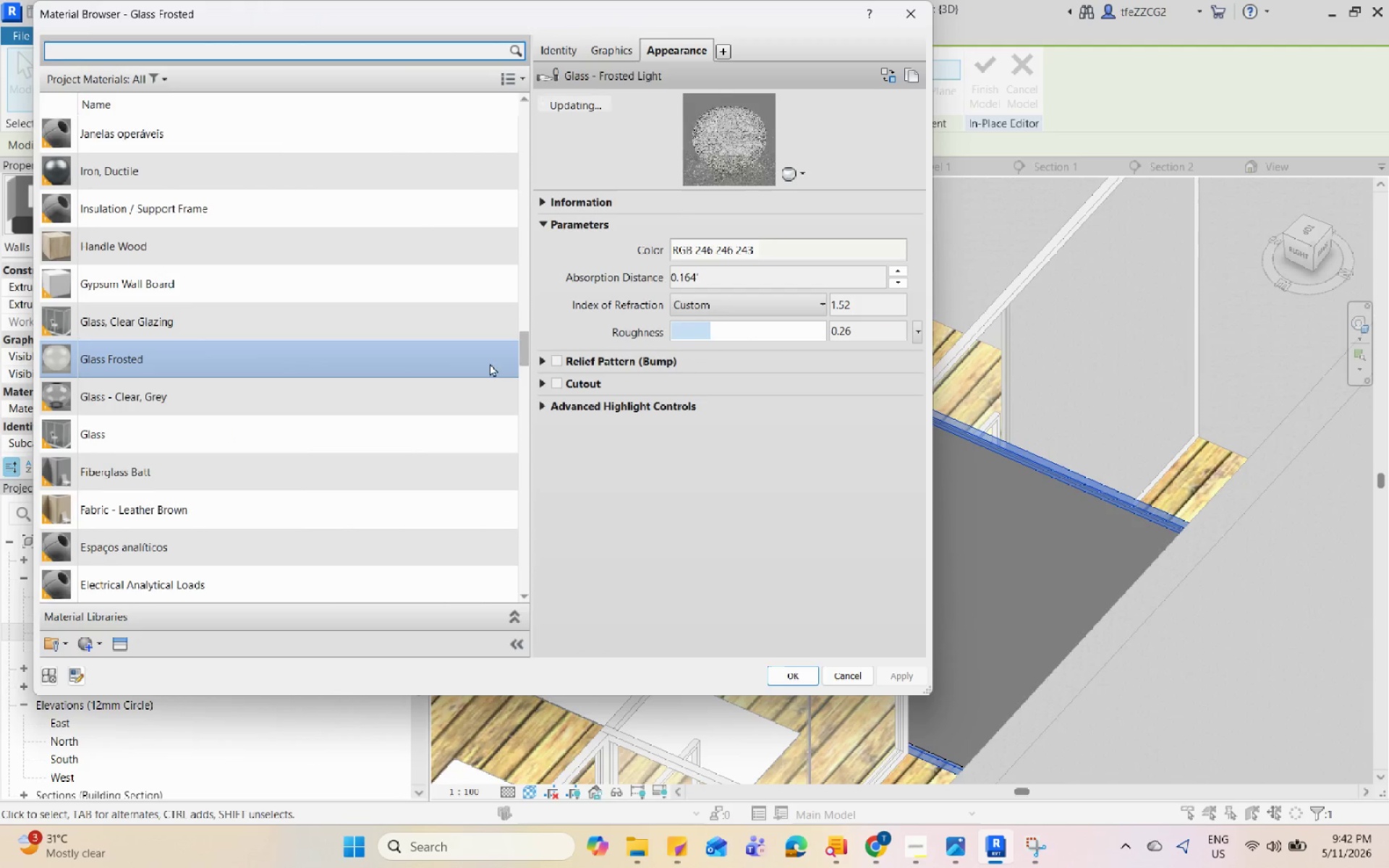 
left_click_drag(start_coordinate=[523, 350], to_coordinate=[530, 95])
 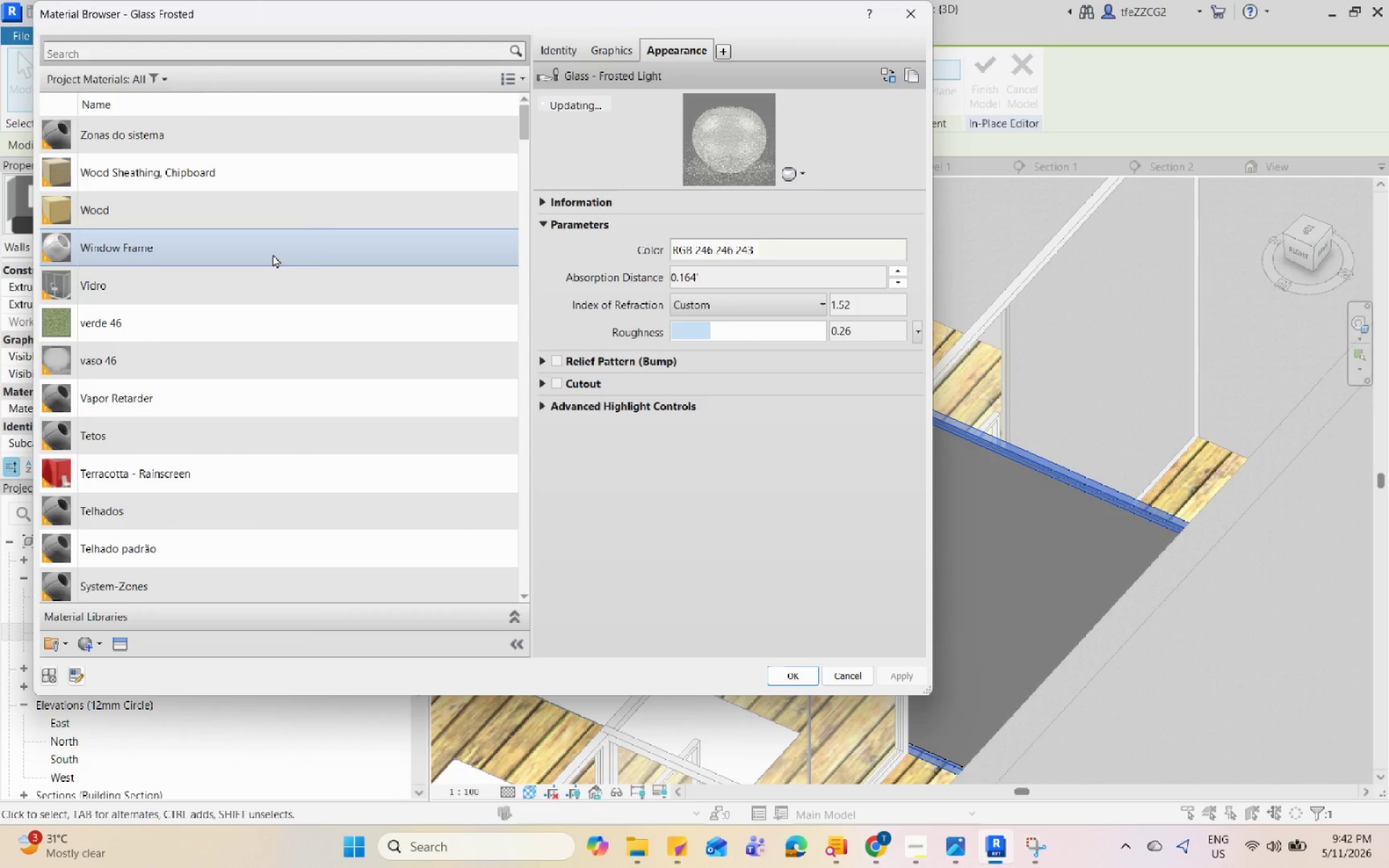 
left_click([271, 255])
 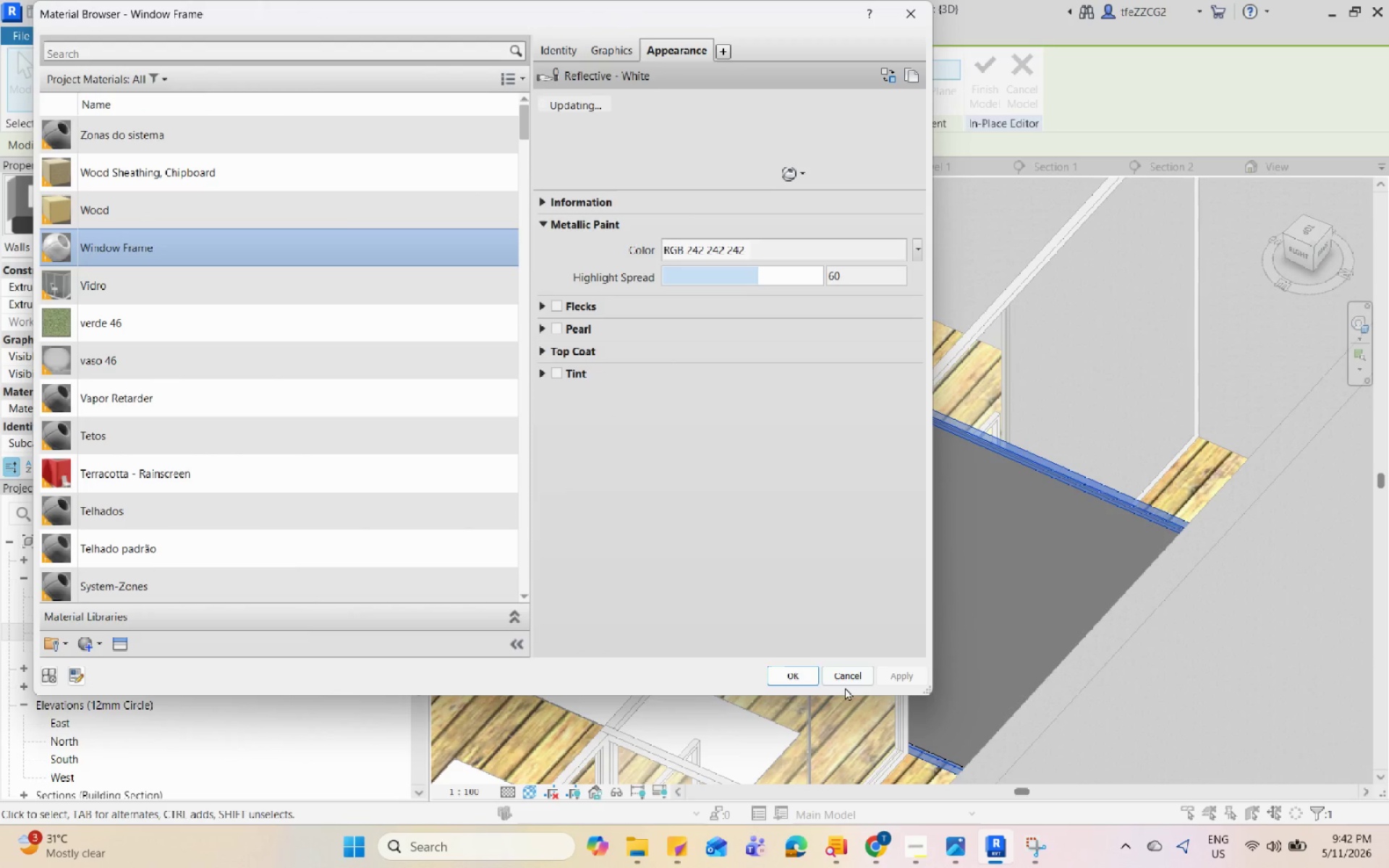 
left_click([778, 666])
 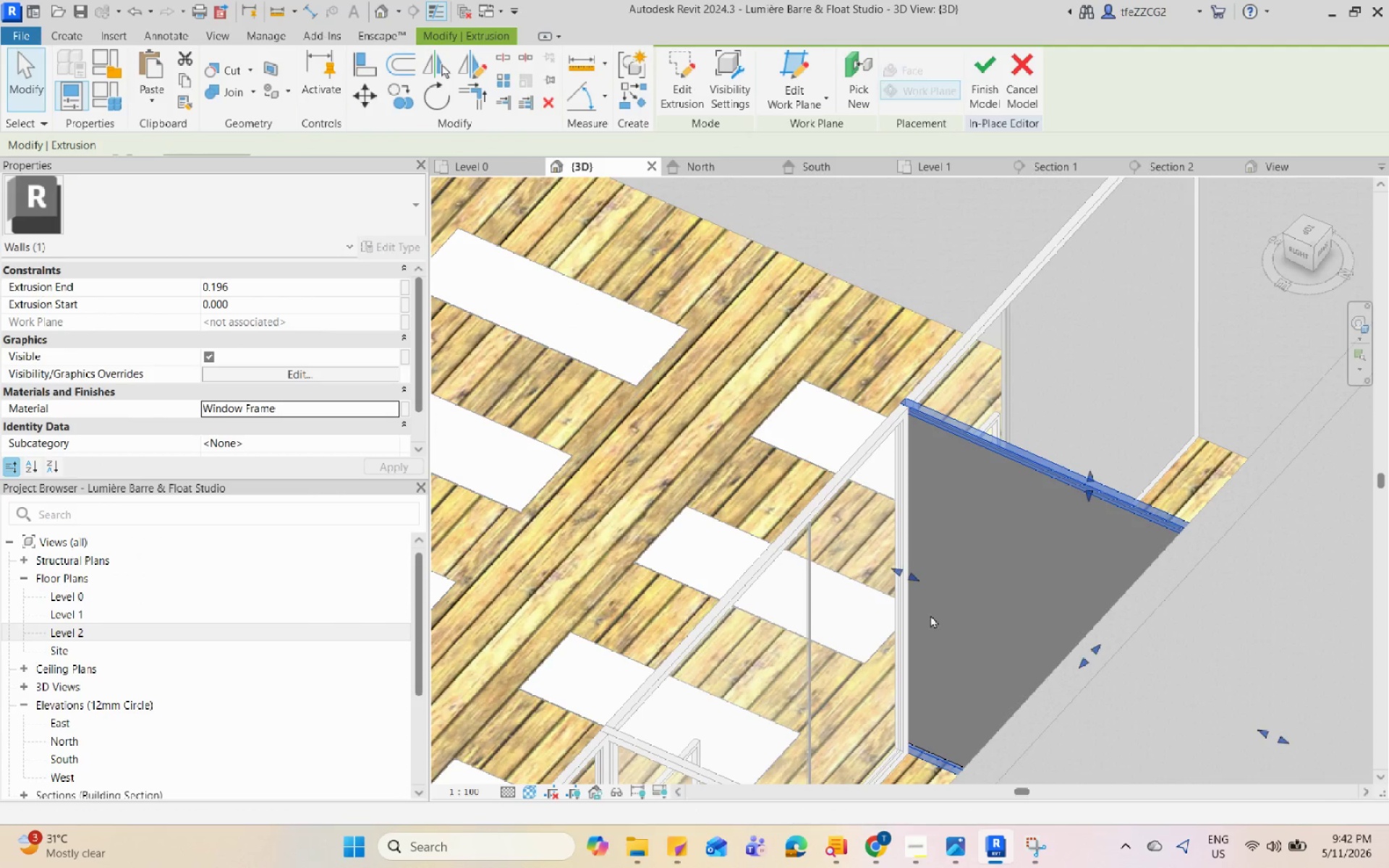 
key(Escape)
 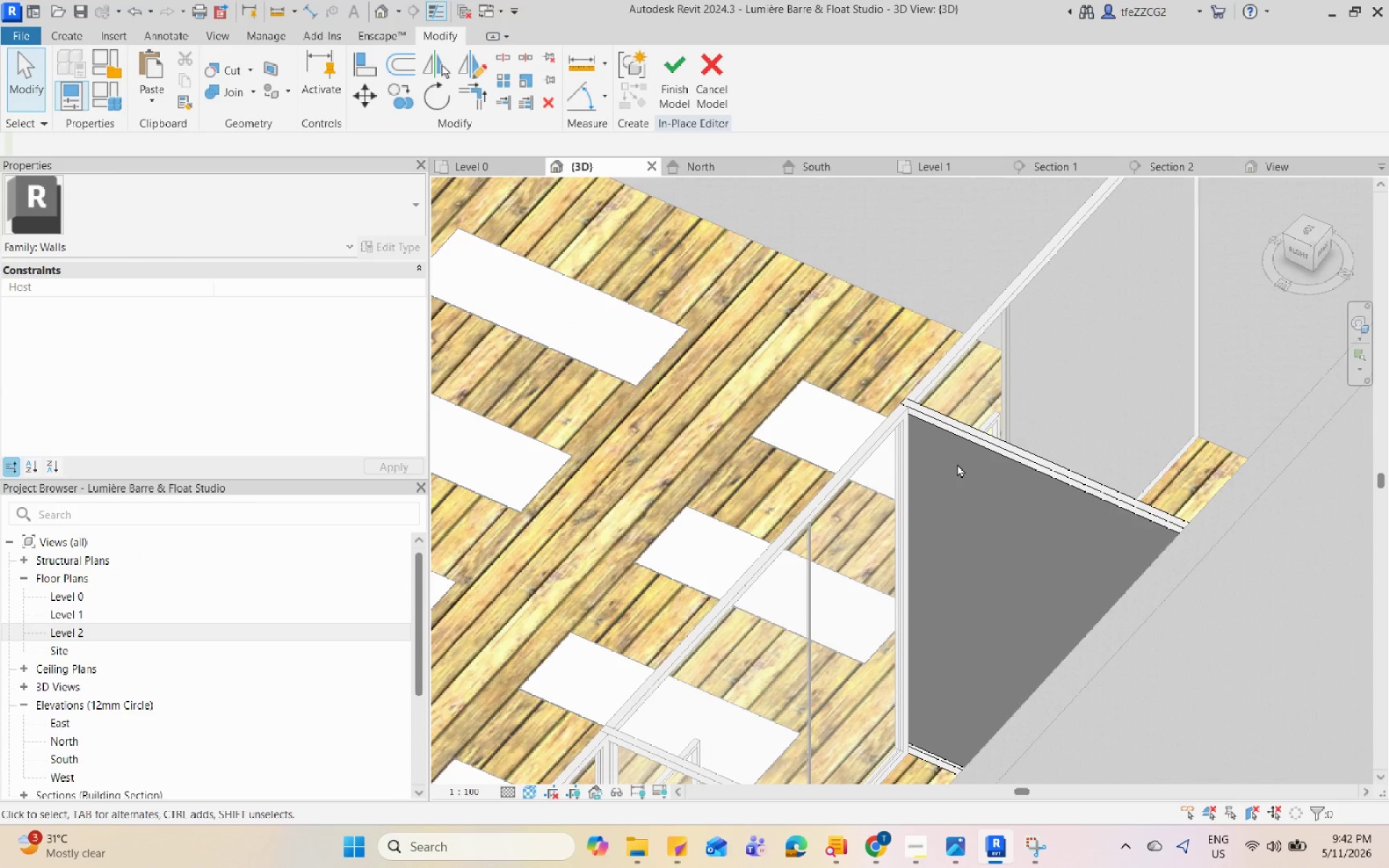 
scroll: coordinate [957, 463], scroll_direction: up, amount: 2.0
 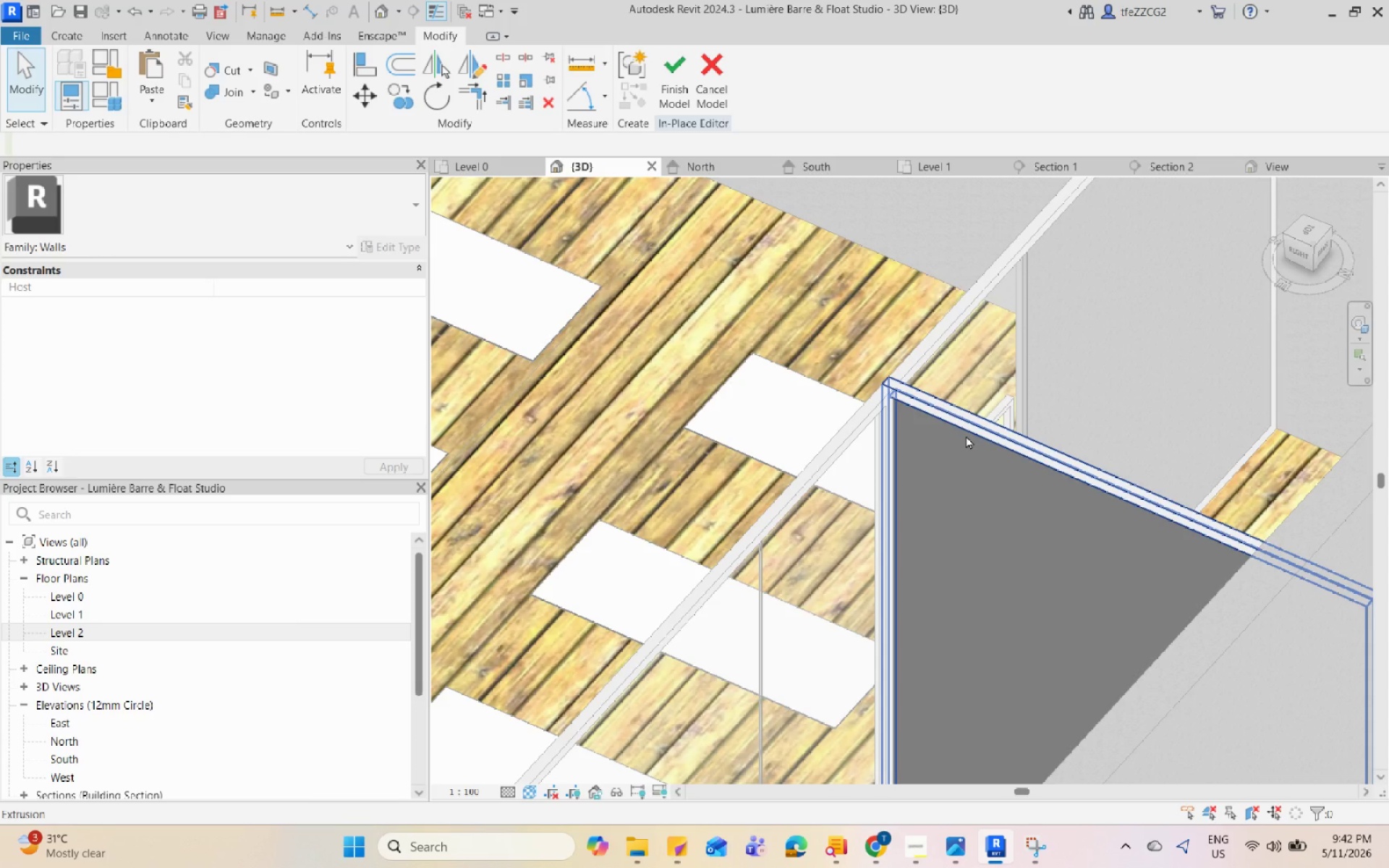 
left_click([966, 435])
 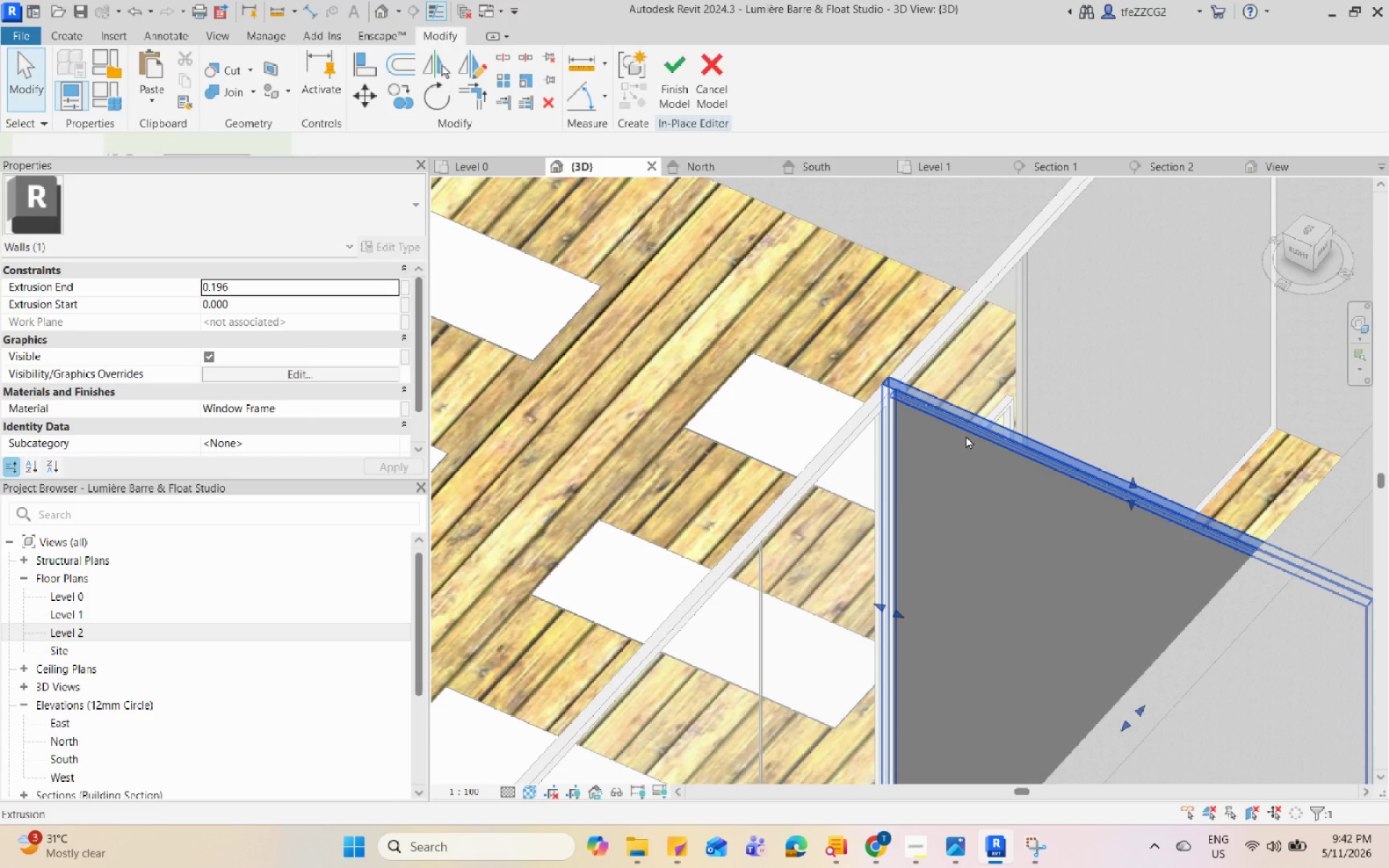 
key(Escape)
 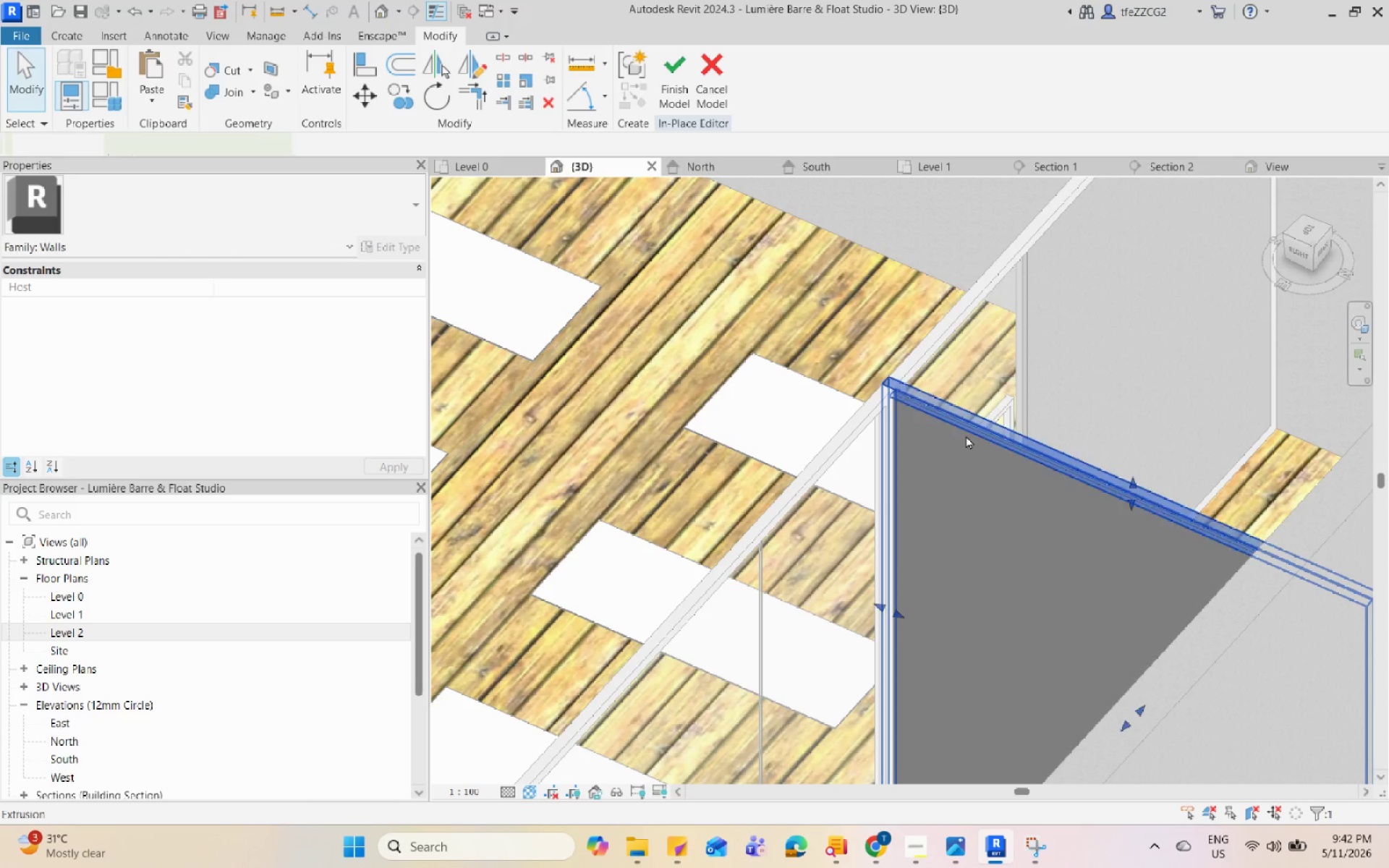 
double_click([966, 435])
 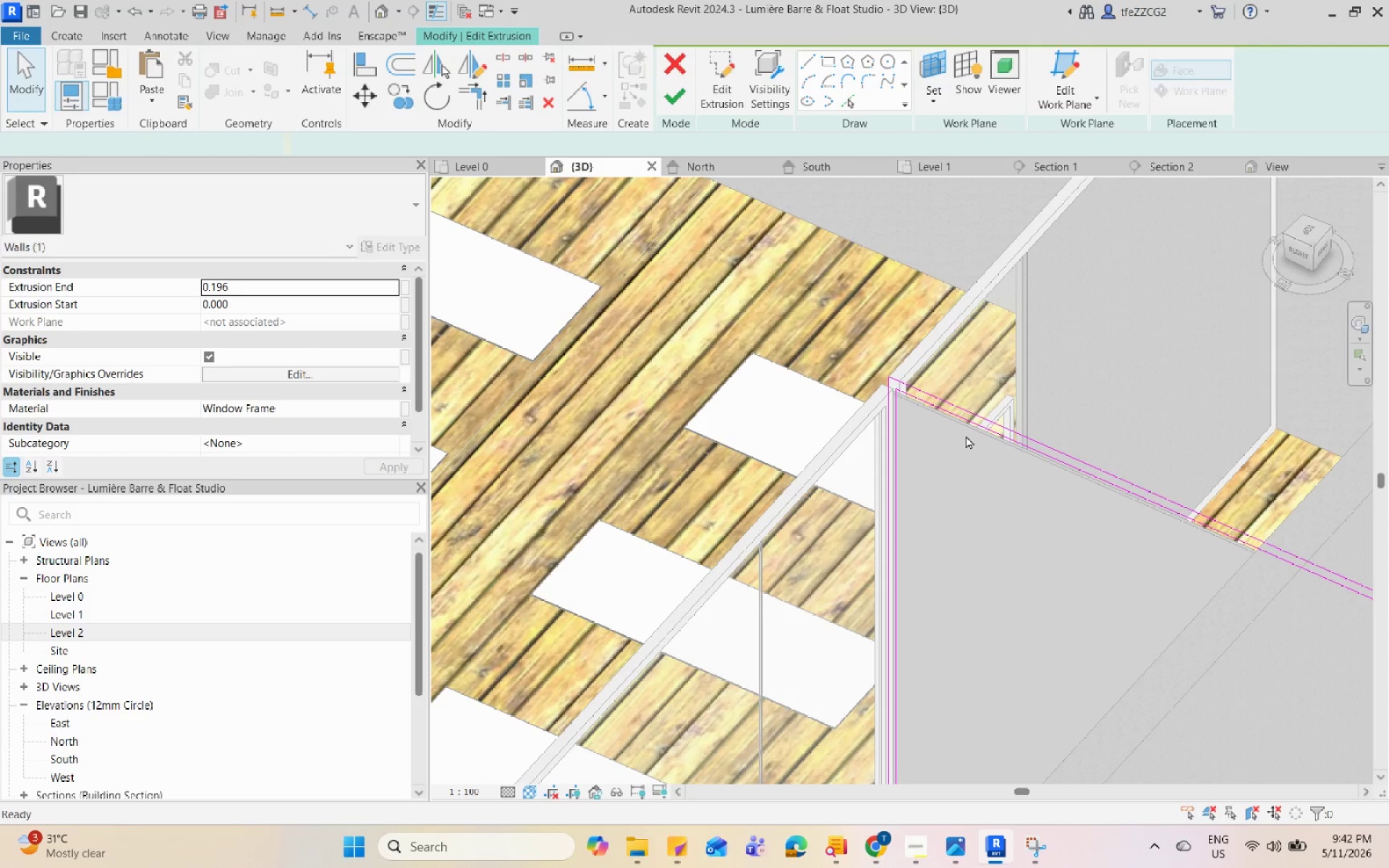 
key(Tab)
 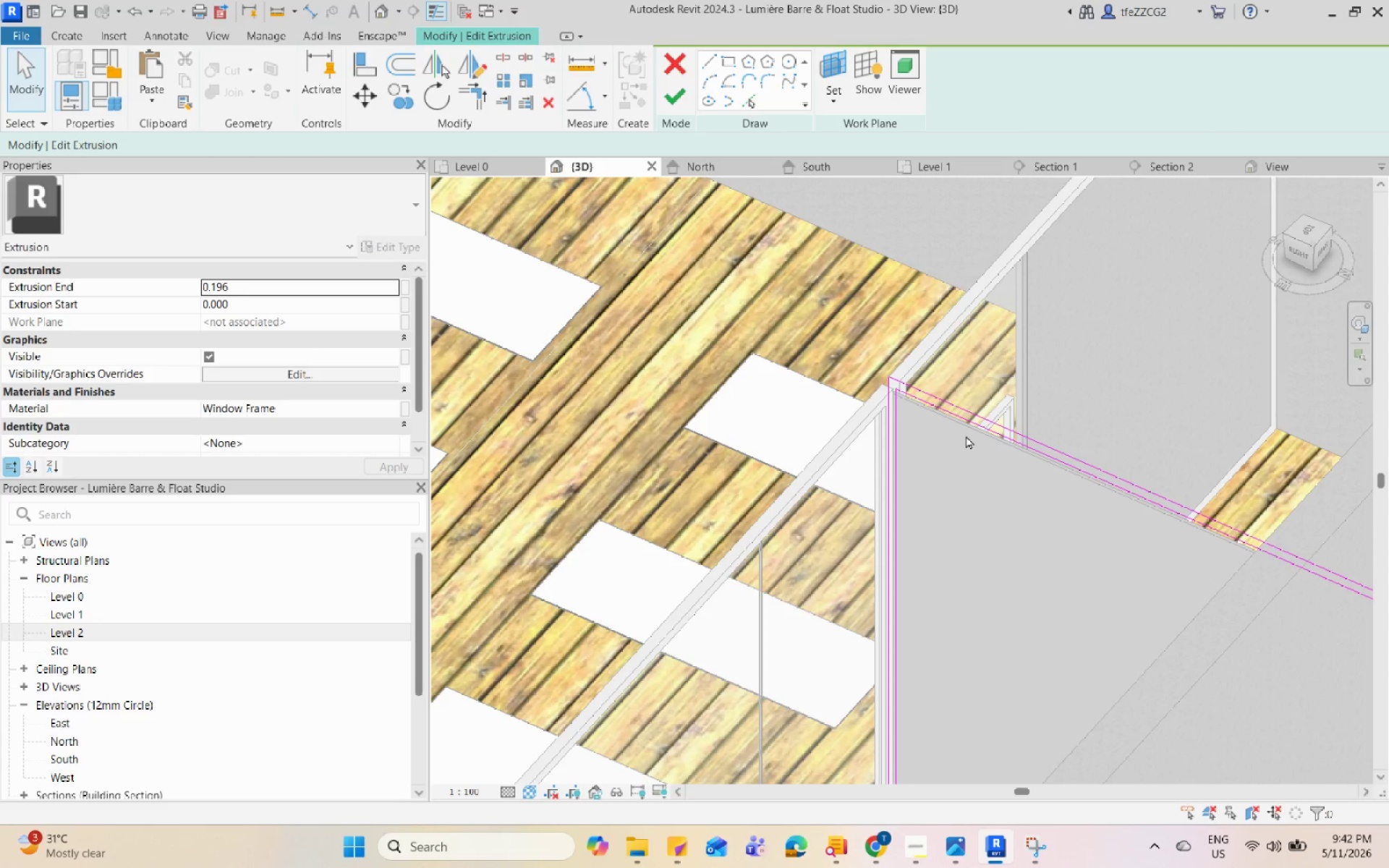 
key(Escape)
 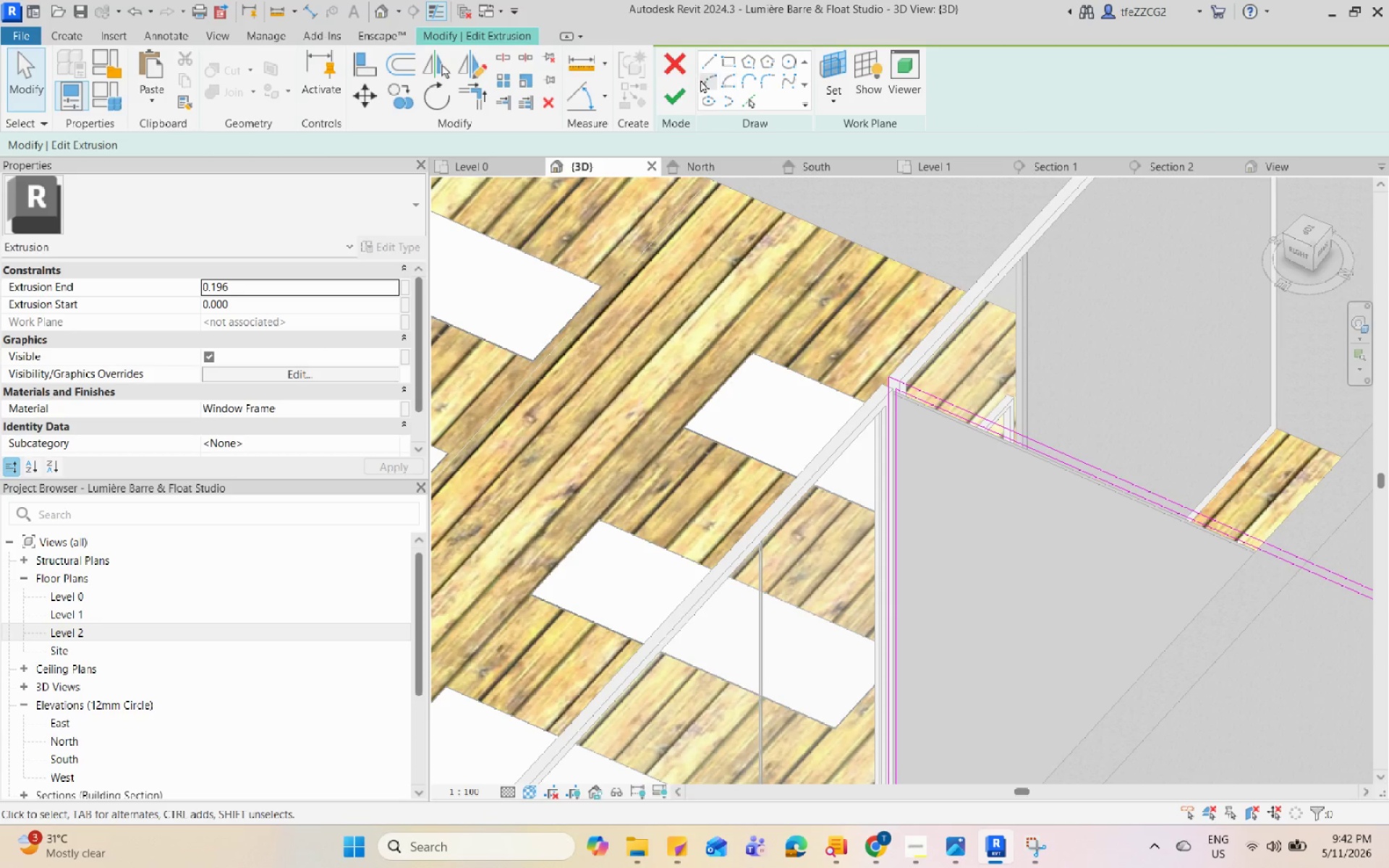 
left_click([679, 71])
 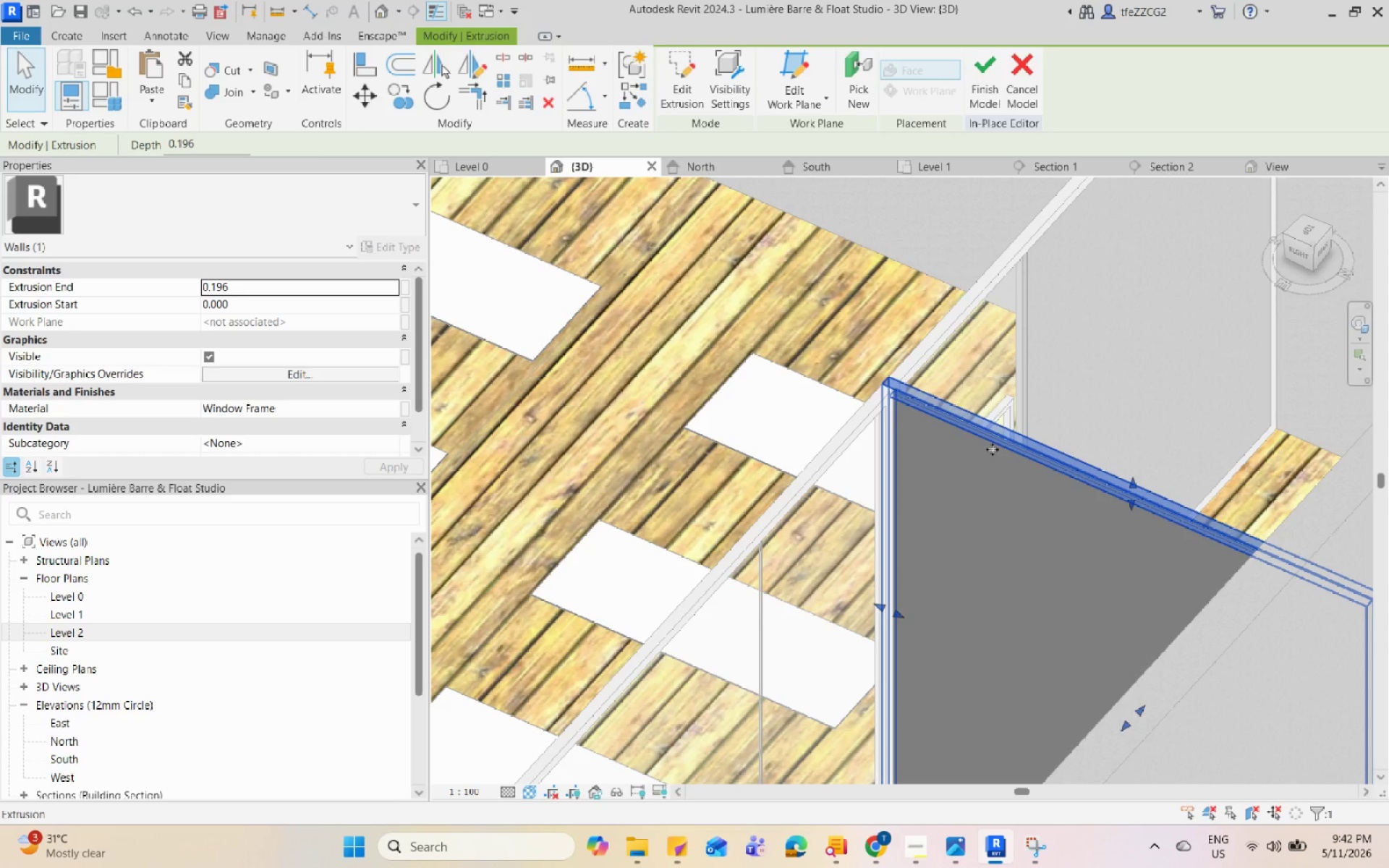 
key(Escape)
 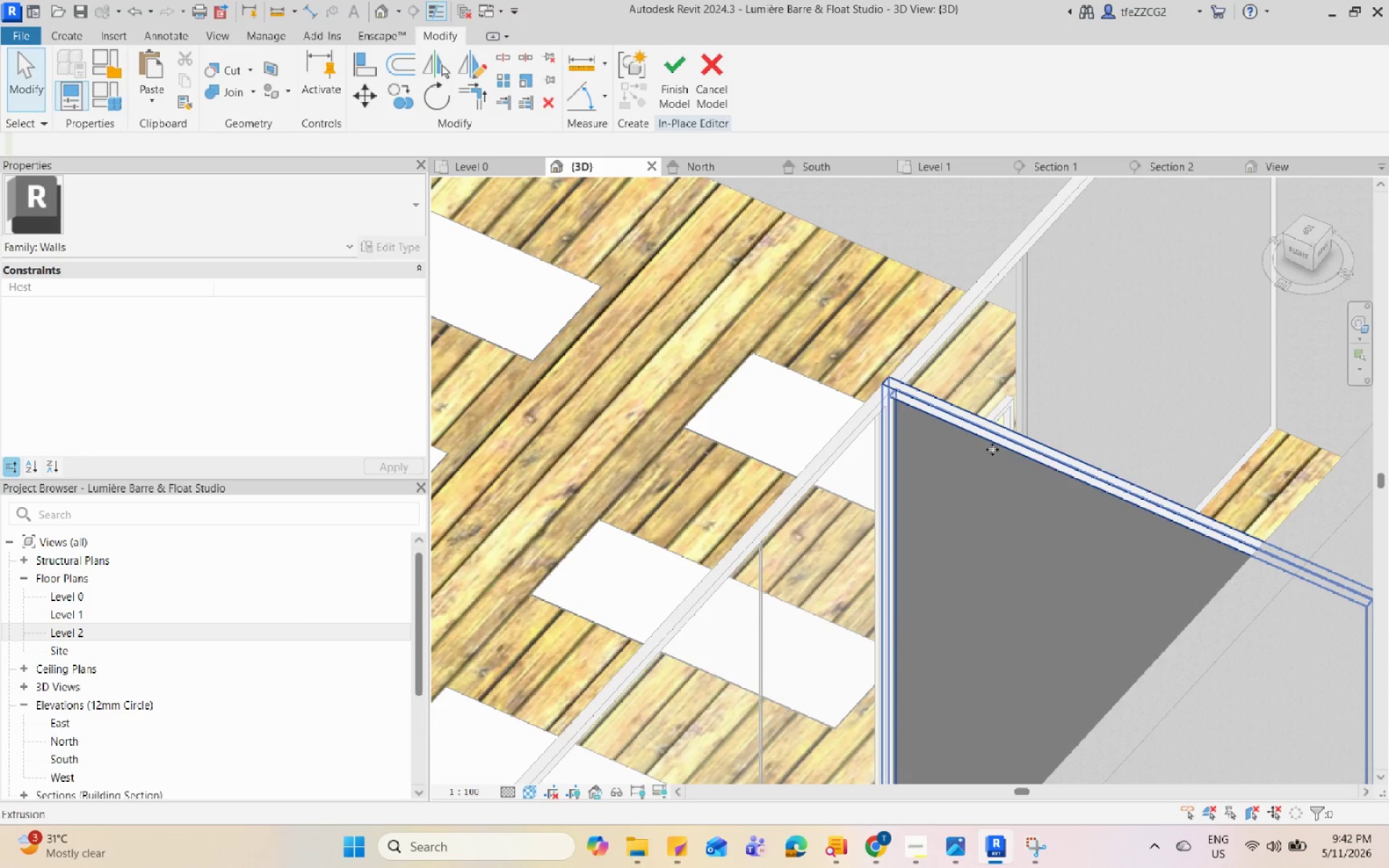 
key(Tab)
 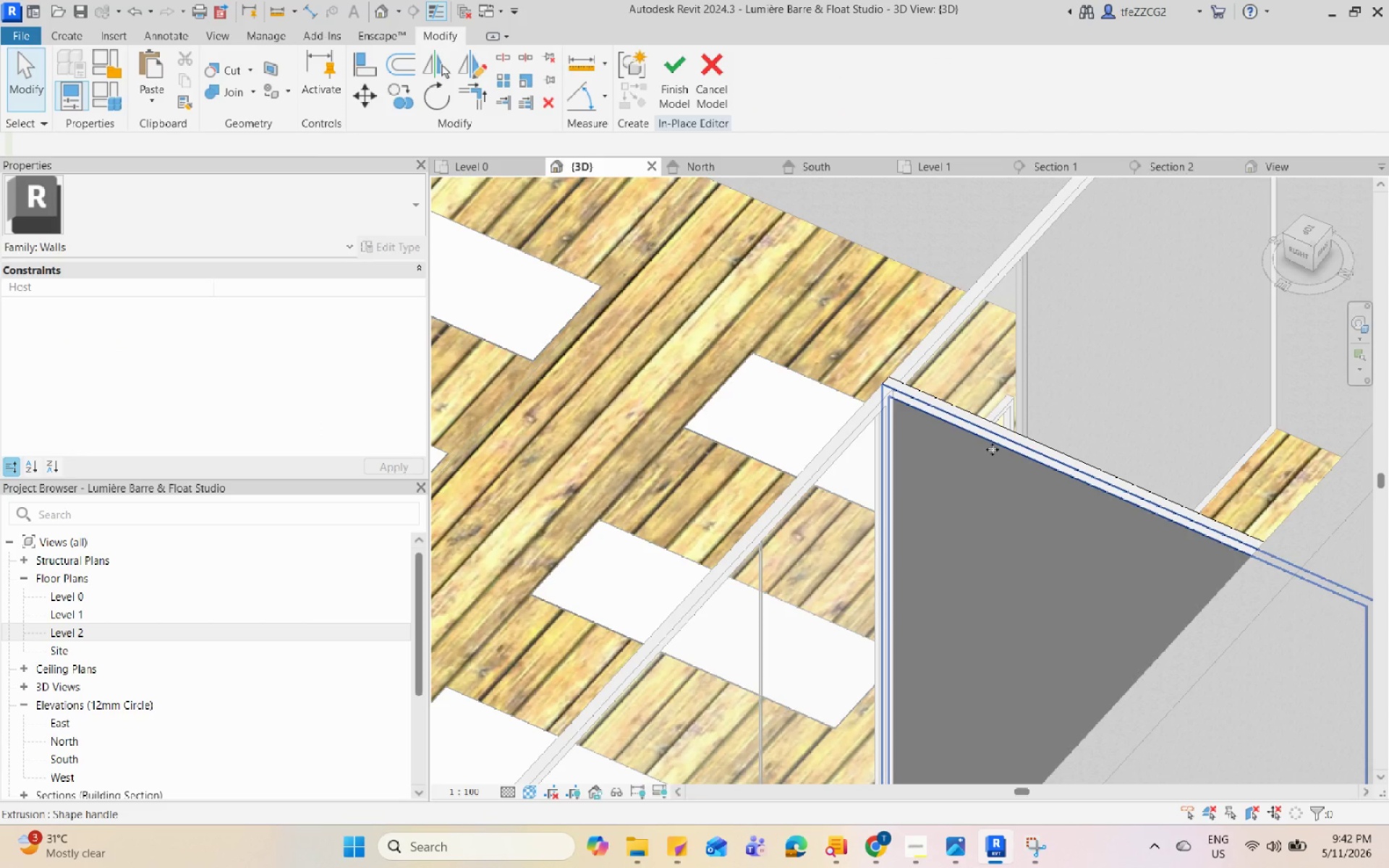 
left_click([992, 449])
 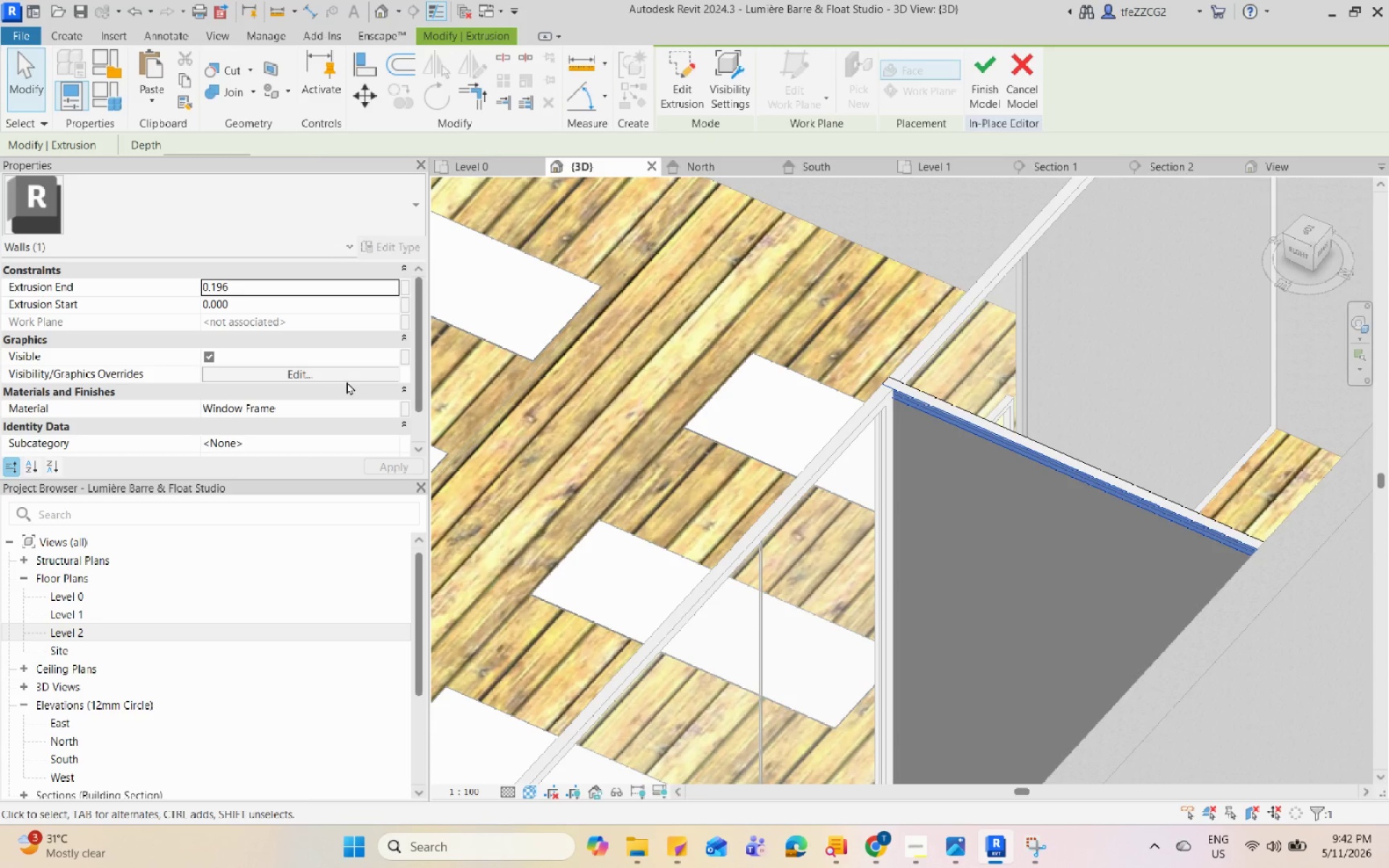 
hold_key(key=ShiftLeft, duration=0.88)
scroll: coordinate [943, 475], scroll_direction: up, amount: 3.0
 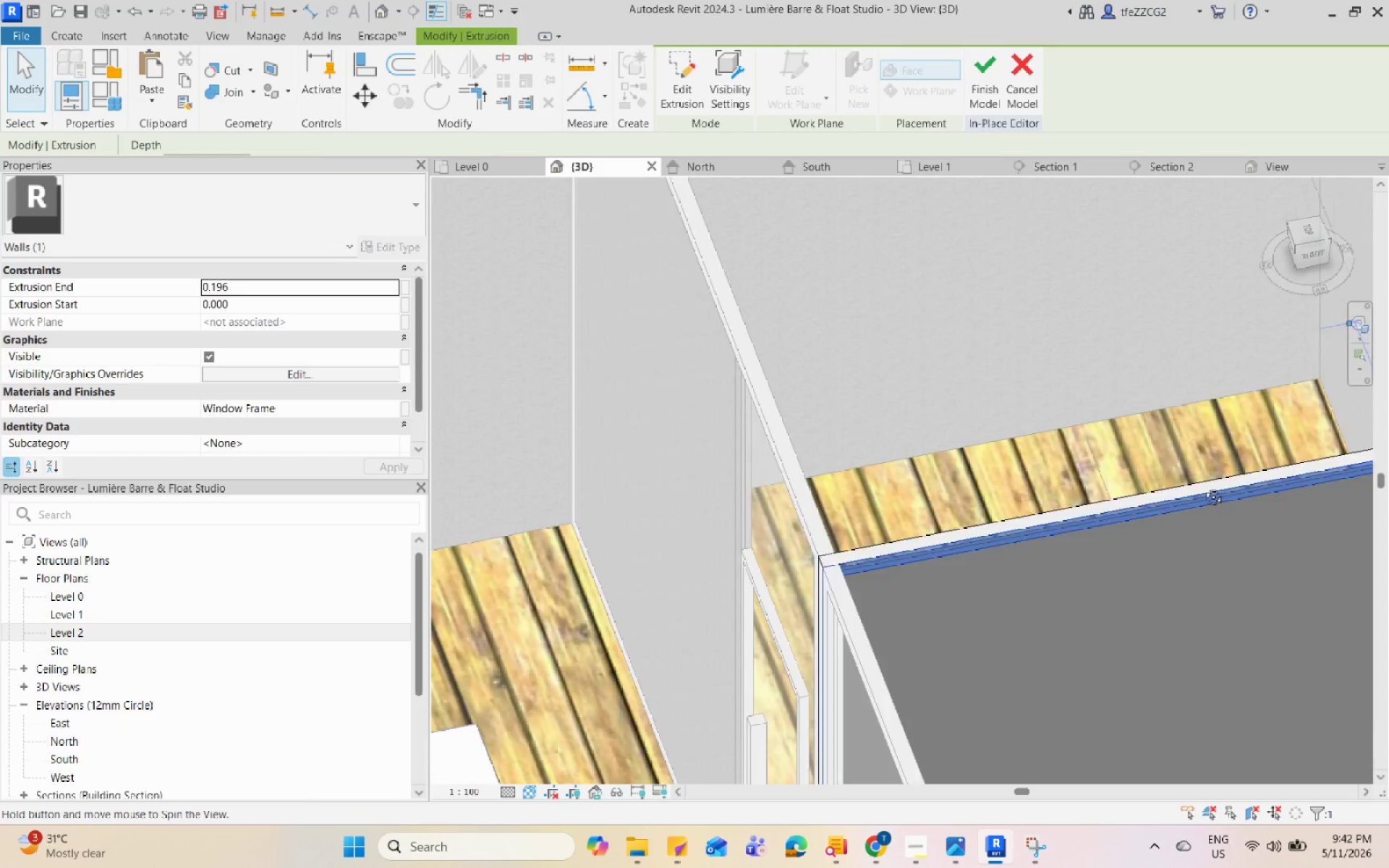 
key(Escape)
 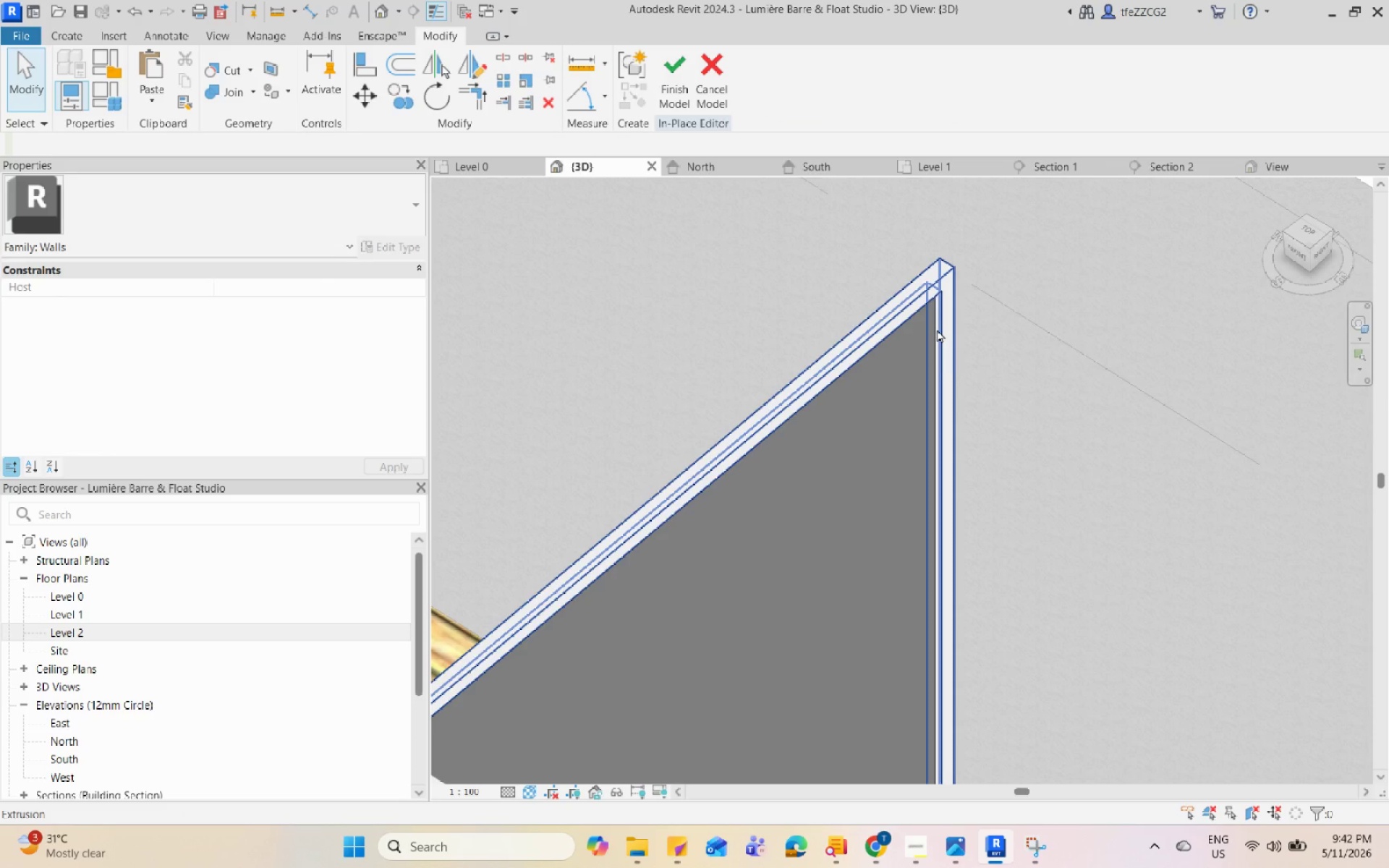 
scroll: coordinate [1059, 328], scroll_direction: up, amount: 1.0
 